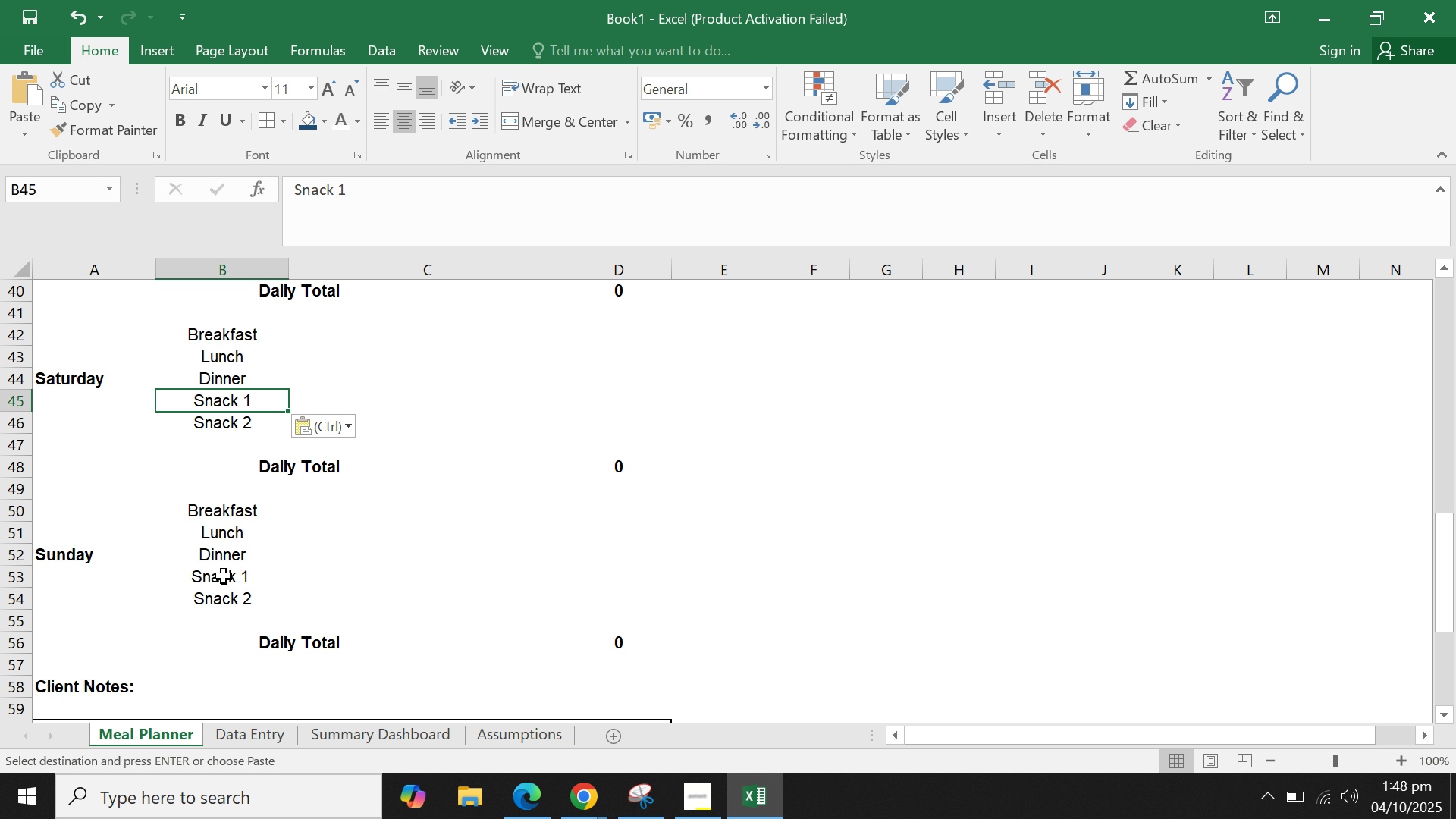 
left_click([224, 576])
 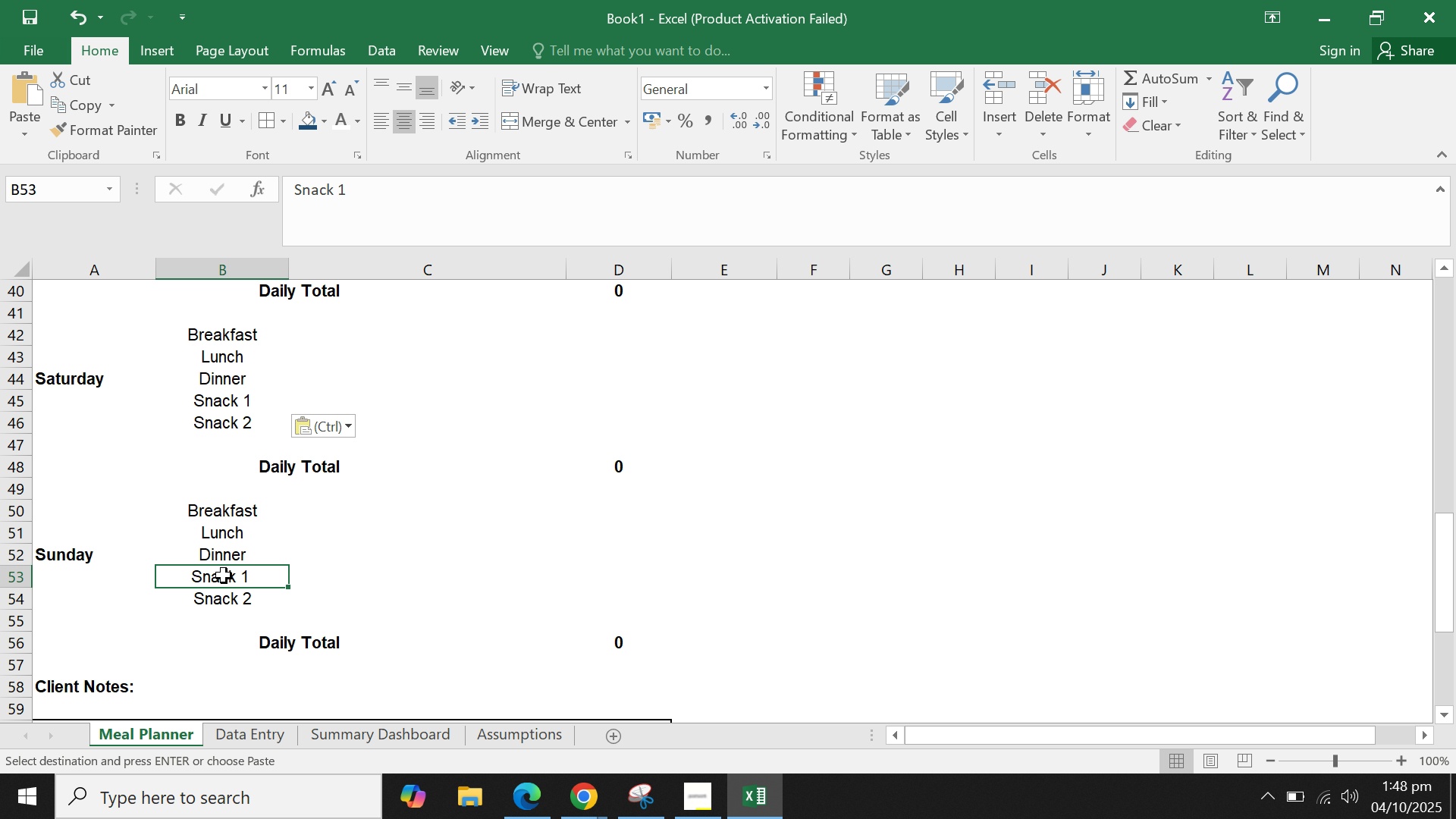 
key(Control+V)
 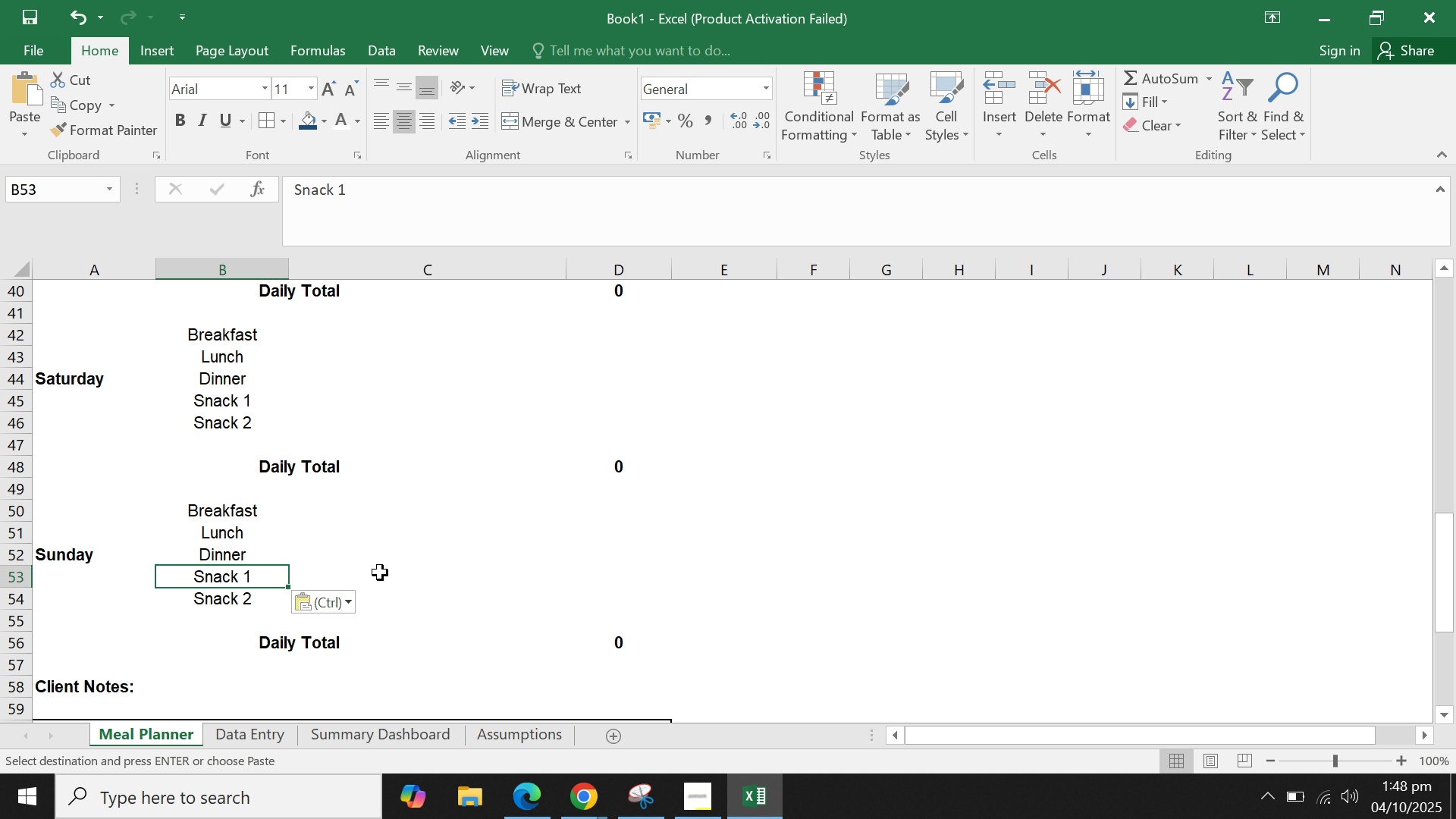 
scroll: coordinate [380, 573], scroll_direction: down, amount: 2.0
 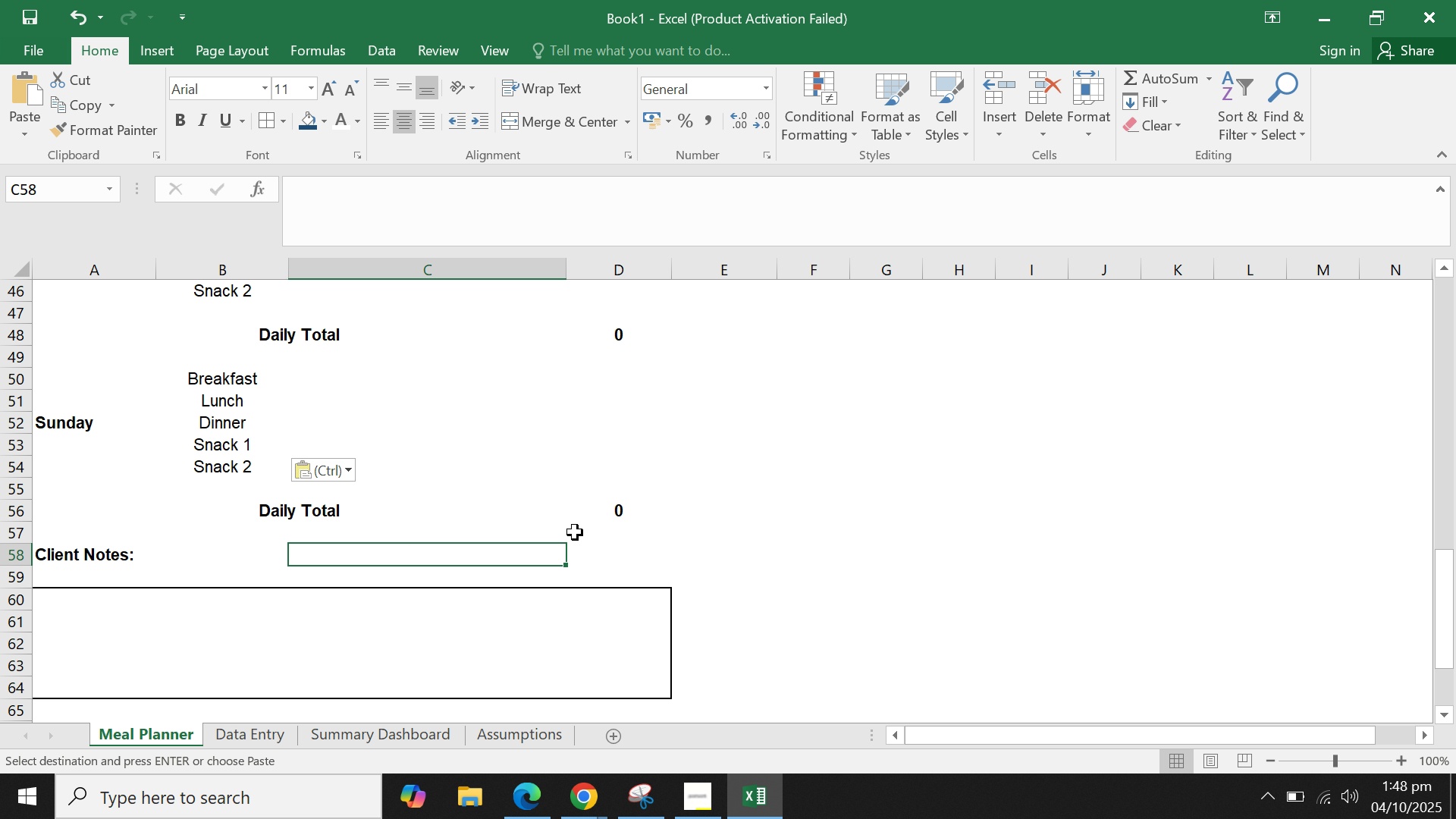 
scroll: coordinate [601, 494], scroll_direction: up, amount: 17.0
 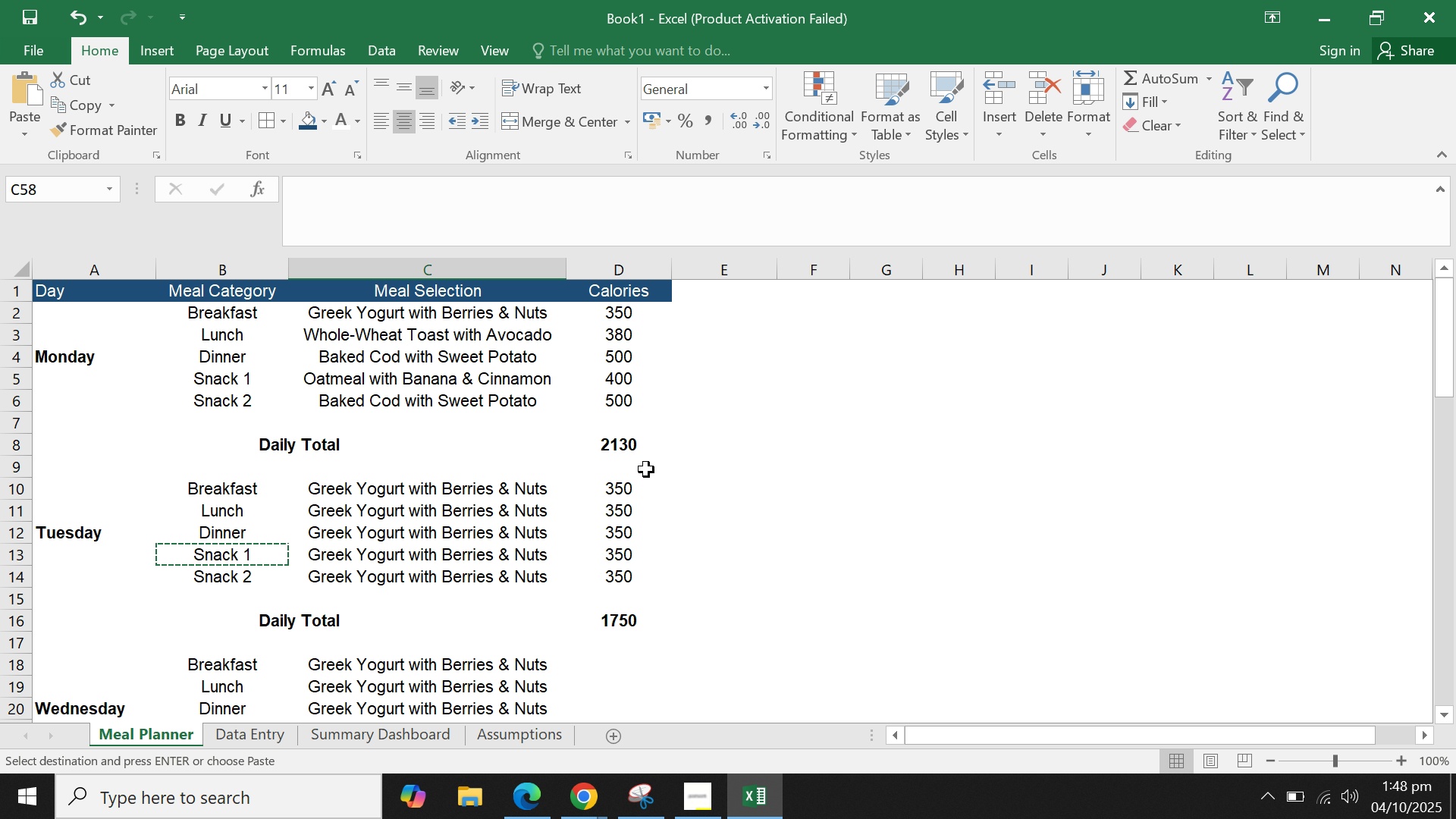 
left_click_drag(start_coordinate=[834, 441], to_coordinate=[838, 441])
 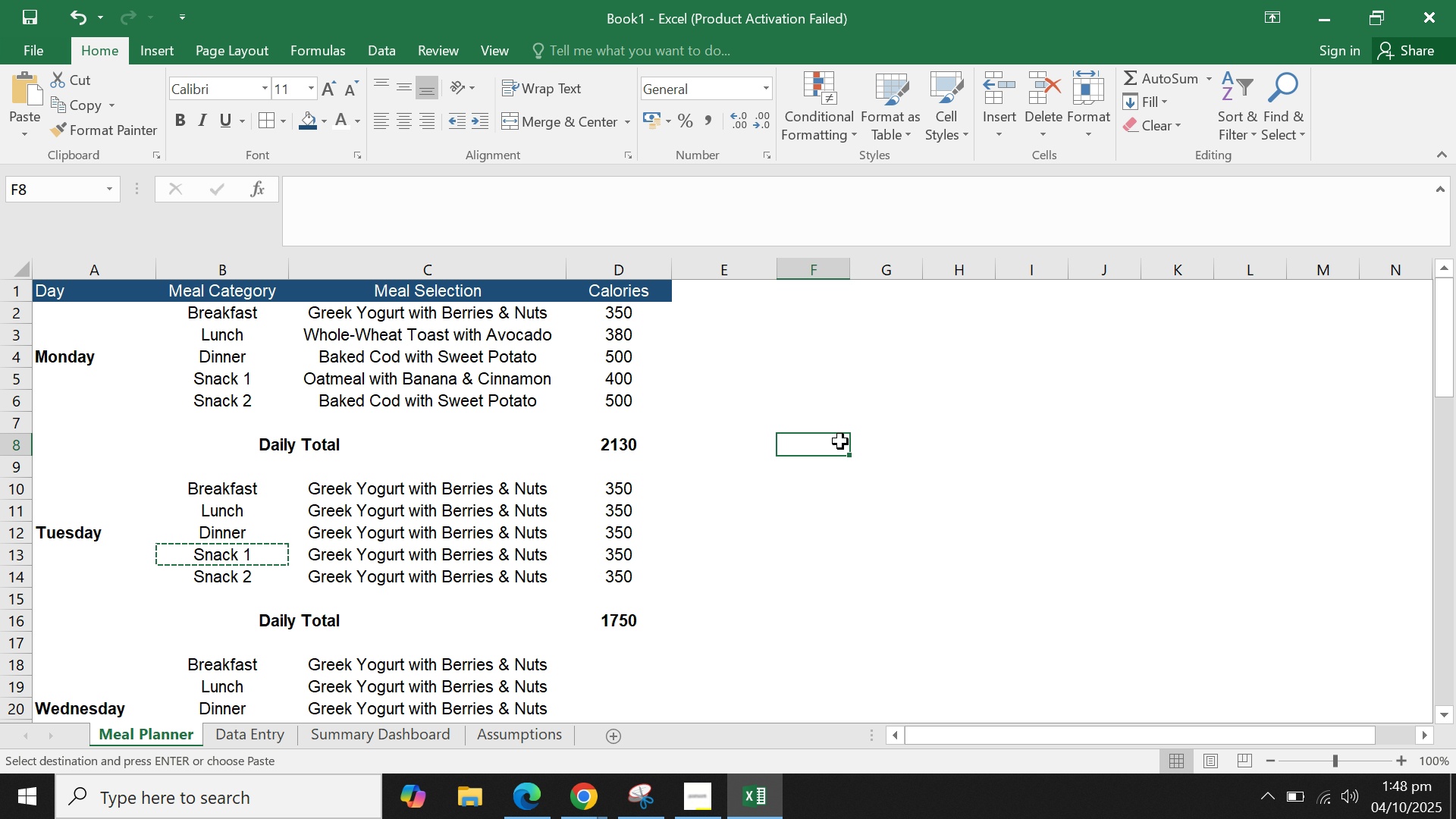 
scroll: coordinate [840, 447], scroll_direction: down, amount: 16.0
 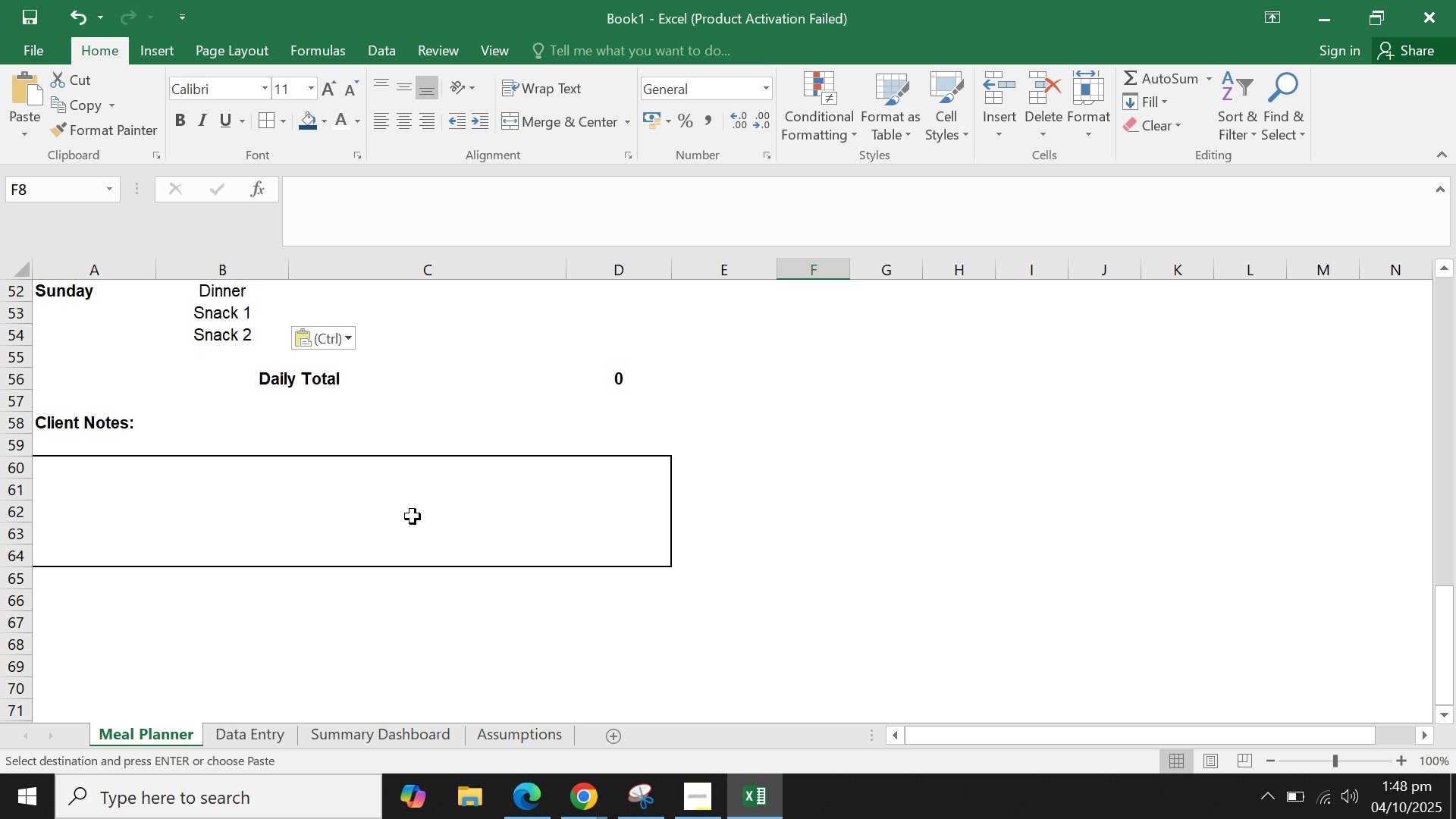 
left_click([413, 514])
 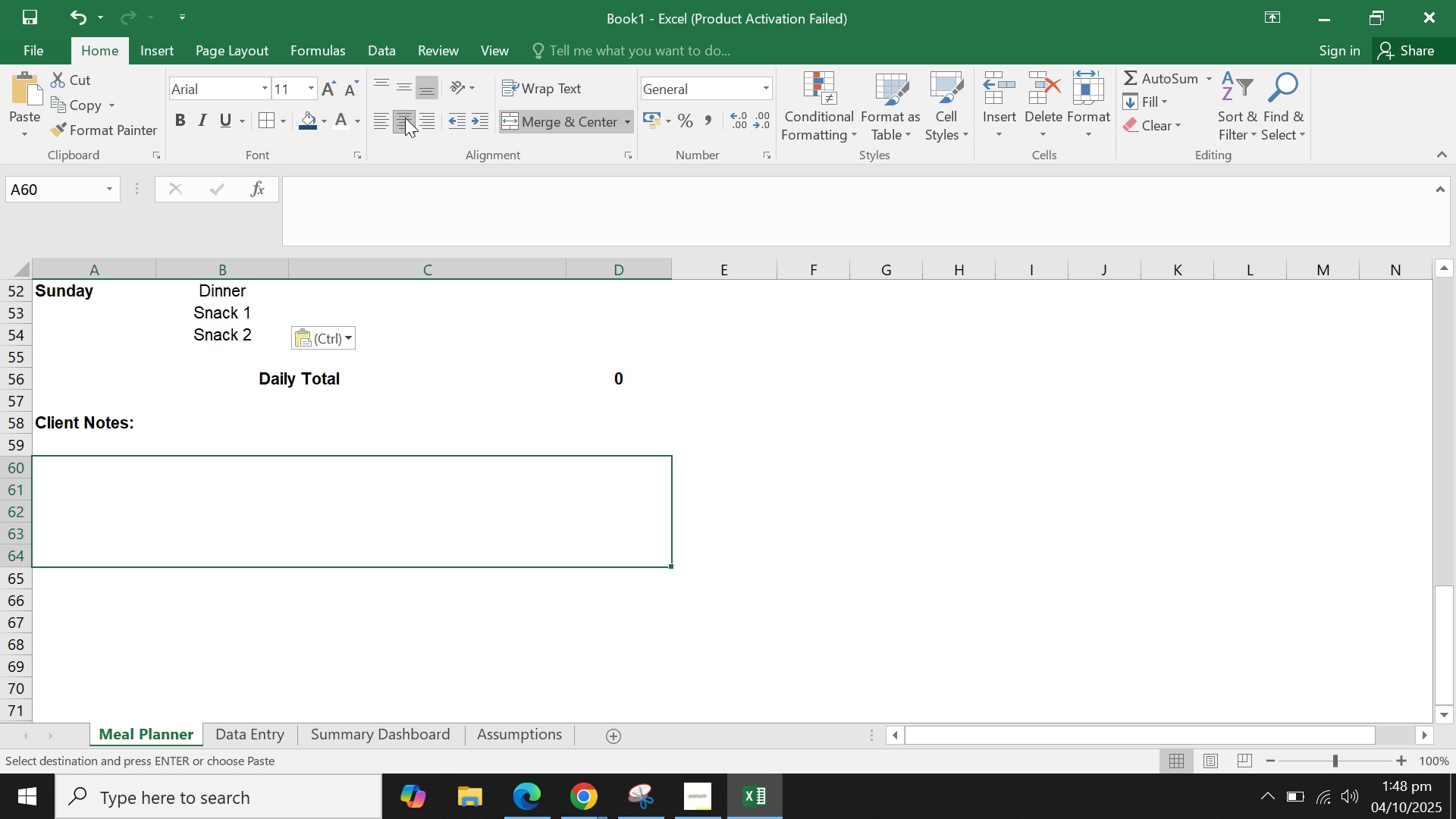 
left_click([405, 95])
 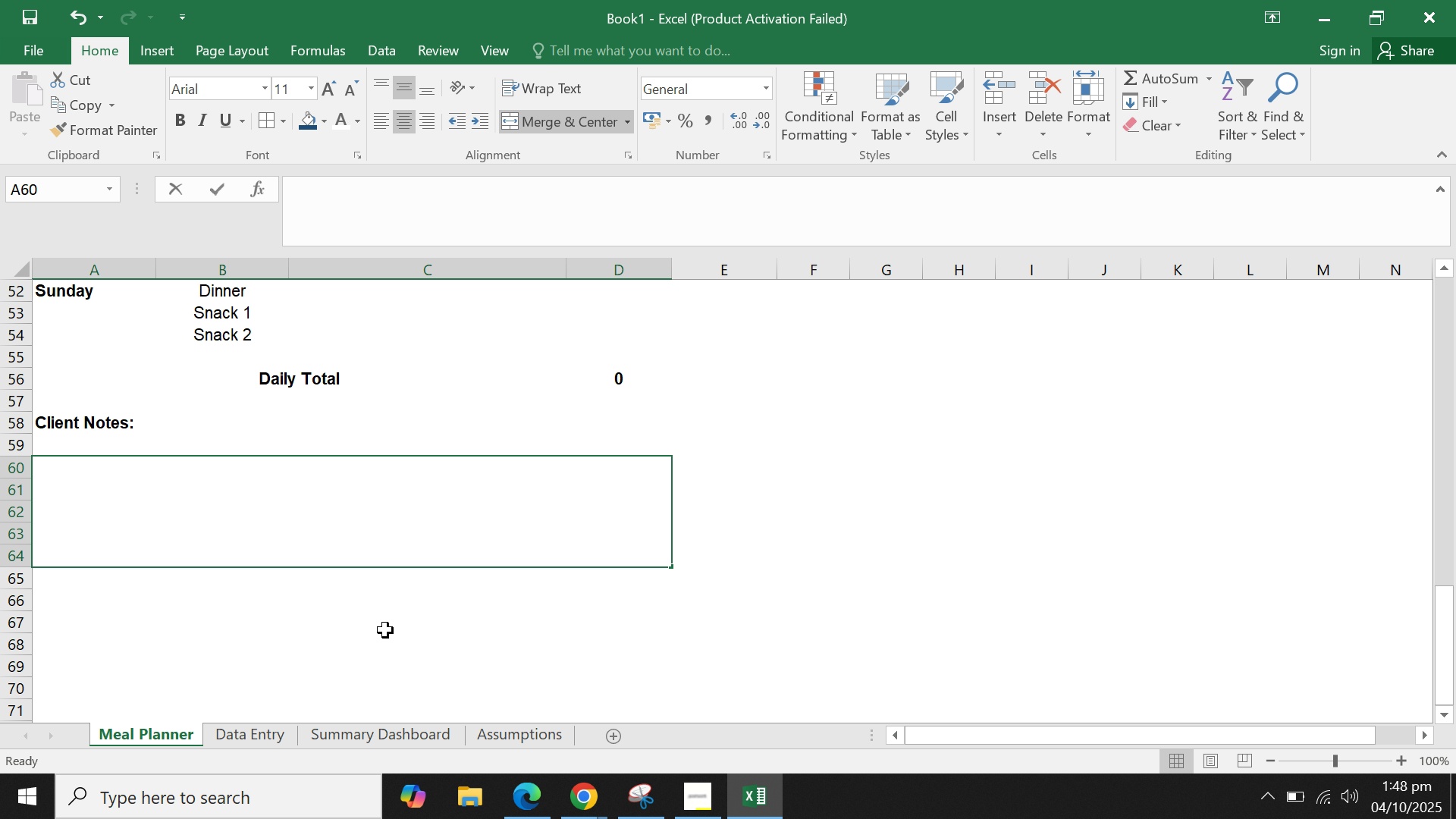 
type(Limit your caR)
key(Backspace)
key(Backspace)
type(ar)
key(Backspace)
key(Backspace)
type(ARB c)
key(Backspace)
key(Backspace)
key(Backspace)
key(Backspace)
key(Backspace)
key(Backspace)
type(CARB)
key(Backspace)
key(Backspace)
key(Backspace)
key(Backspace)
type(carb consiu)
key(Backspace)
type(mption)
 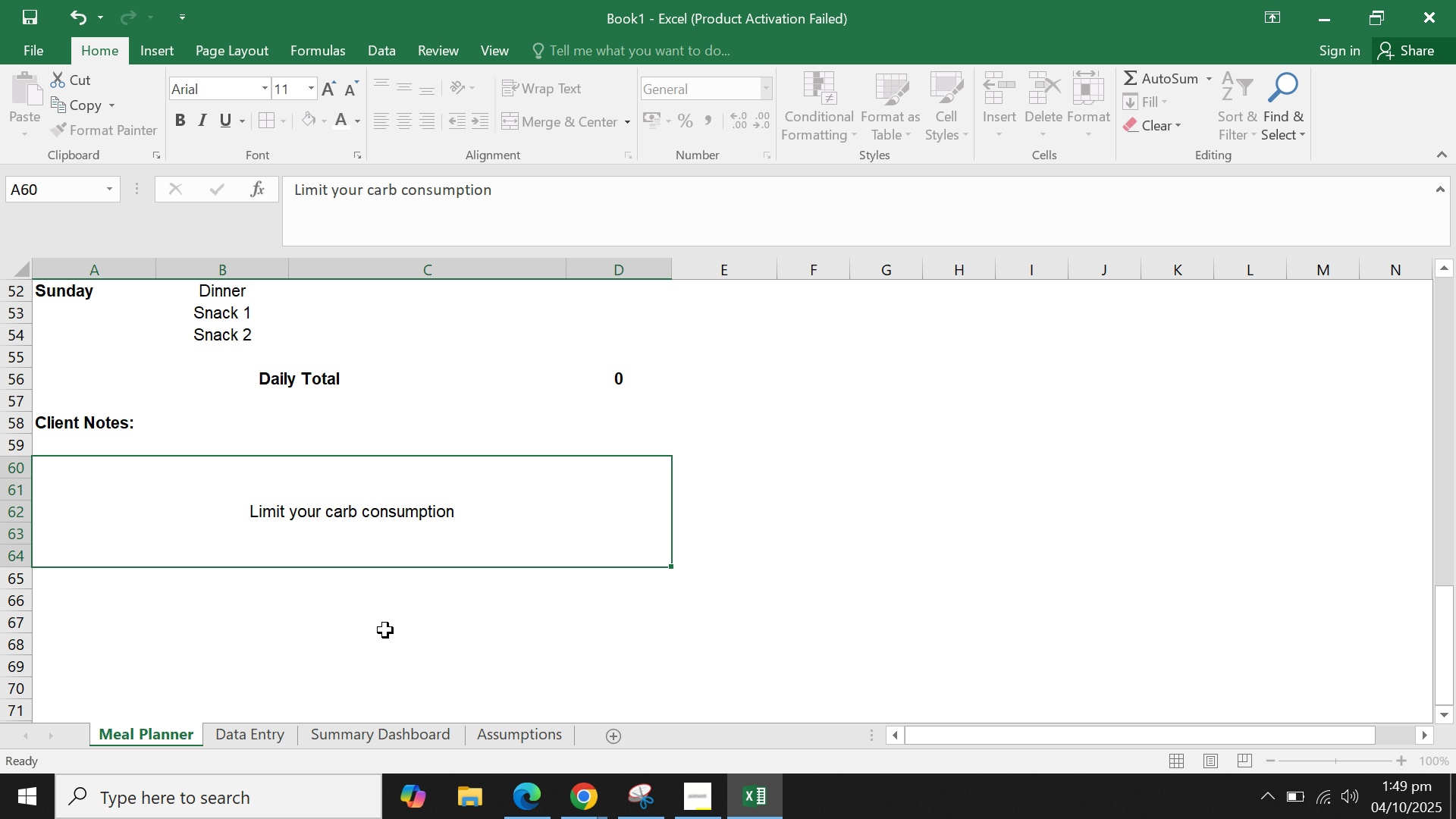 
key(Enter)
 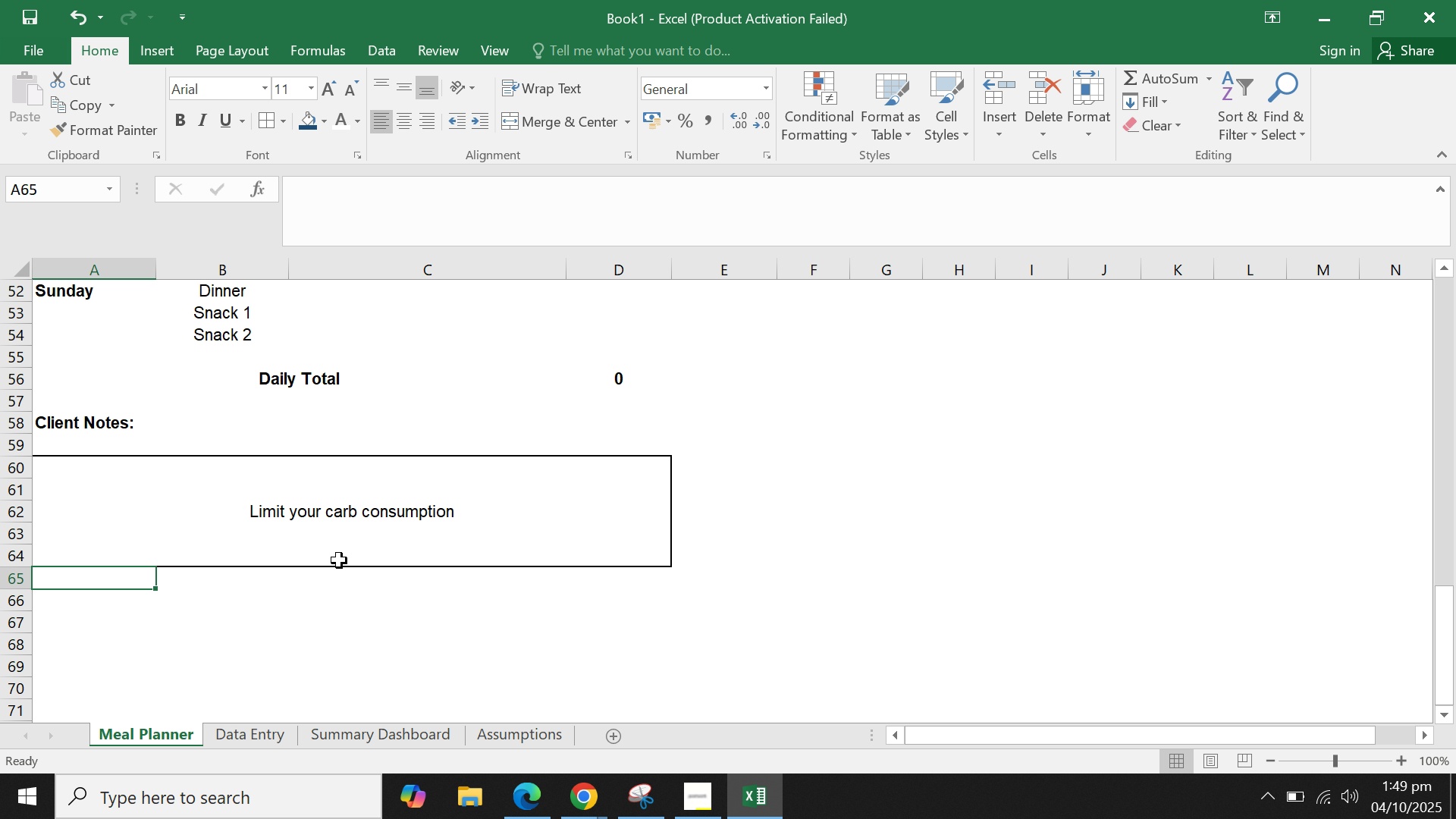 
left_click_drag(start_coordinate=[356, 486], to_coordinate=[352, 491])
 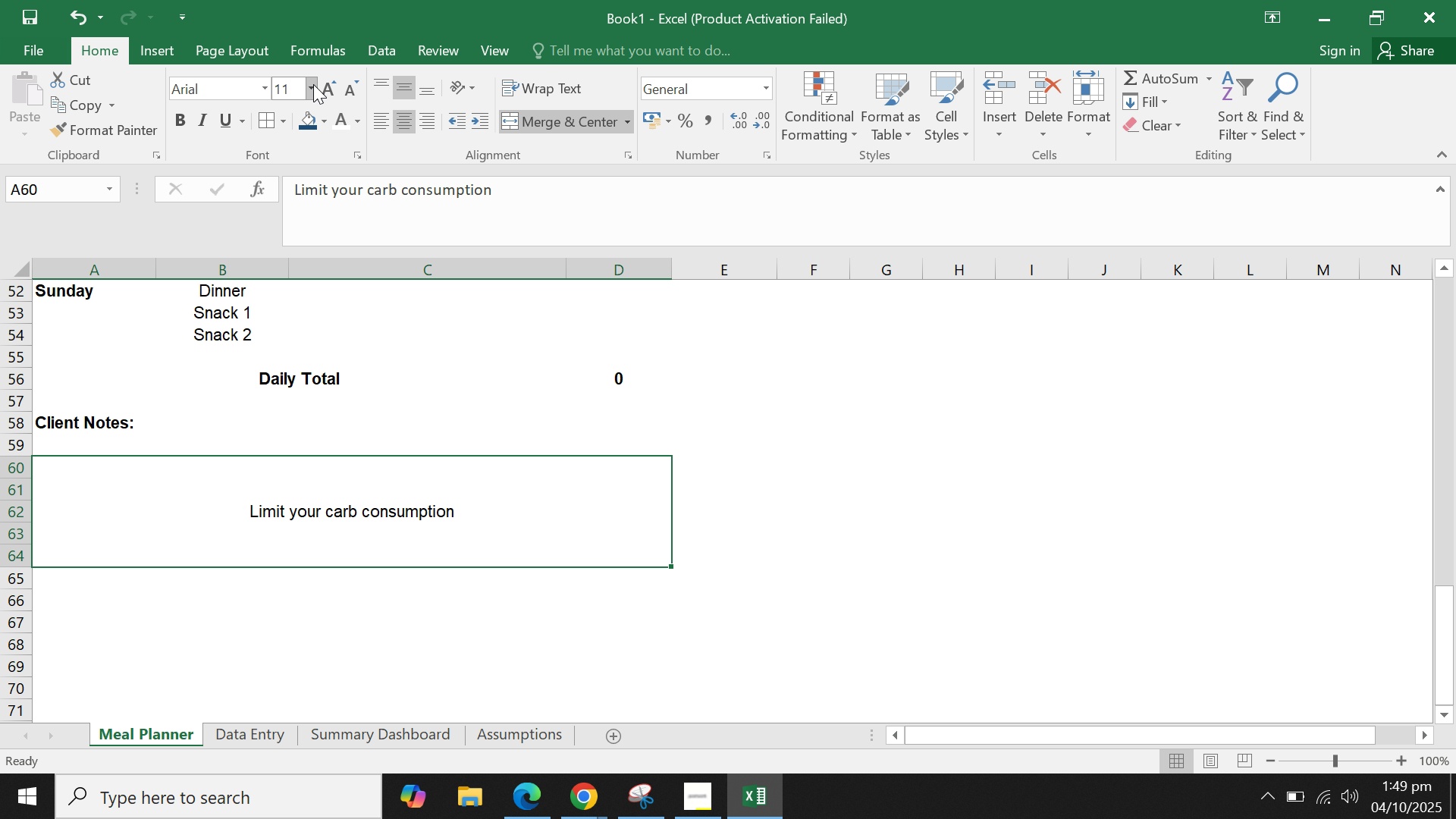 
left_click([313, 86])
 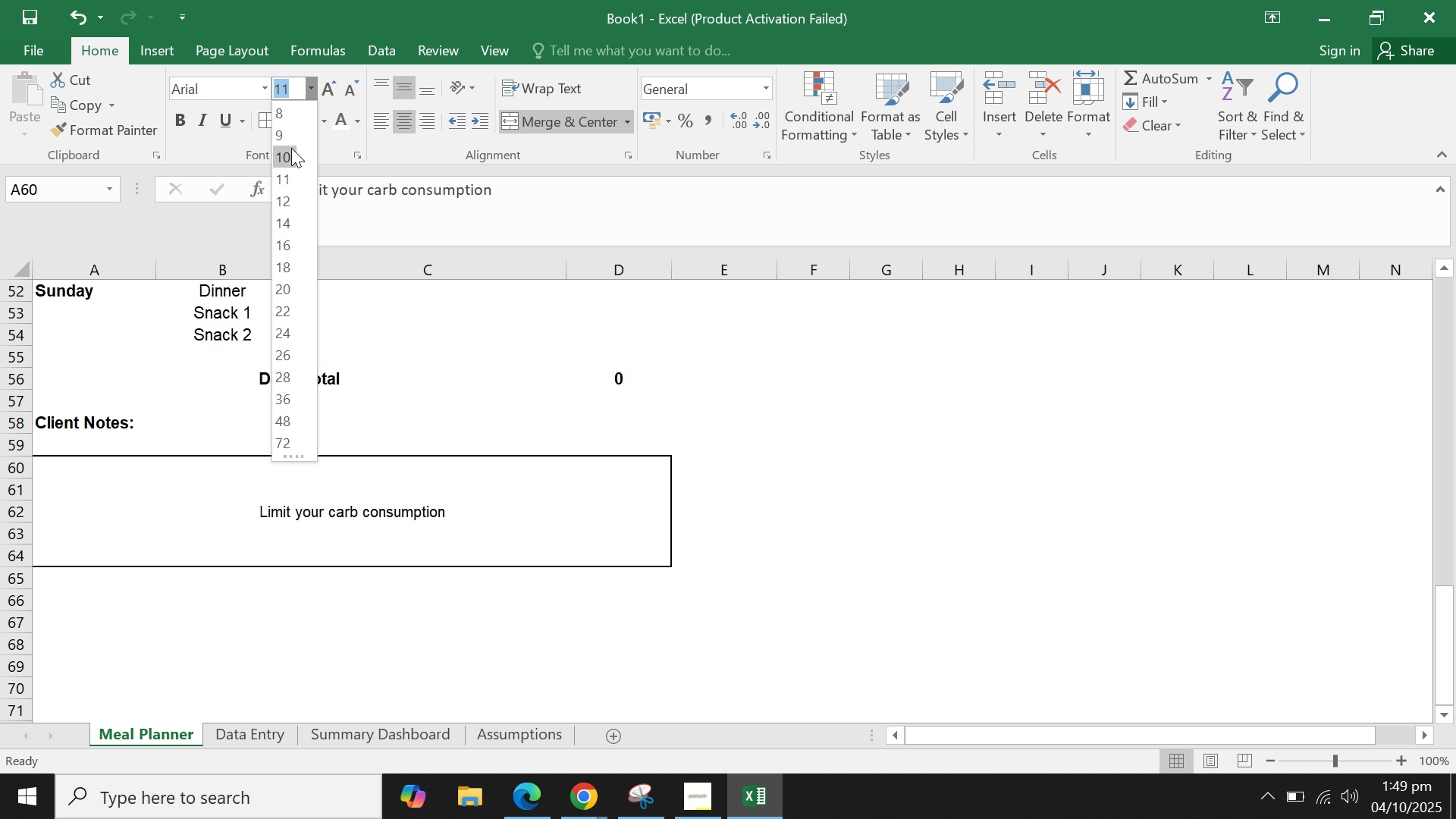 
left_click([291, 148])
 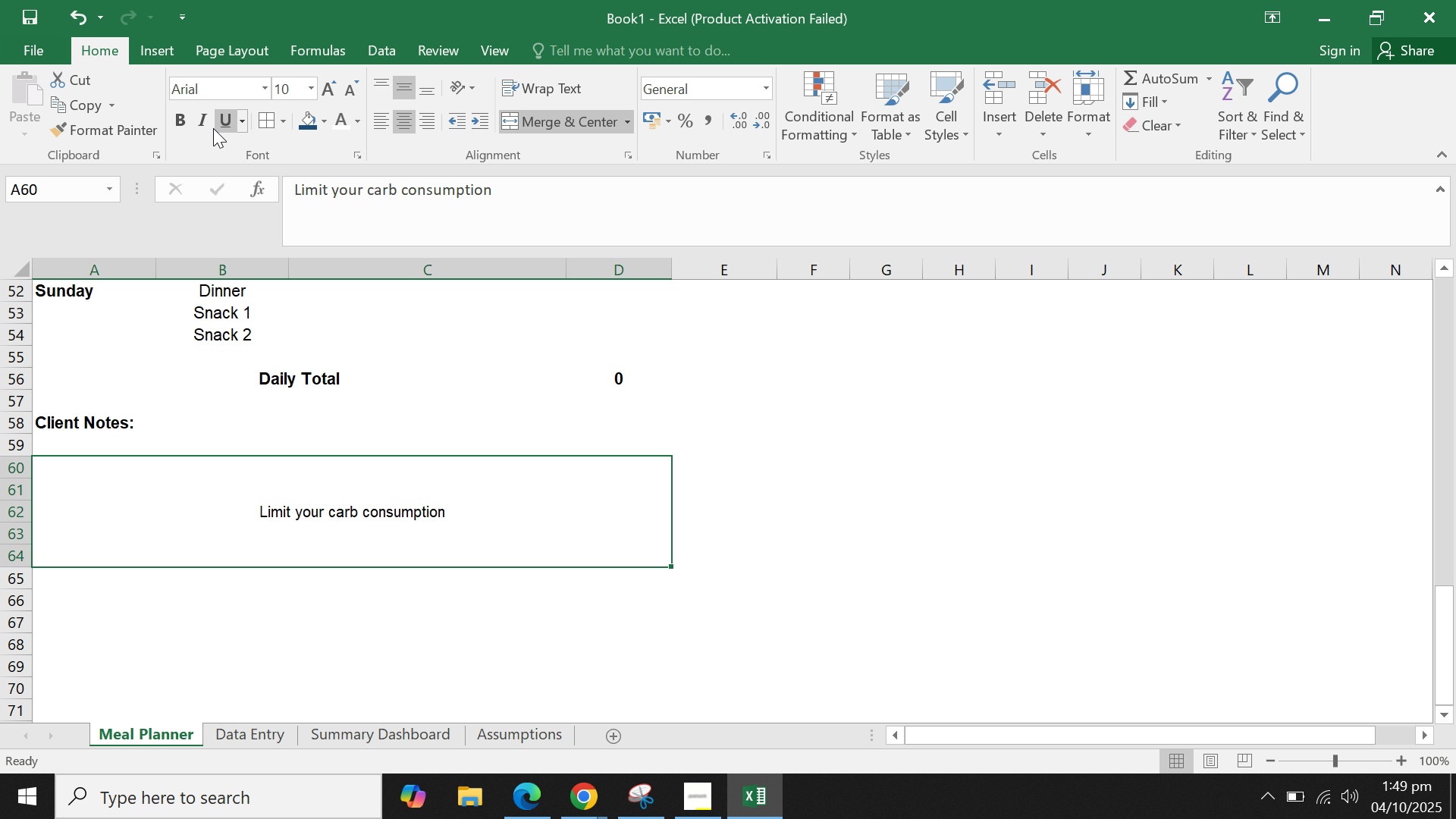 
left_click([199, 128])
 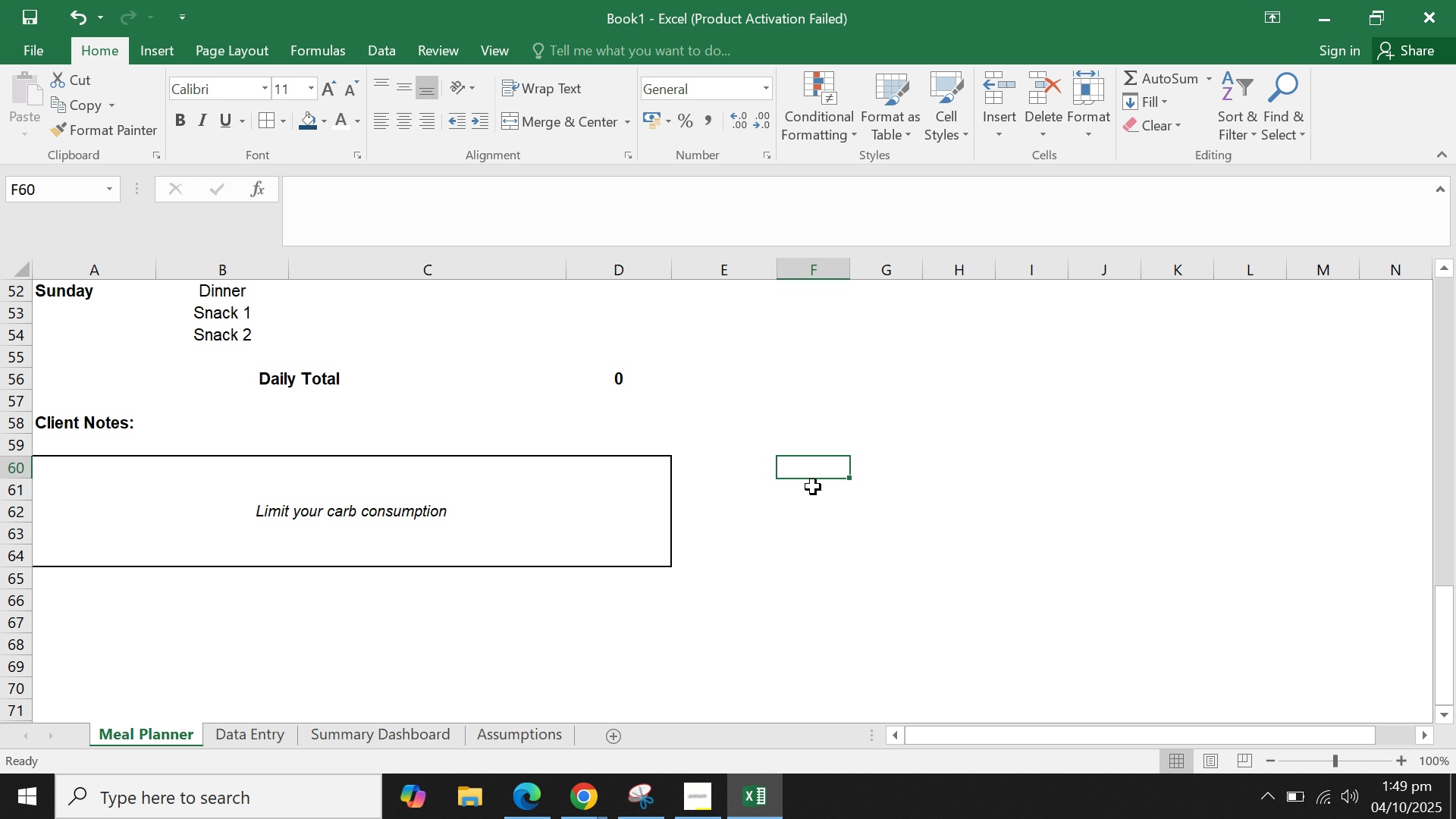 
scroll: coordinate [808, 491], scroll_direction: up, amount: 5.0
 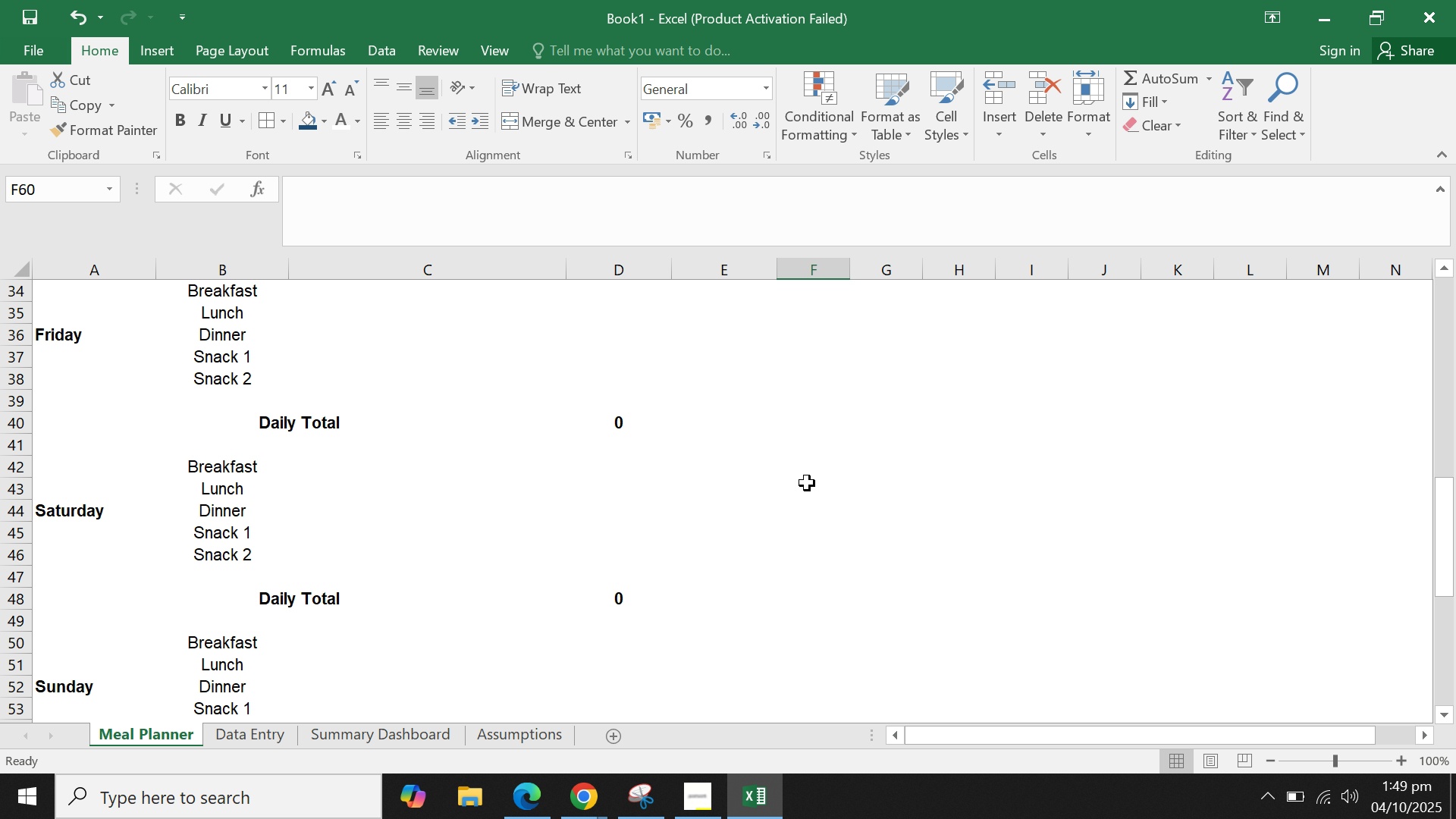 
scroll: coordinate [792, 486], scroll_direction: down, amount: 6.0
 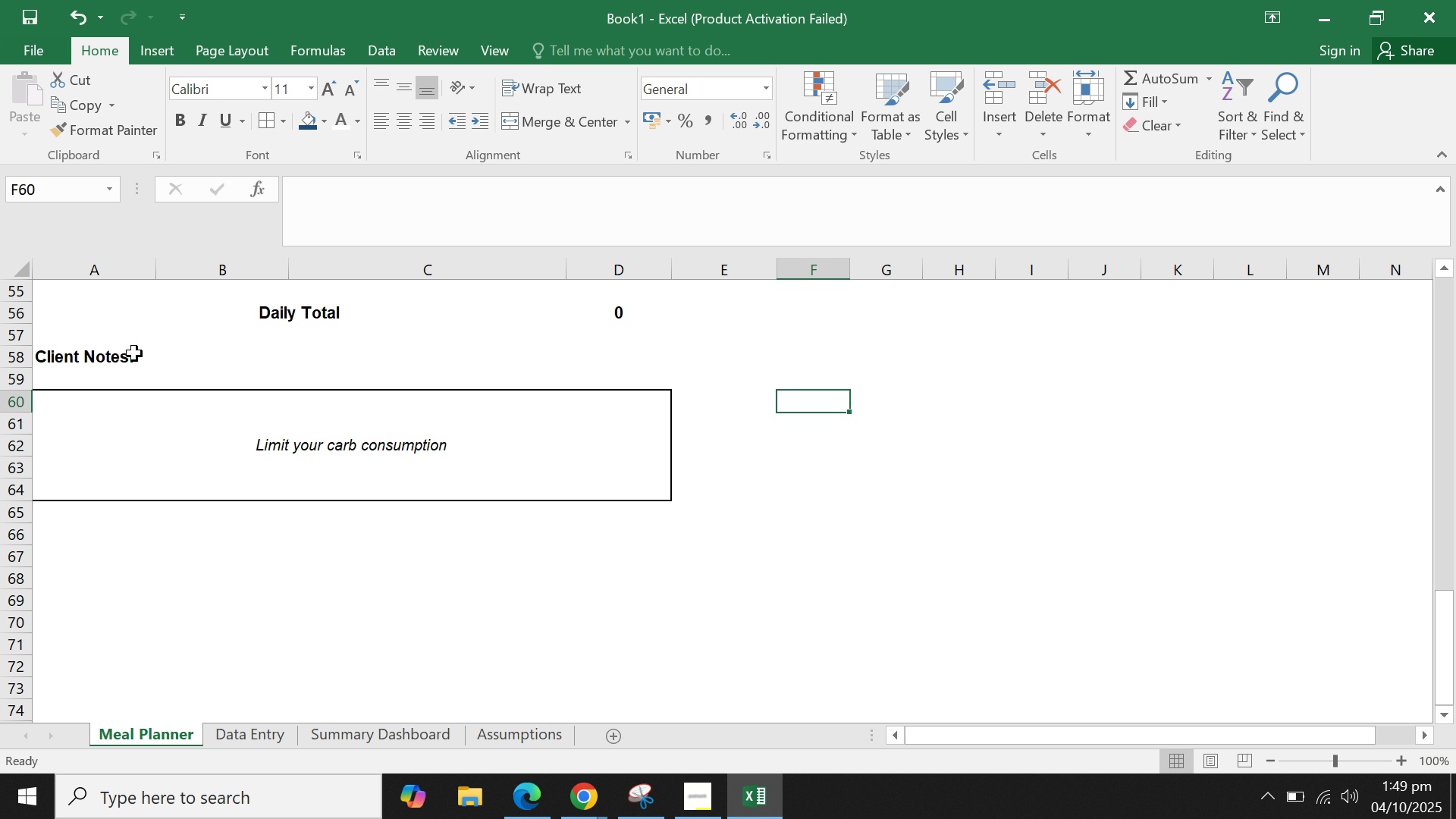 
left_click_drag(start_coordinate=[129, 356], to_coordinate=[570, 359])
 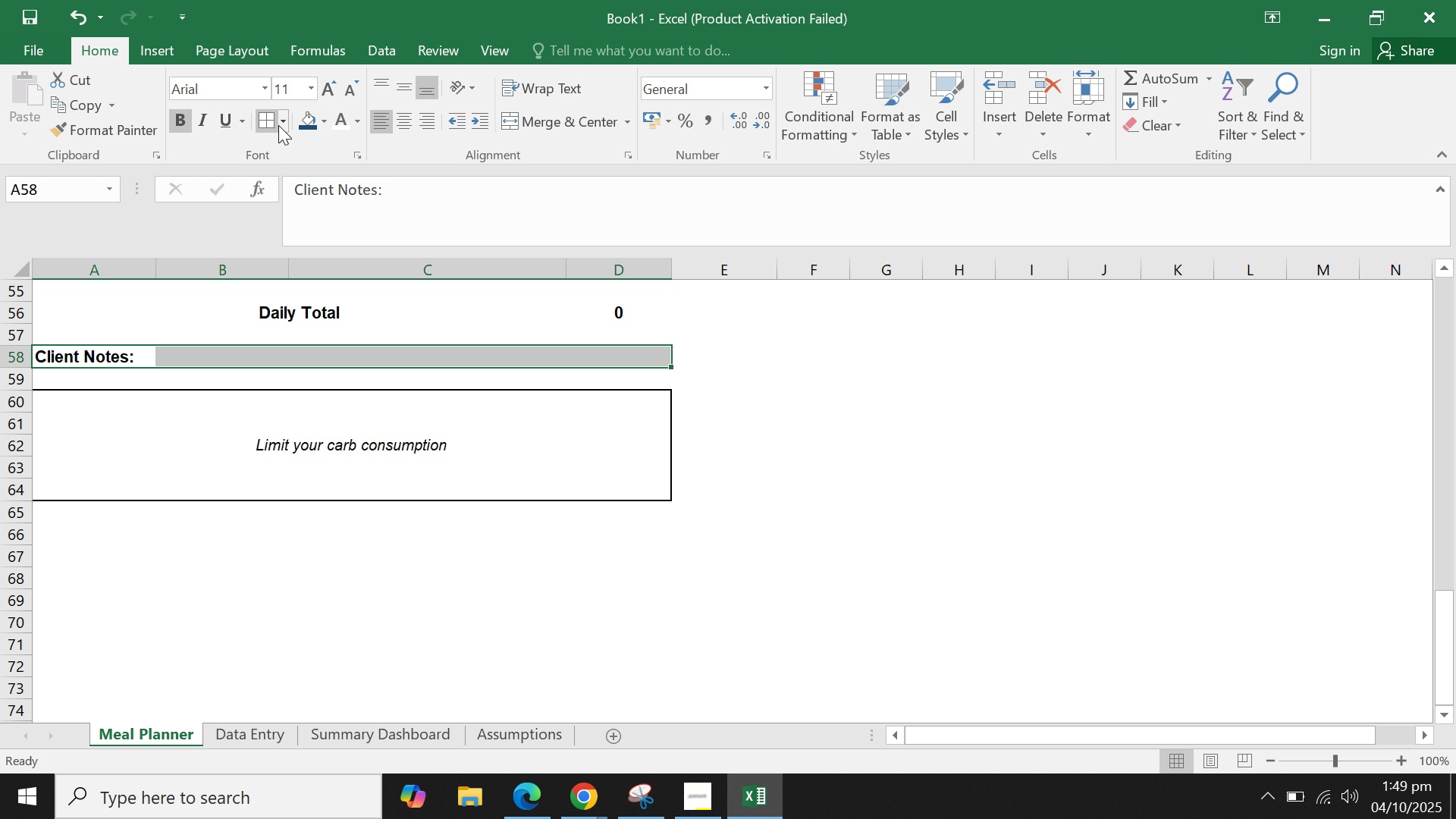 
left_click([279, 125])
 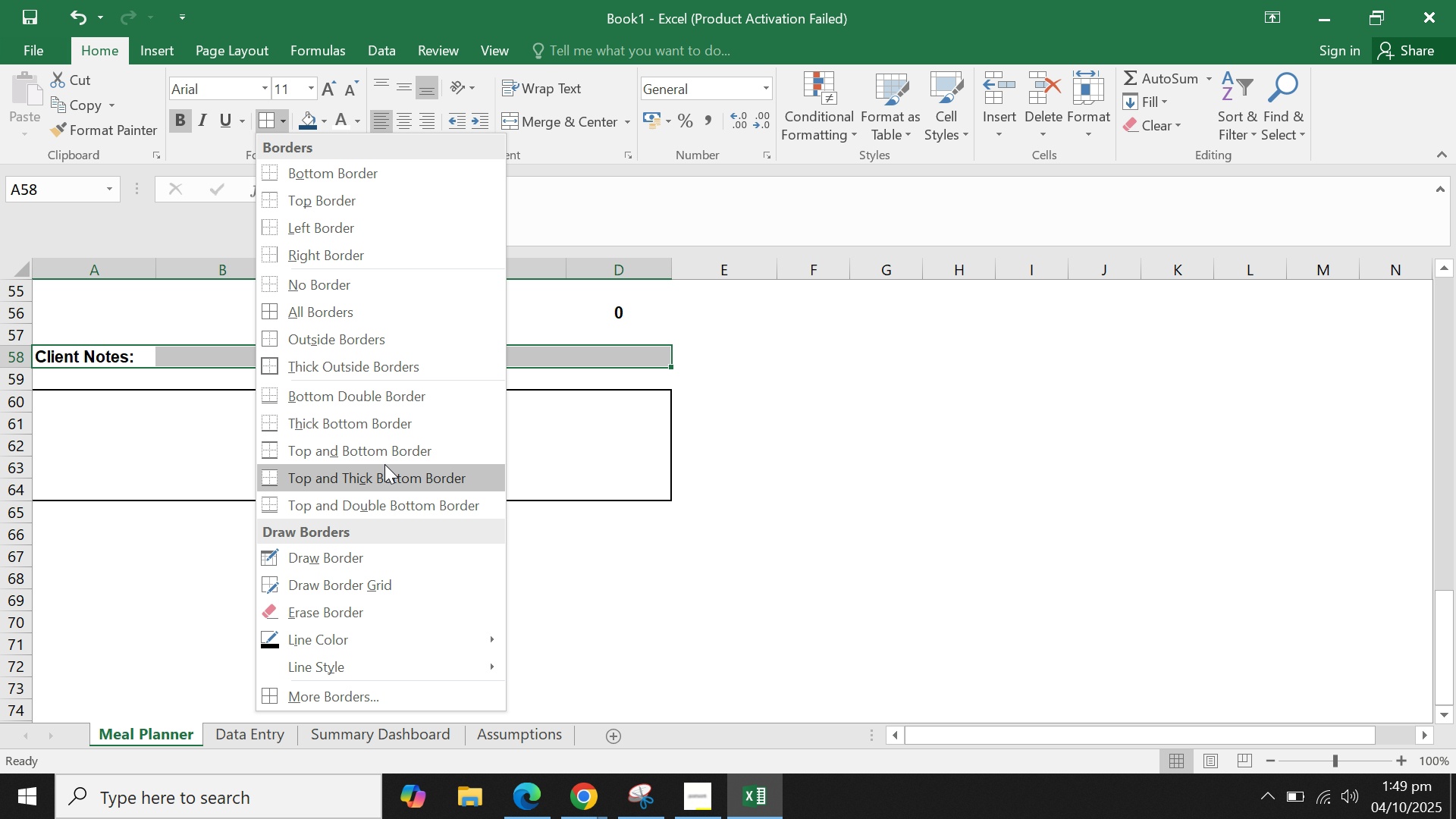 
left_click([387, 402])
 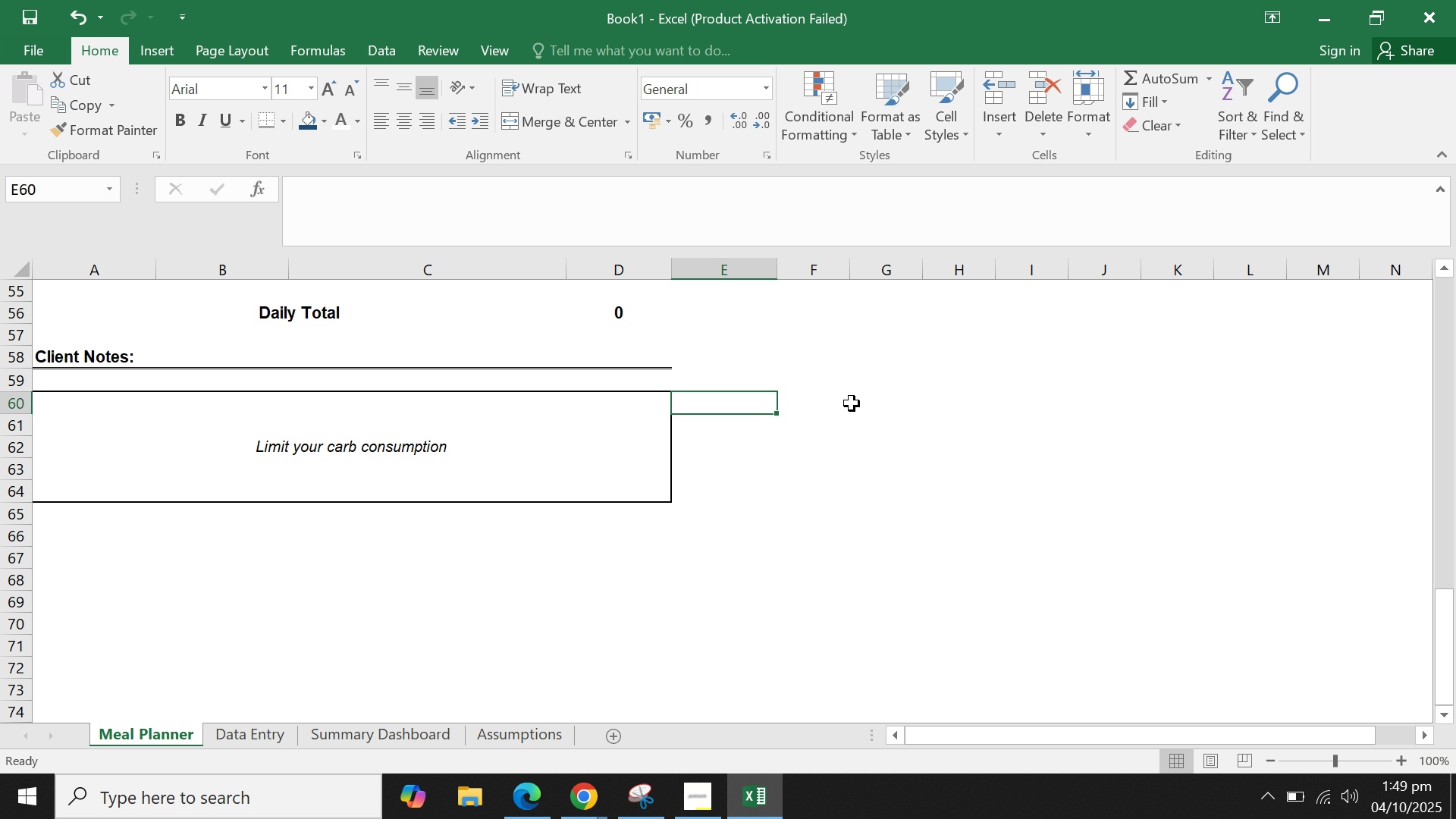 
triple_click([852, 403])
 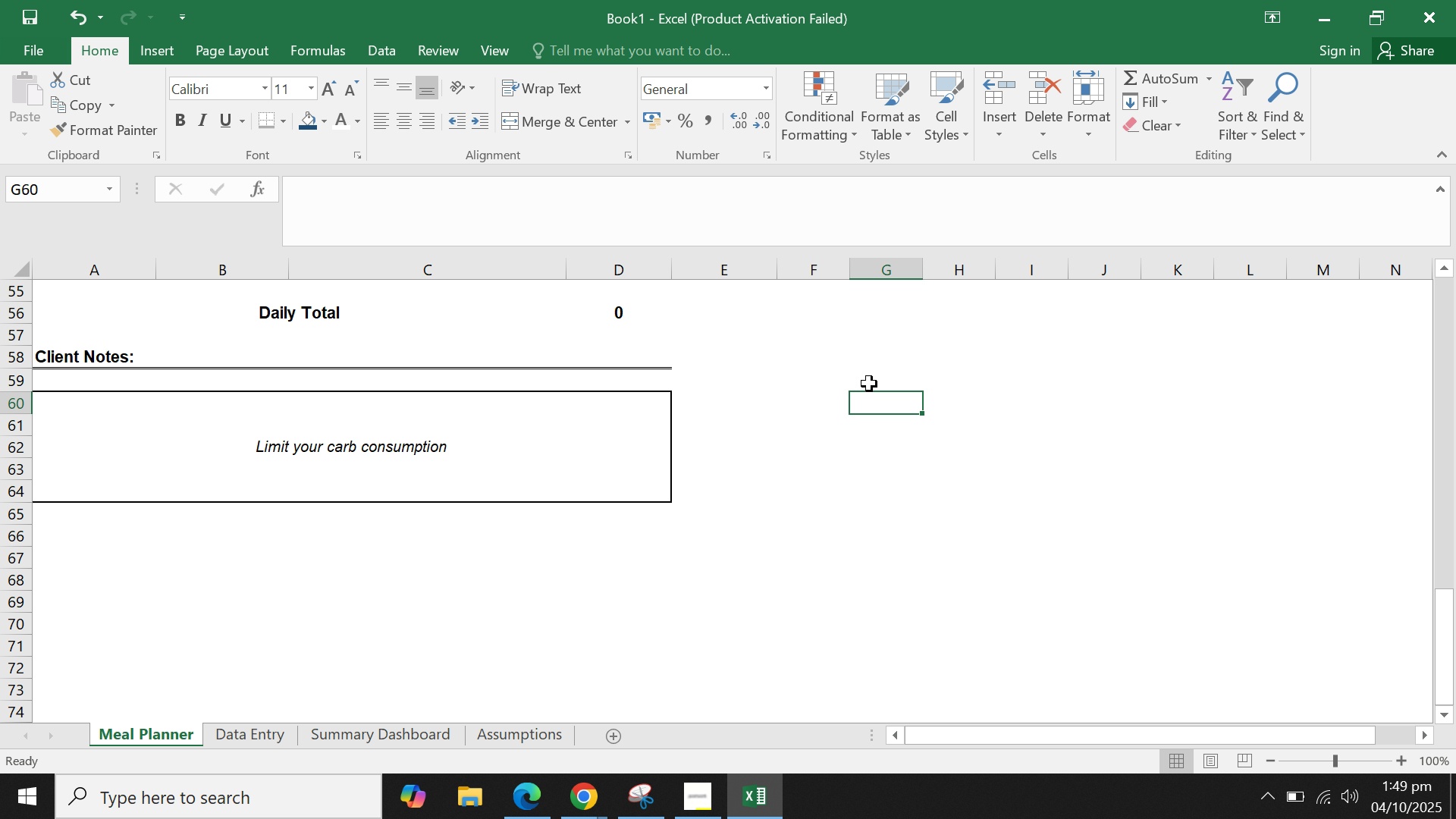 
scroll: coordinate [857, 419], scroll_direction: up, amount: 17.0
 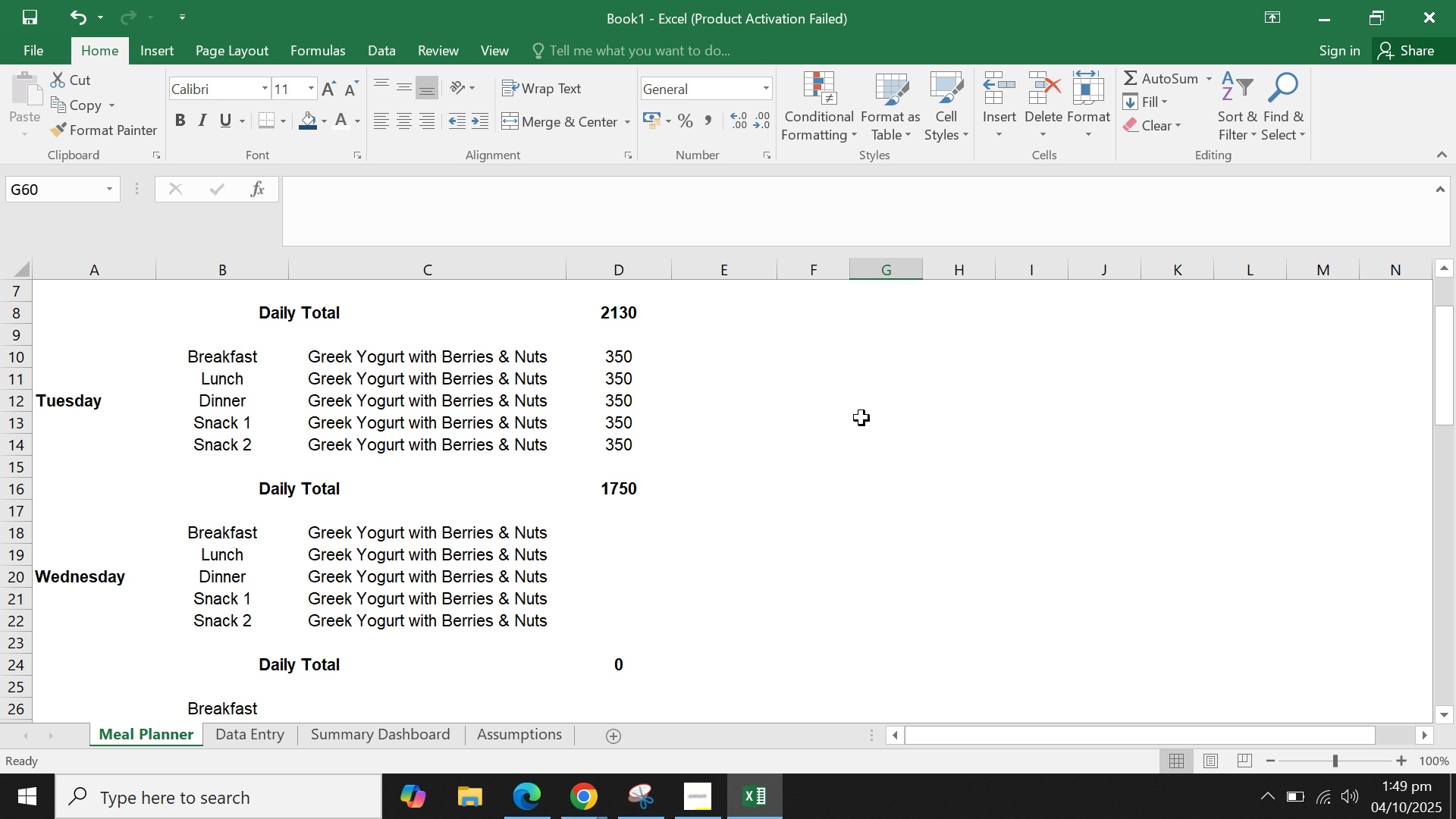 
scroll: coordinate [861, 422], scroll_direction: down, amount: 4.0
 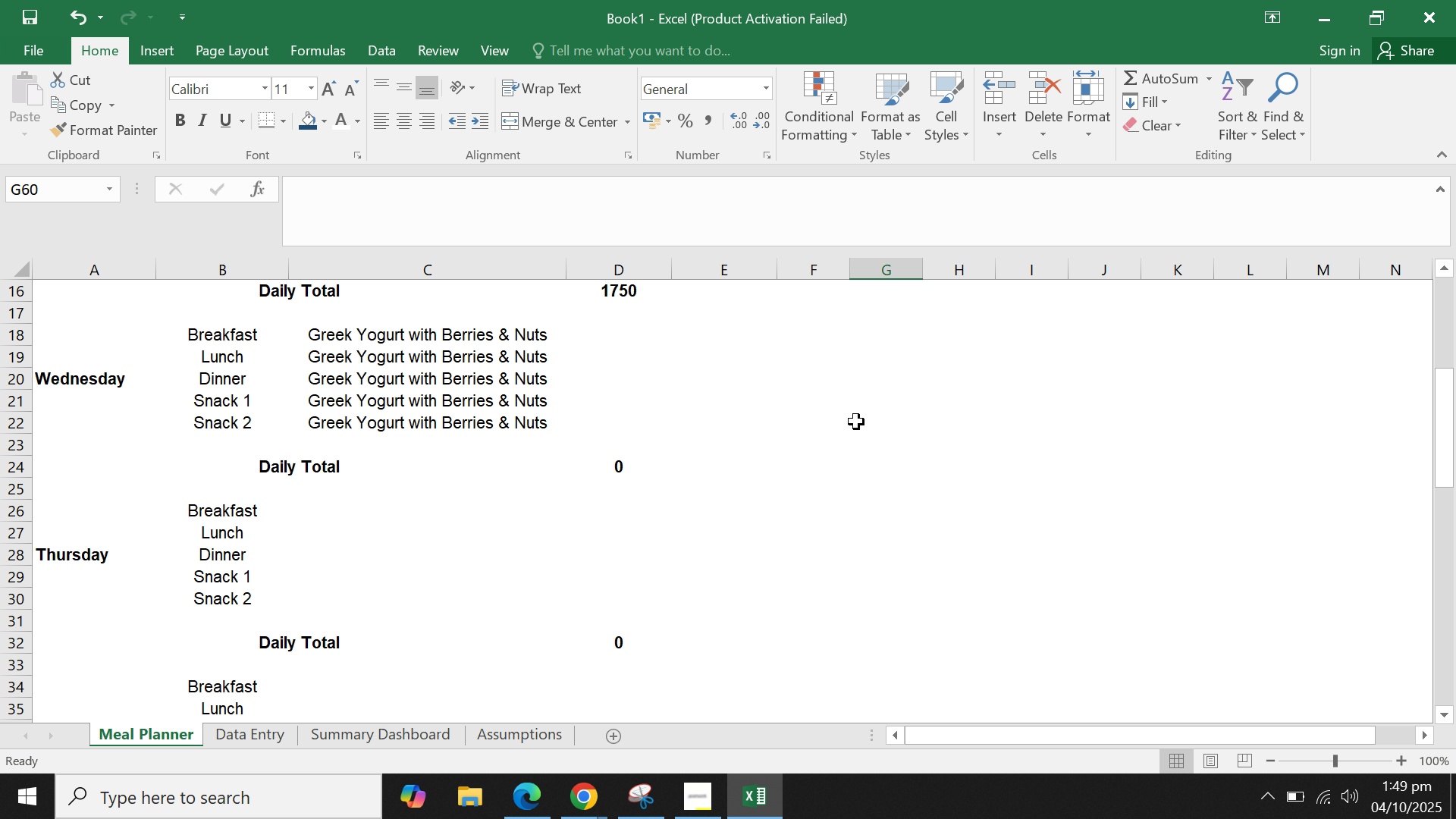 
scroll: coordinate [856, 420], scroll_direction: up, amount: 2.0
 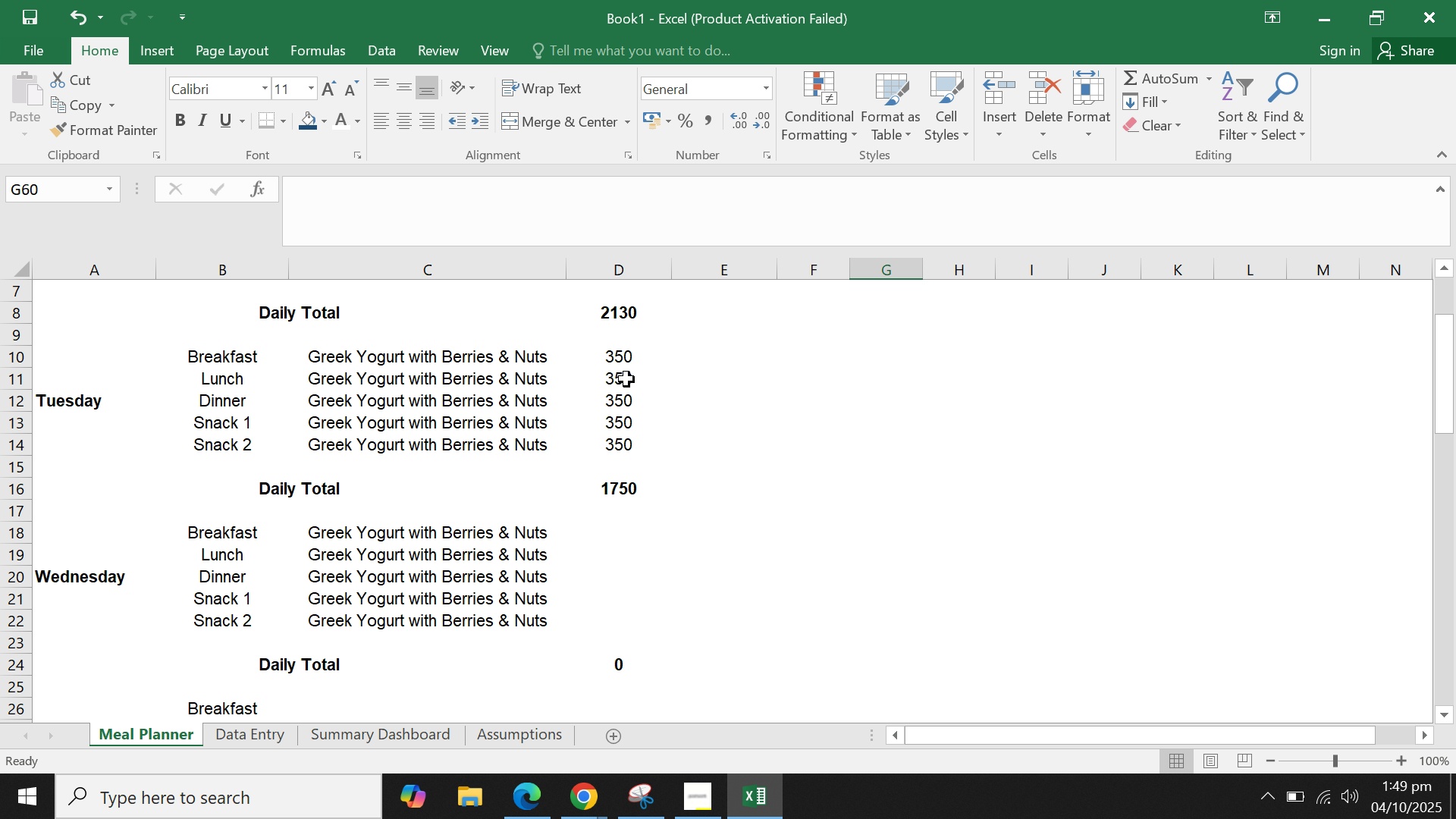 
left_click([623, 362])
 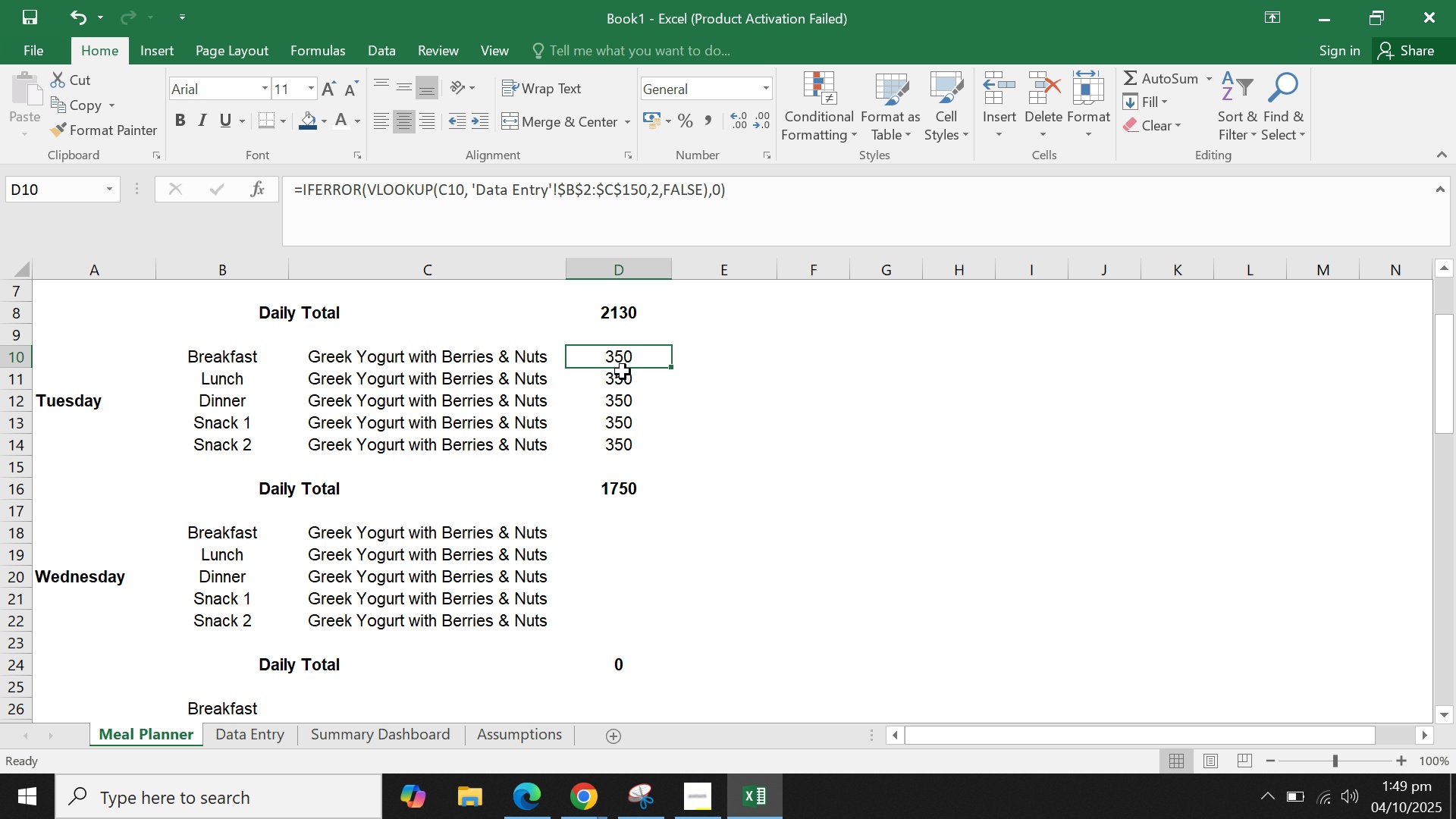 
key(Control+C)
 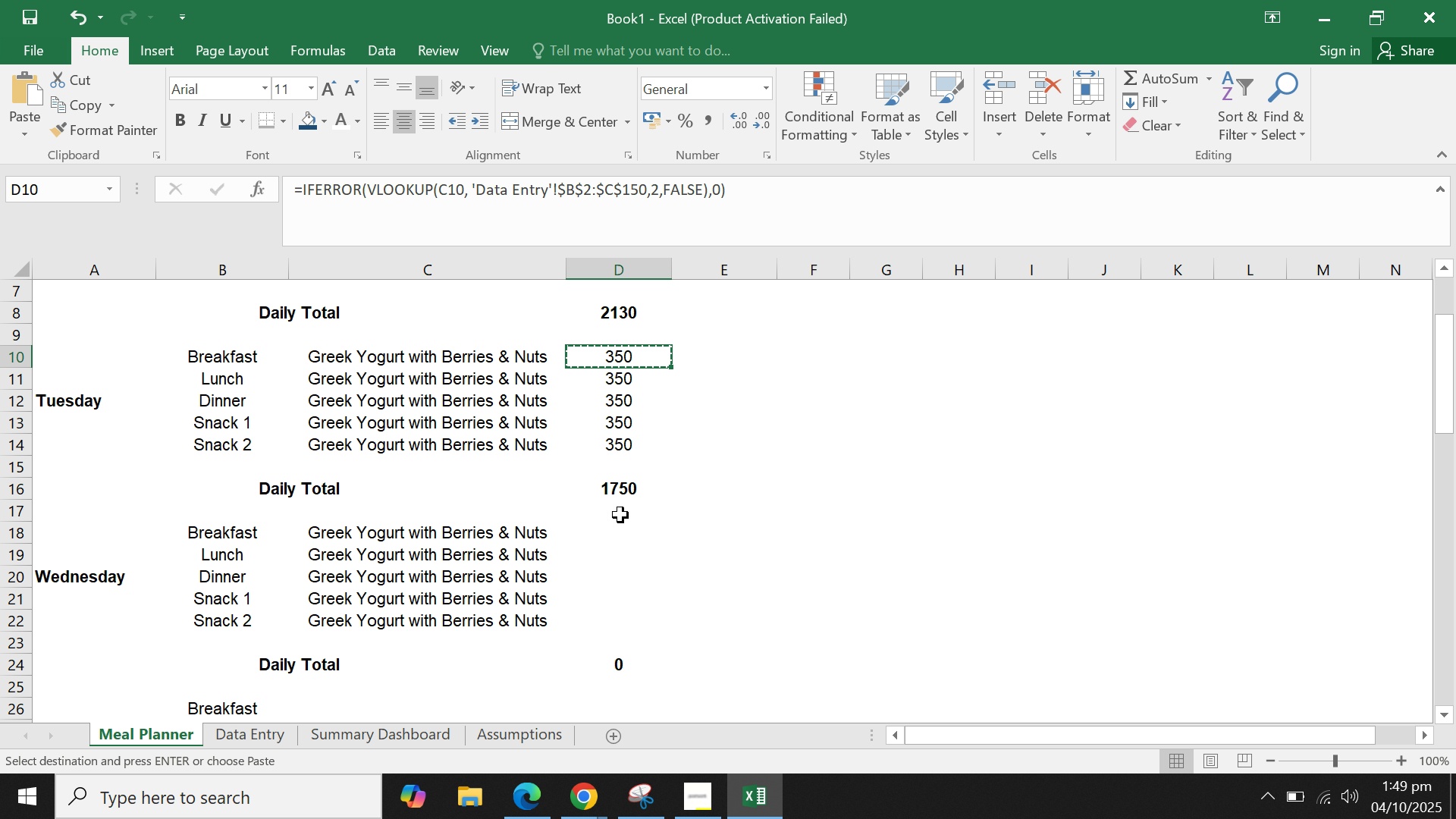 
left_click_drag(start_coordinate=[620, 521], to_coordinate=[637, 613])
 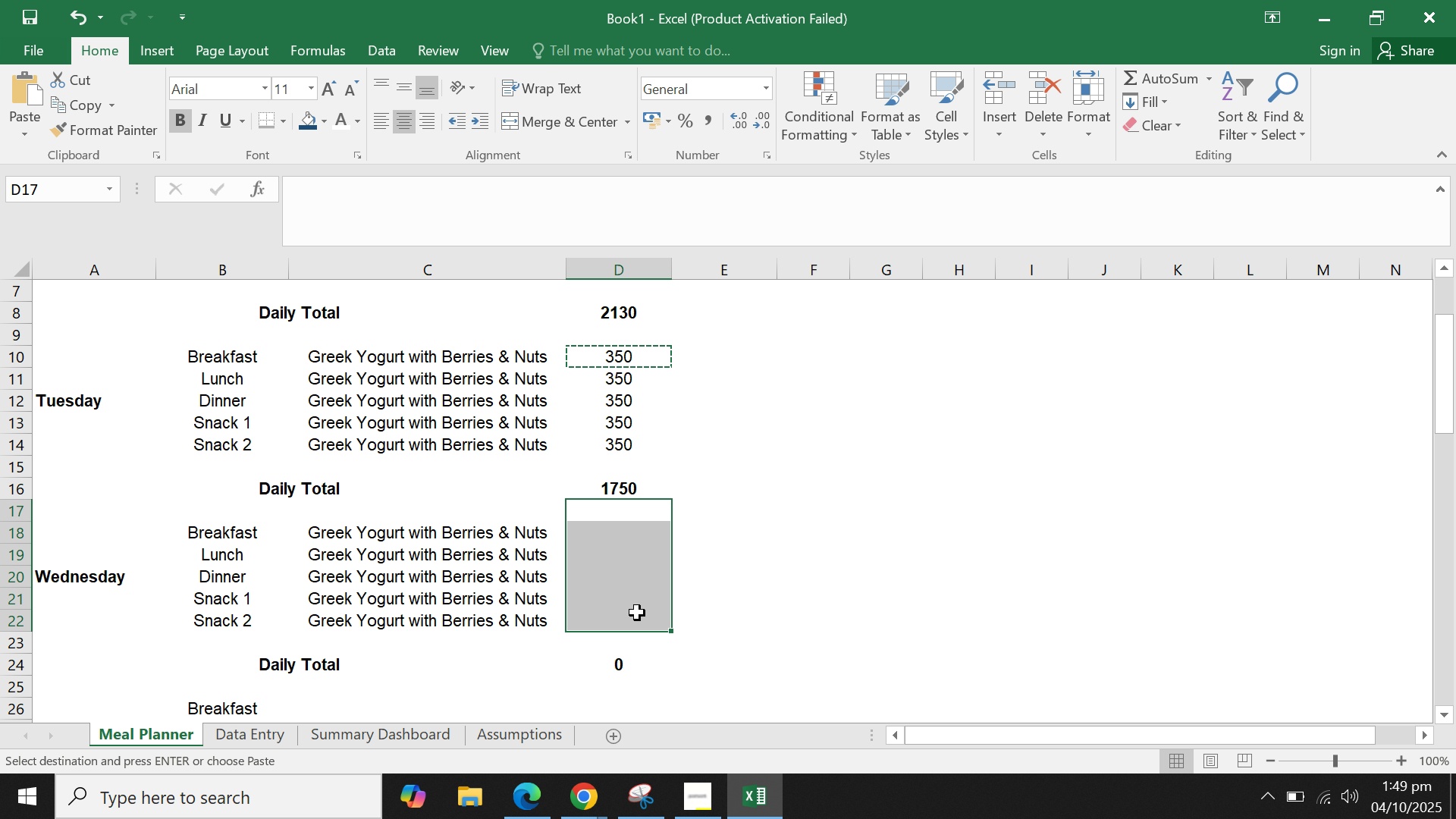 
key(Control+V)
 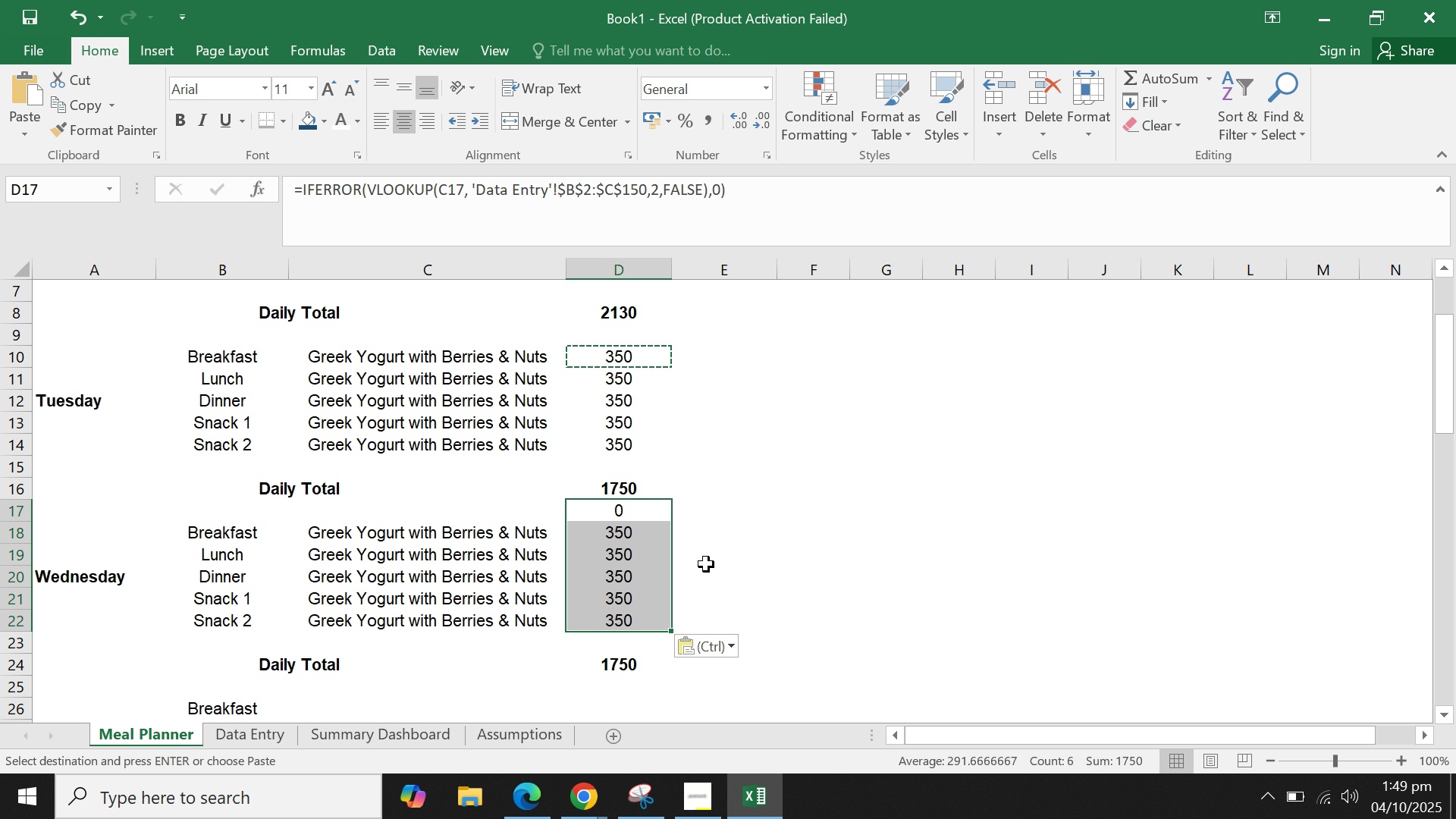 
scroll: coordinate [706, 564], scroll_direction: down, amount: 2.0
 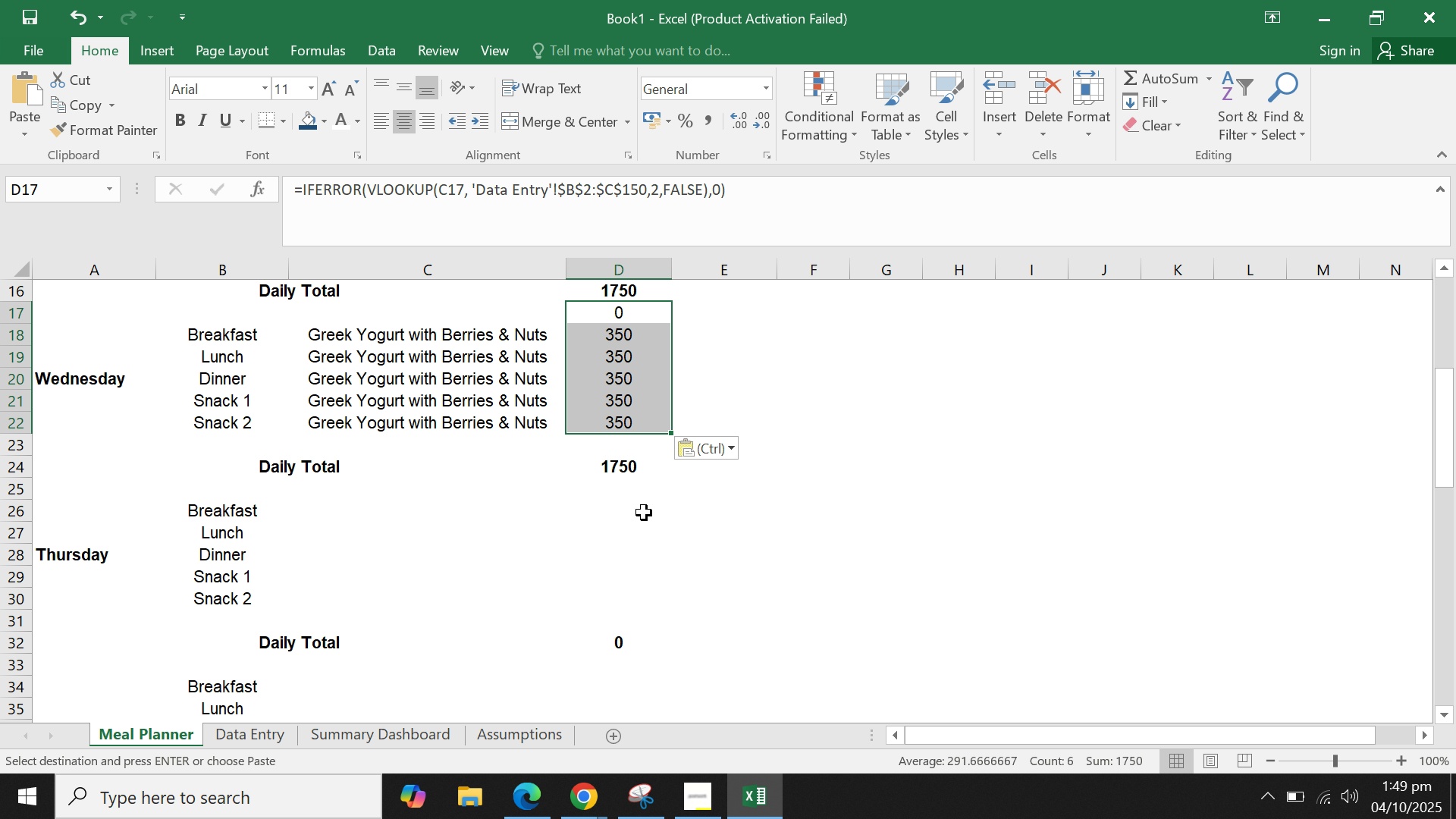 
left_click_drag(start_coordinate=[628, 504], to_coordinate=[637, 604])
 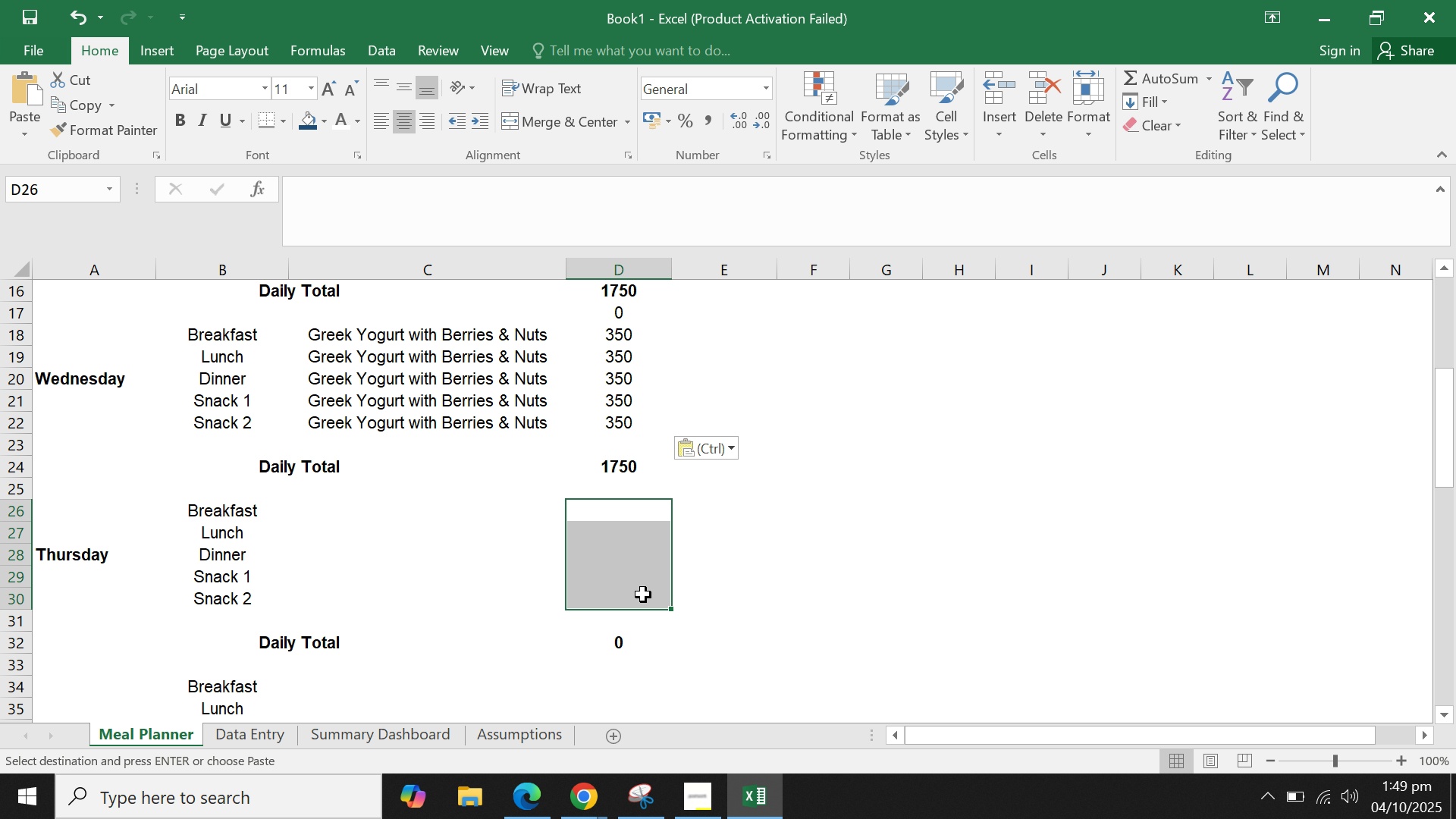 
key(Control+V)
 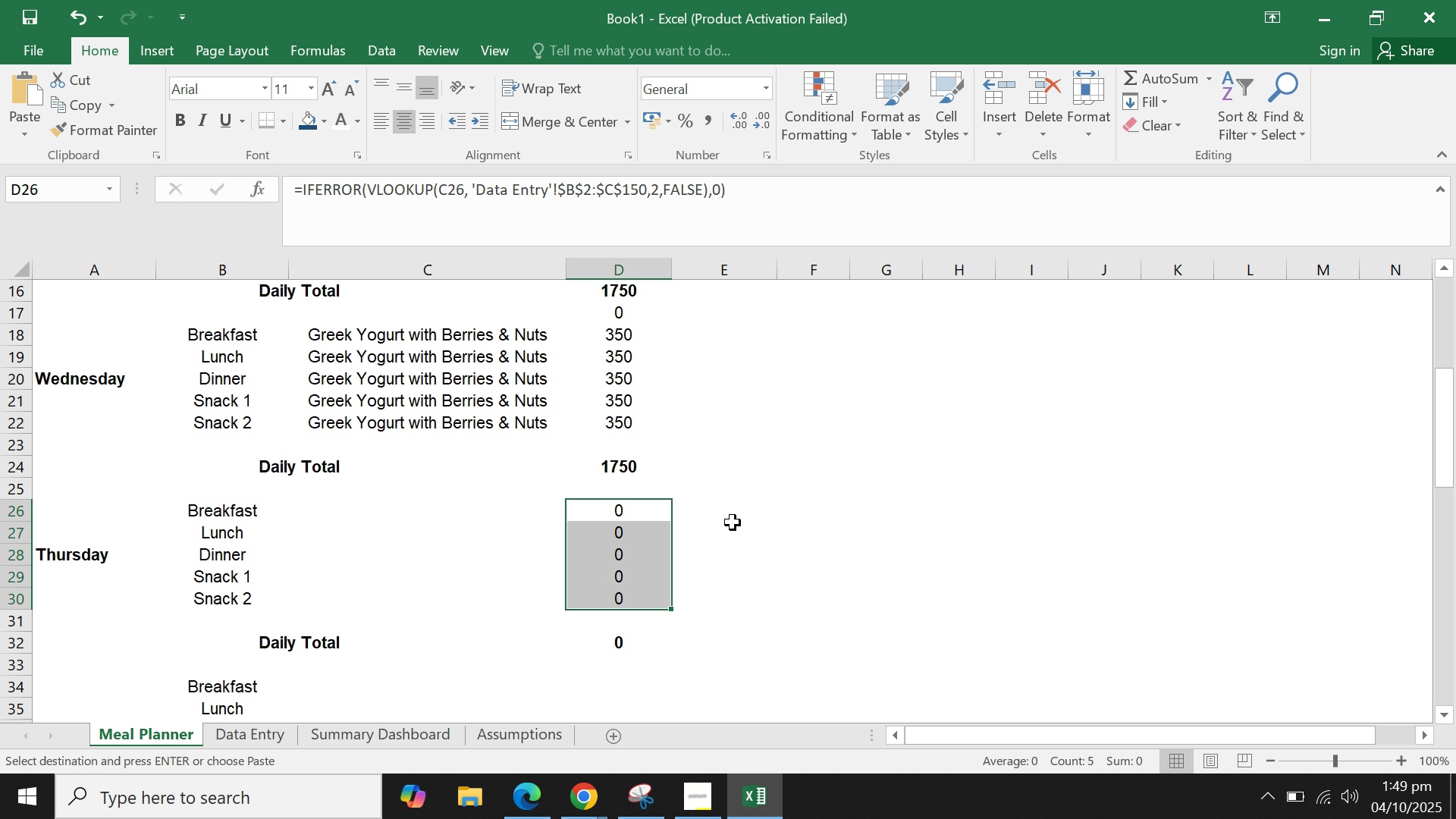 
scroll: coordinate [733, 522], scroll_direction: down, amount: 2.0
 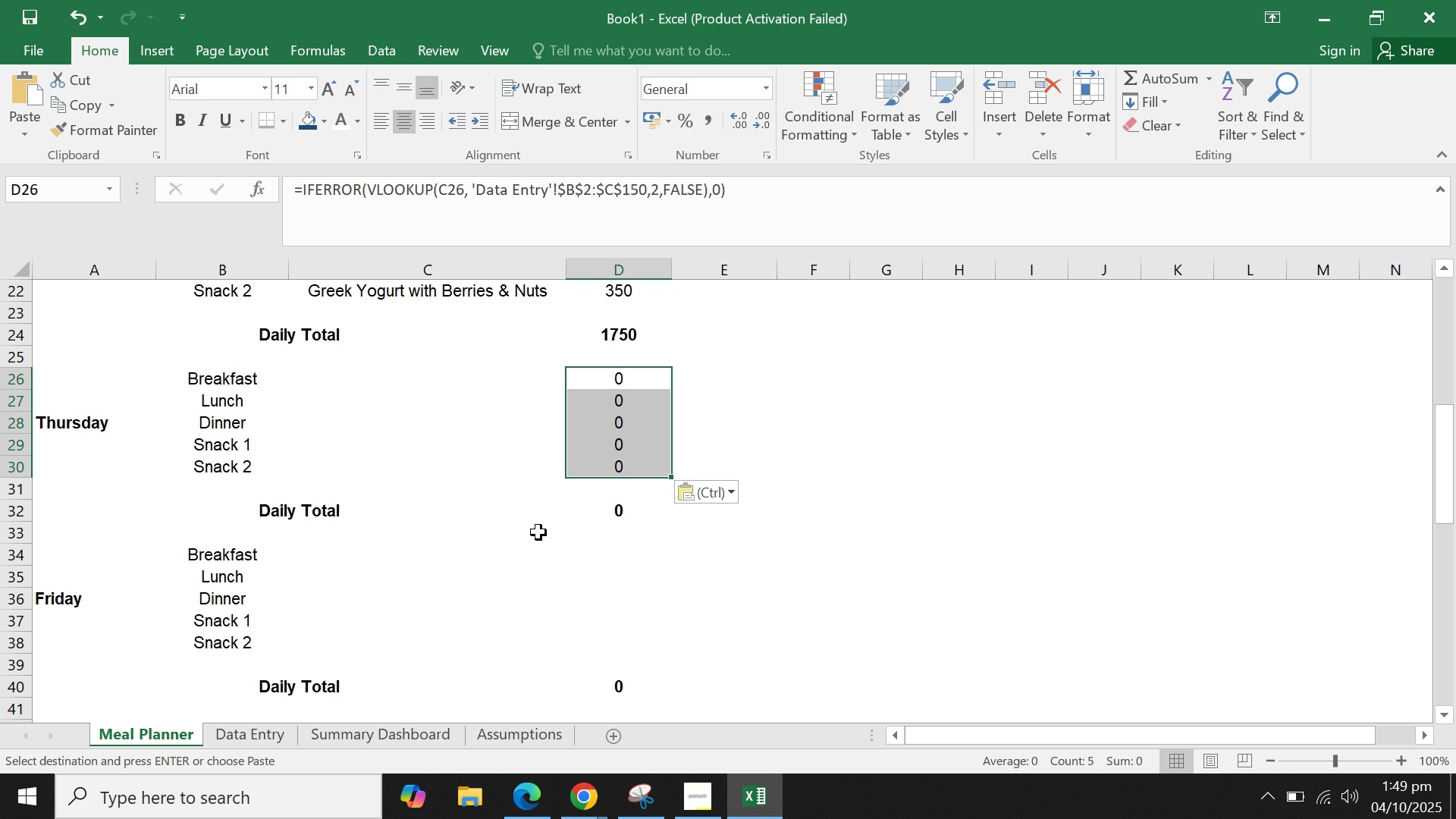 
left_click_drag(start_coordinate=[612, 538], to_coordinate=[619, 642])
 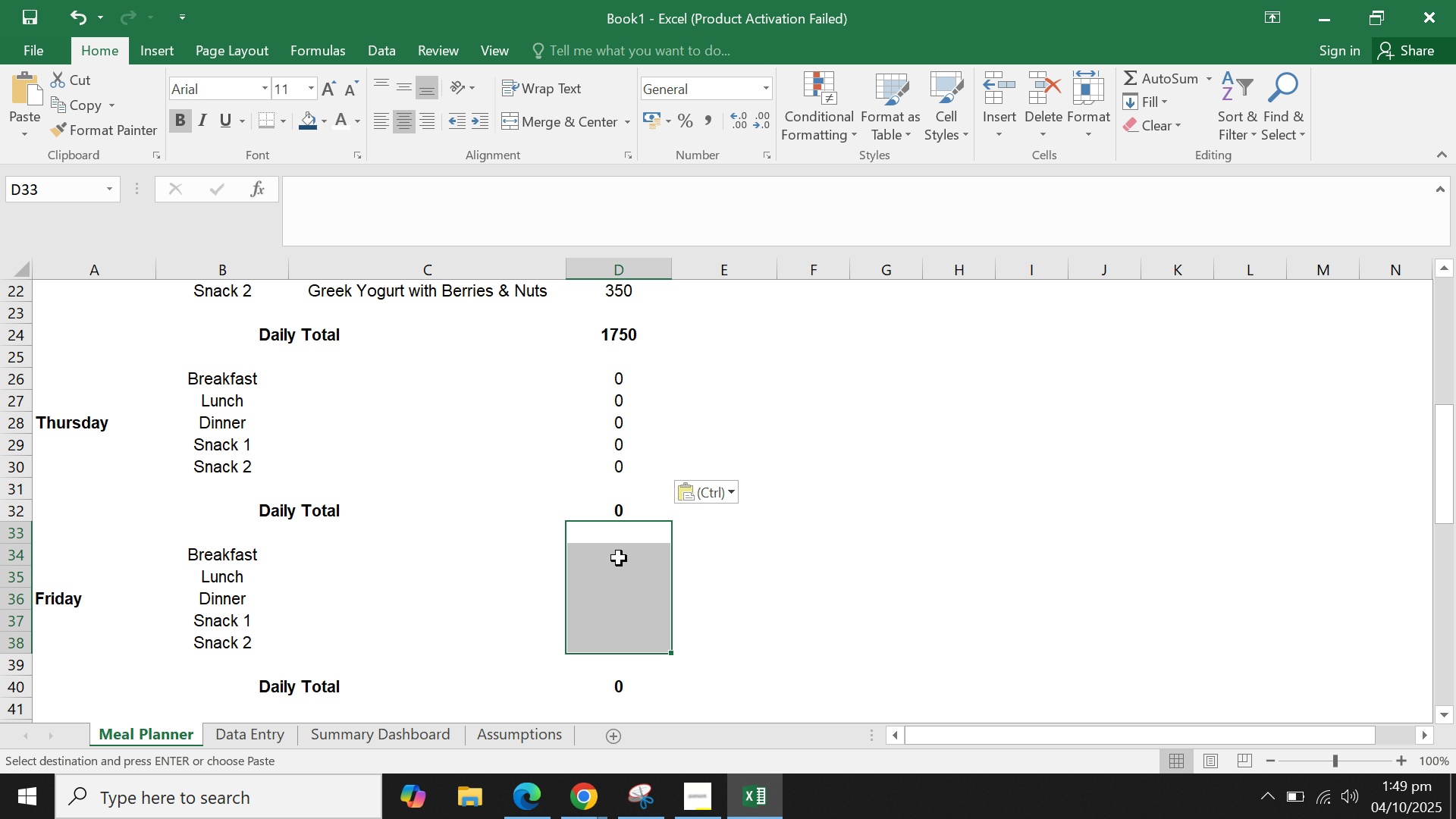 
left_click_drag(start_coordinate=[618, 557], to_coordinate=[623, 650])
 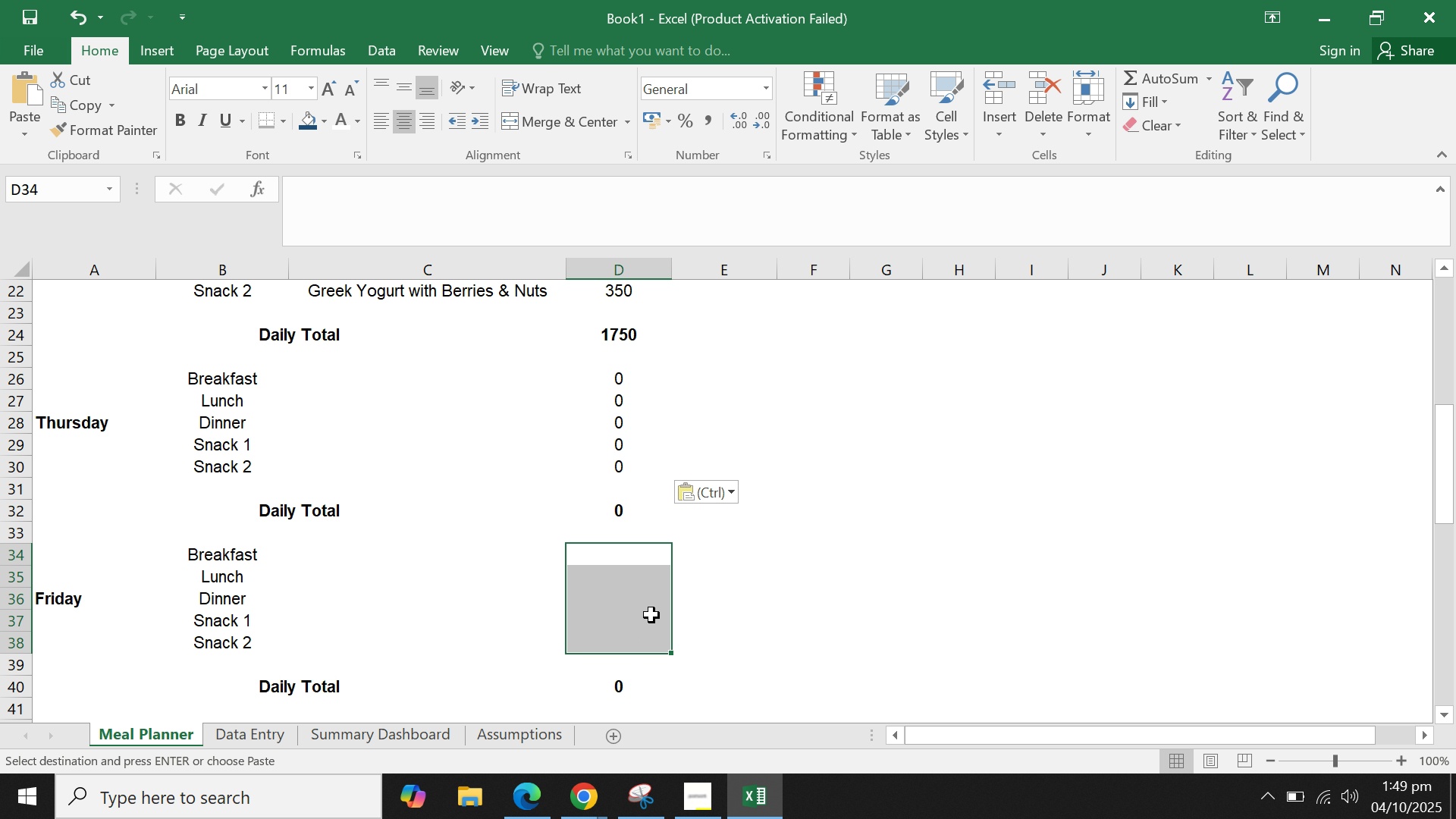 
key(Control+V)
 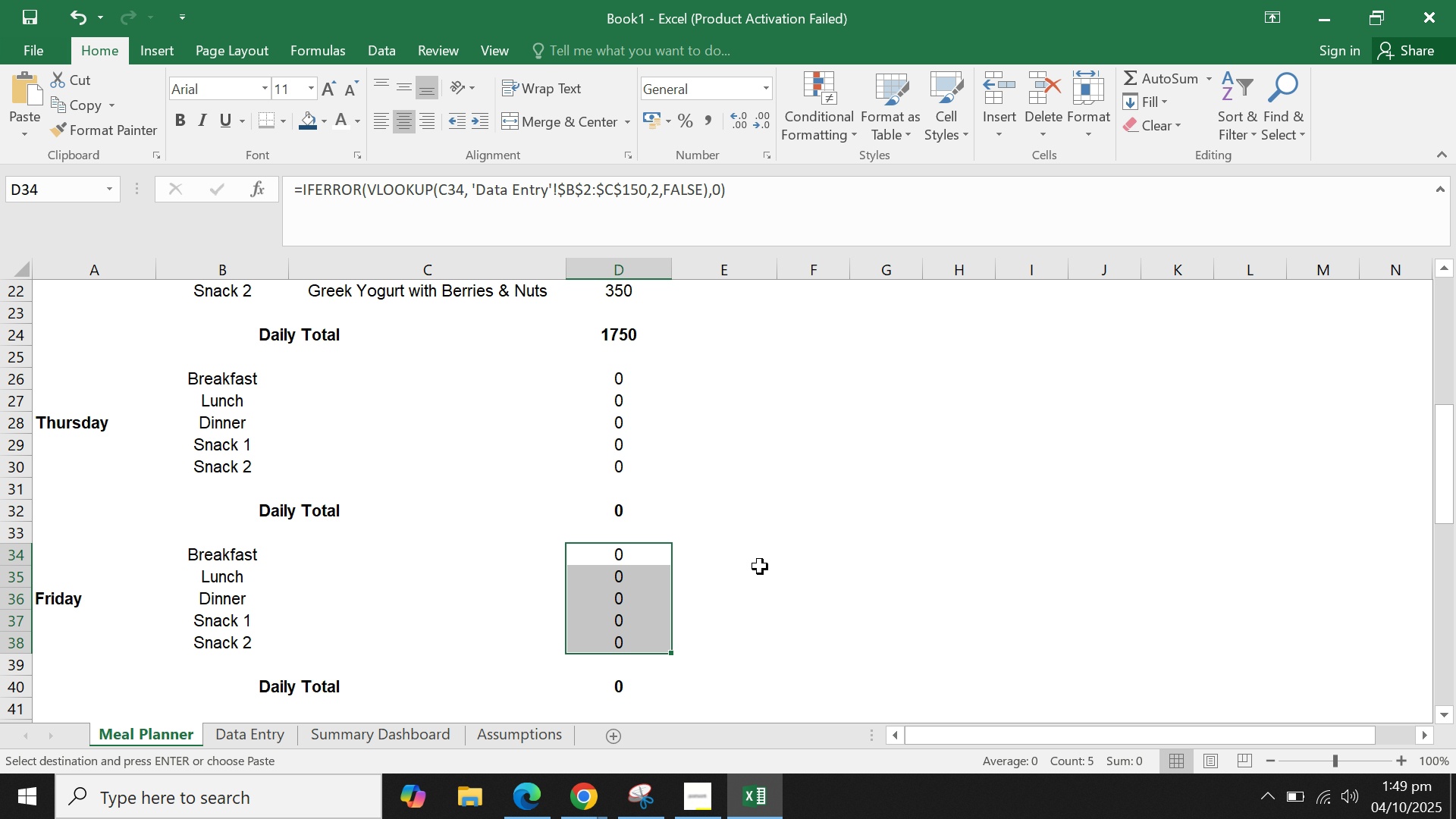 
scroll: coordinate [760, 566], scroll_direction: down, amount: 2.0
 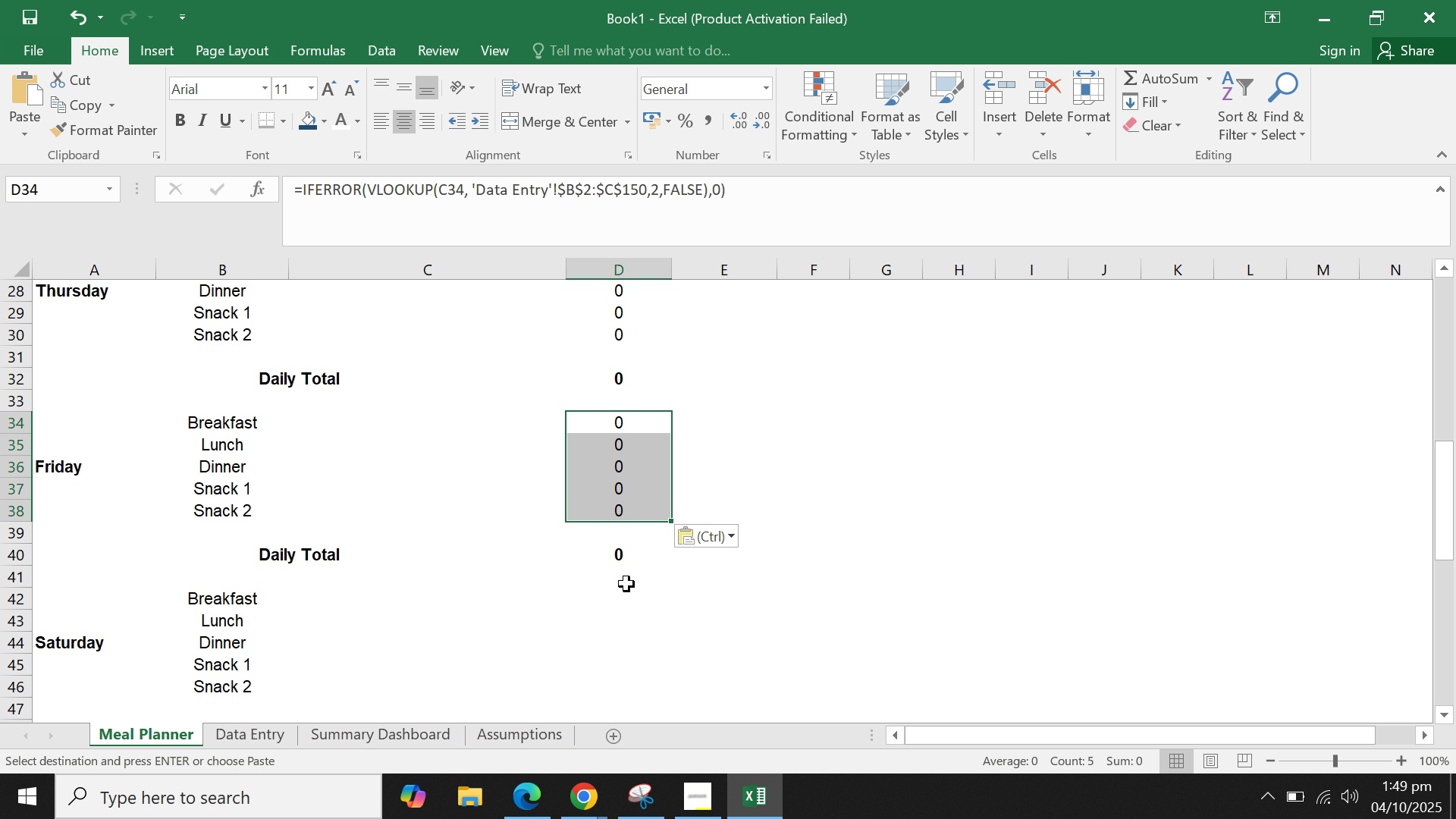 
left_click_drag(start_coordinate=[622, 588], to_coordinate=[617, 676])
 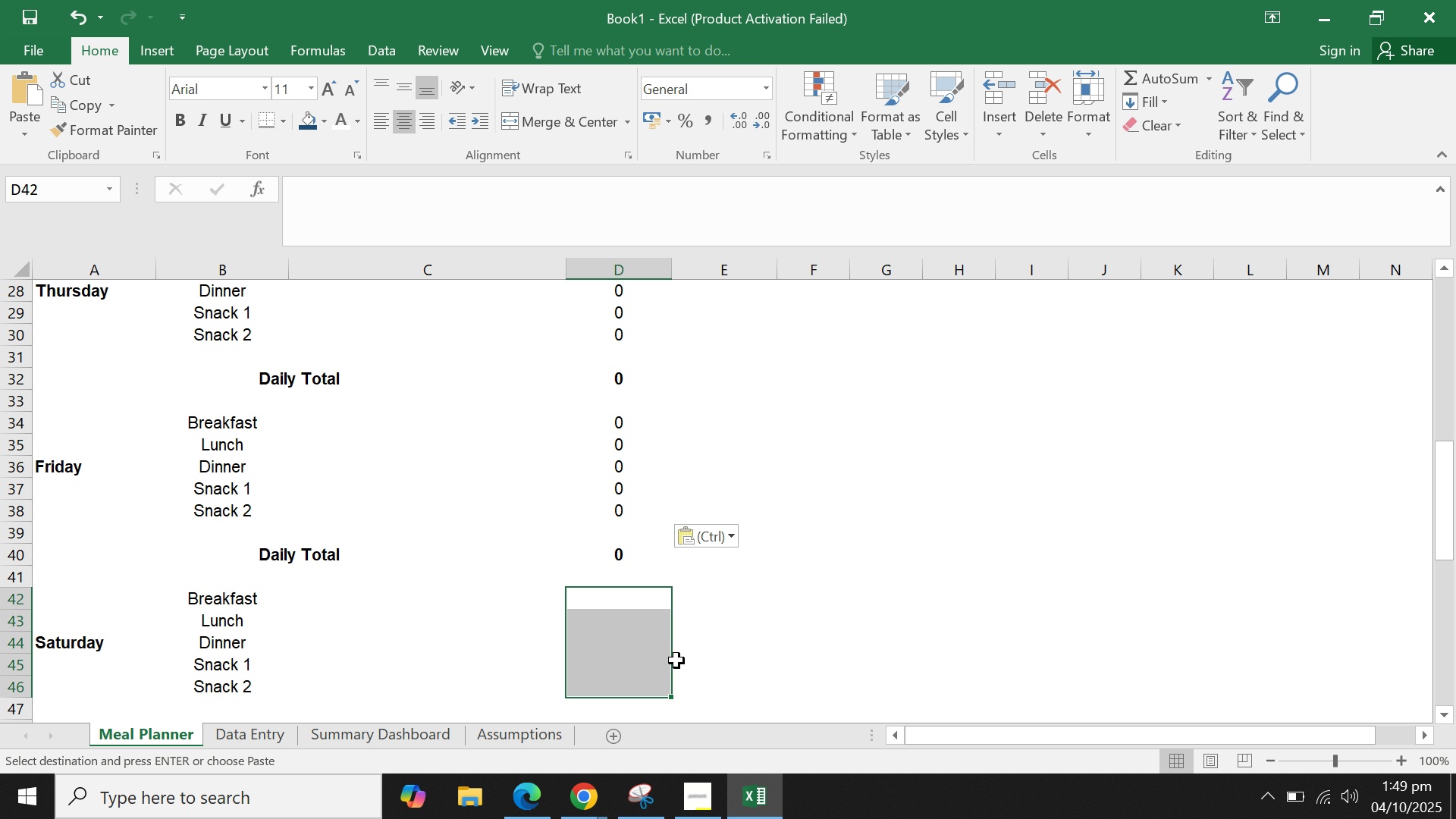 
key(Control+ControlLeft)
 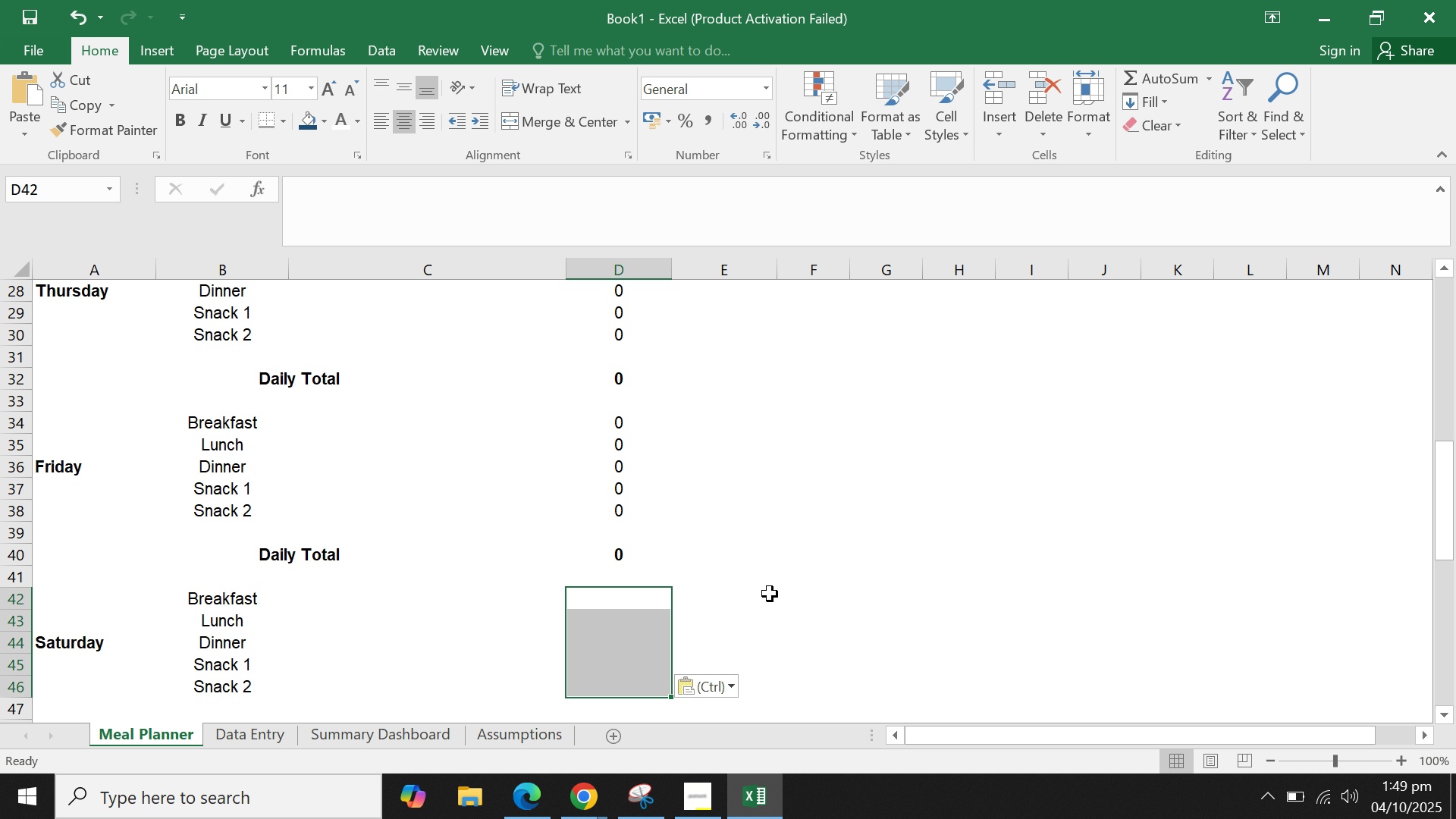 
key(Control+V)
 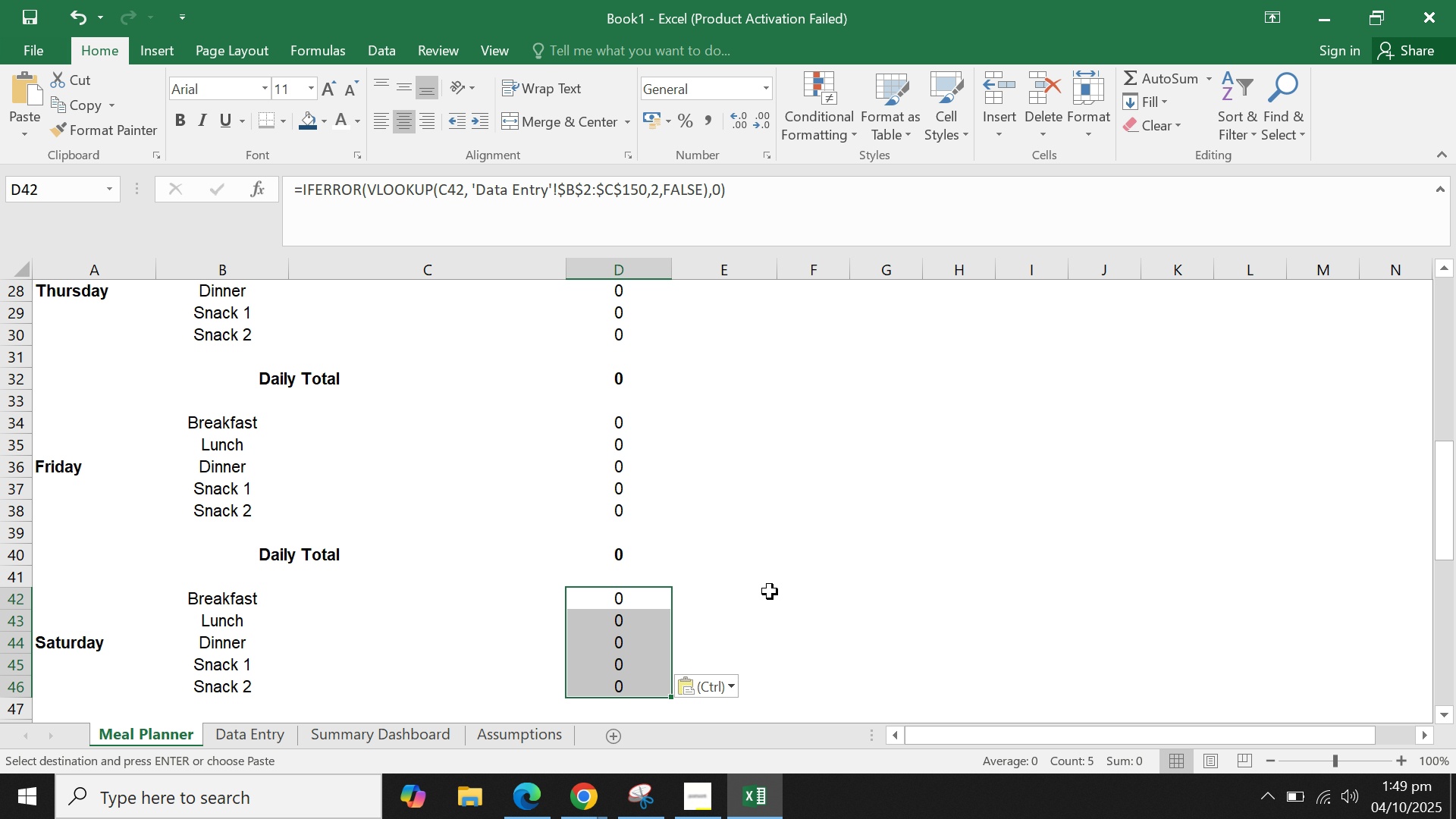 
scroll: coordinate [770, 592], scroll_direction: down, amount: 2.0
 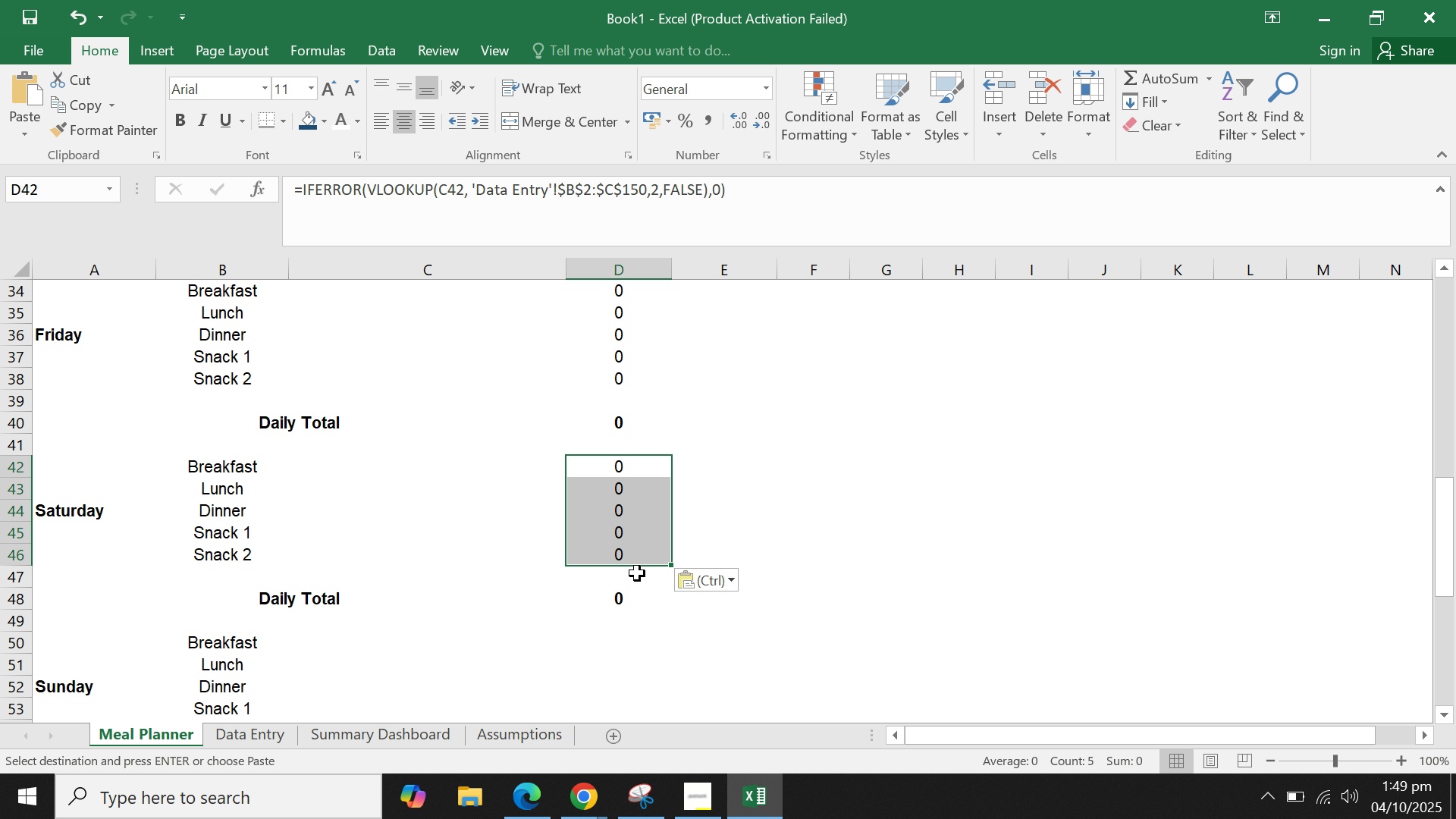 
left_click_drag(start_coordinate=[620, 634], to_coordinate=[611, 682])
 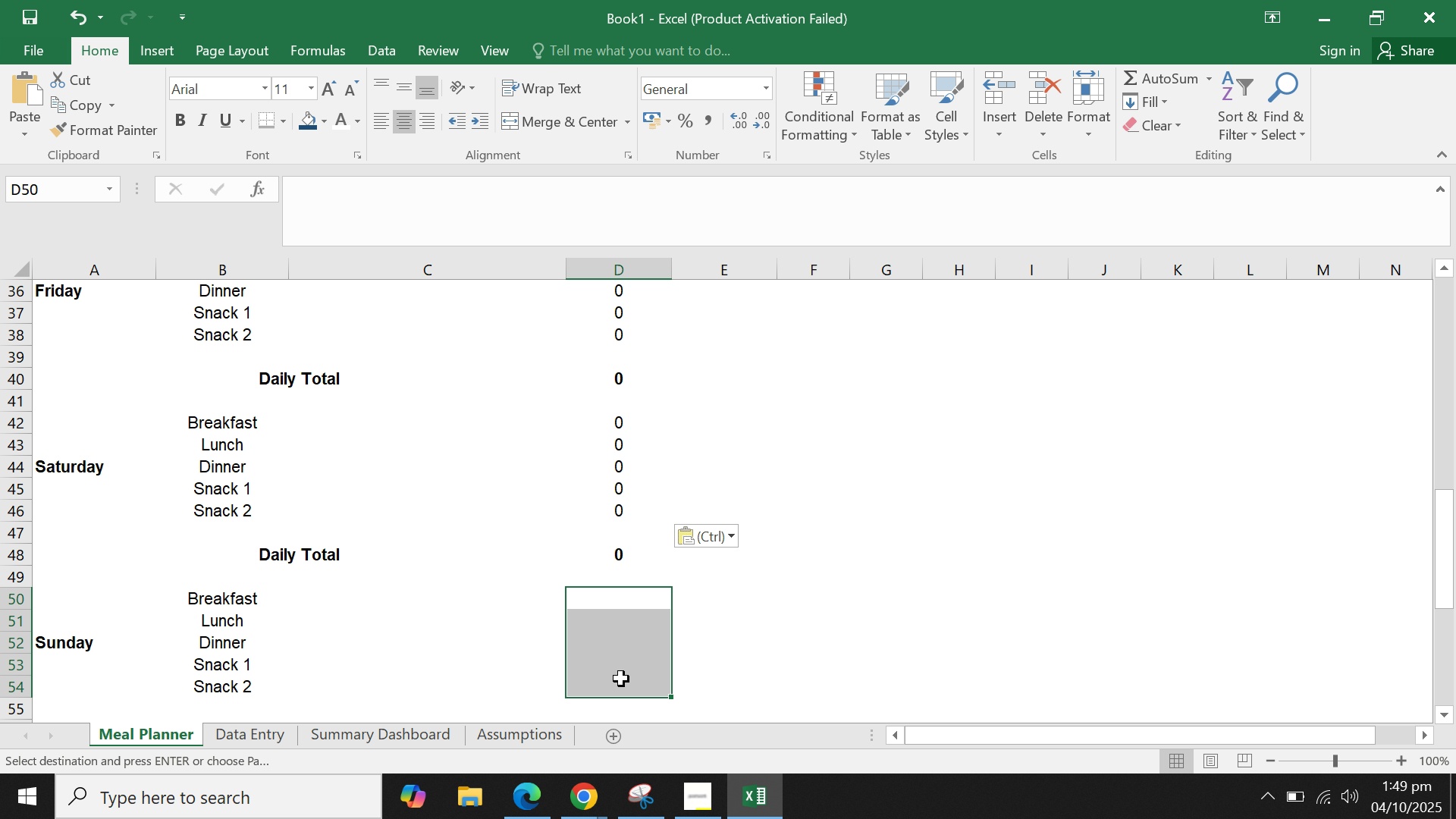 
key(Control+V)
 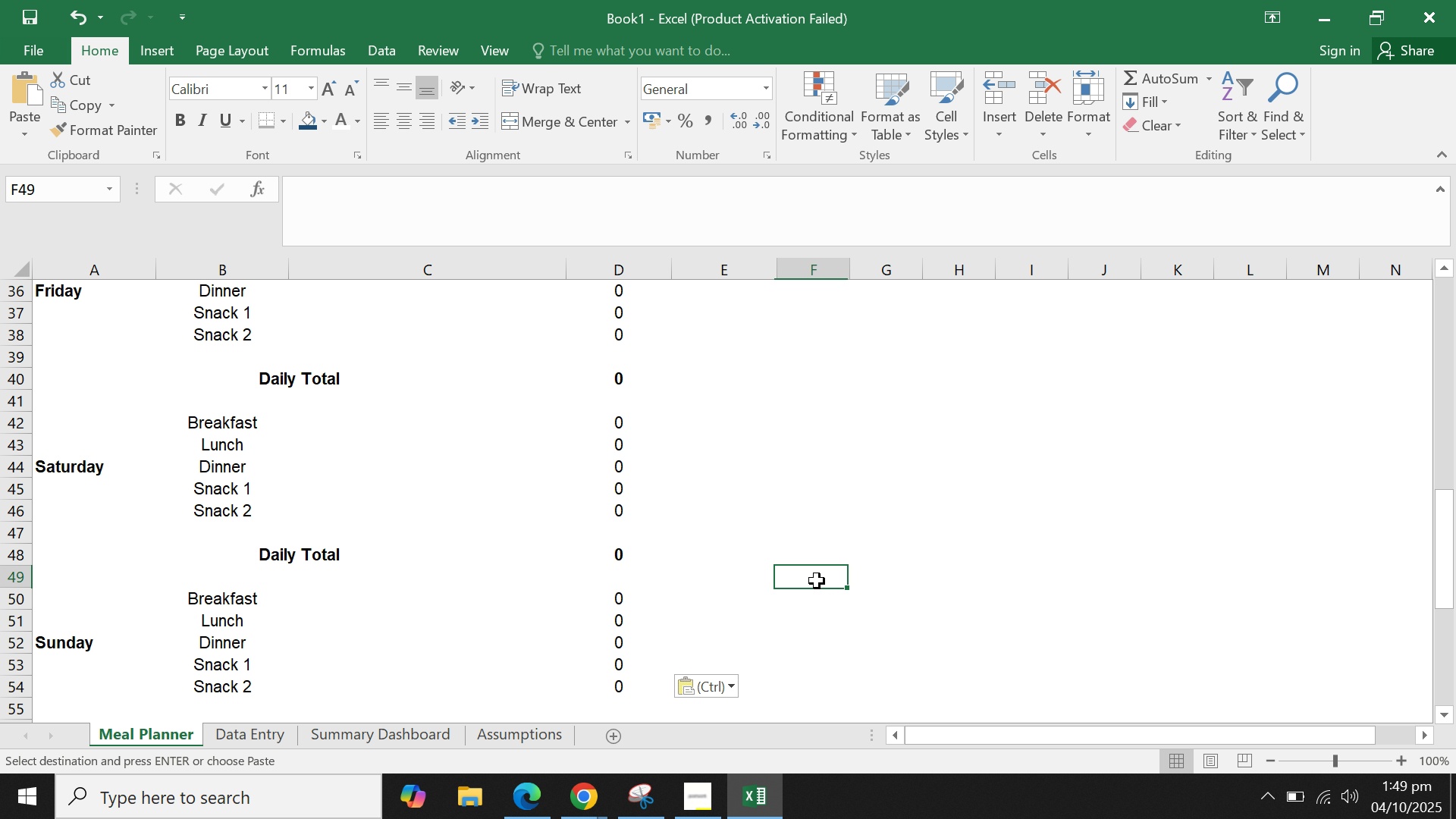 
scroll: coordinate [787, 527], scroll_direction: up, amount: 6.0
 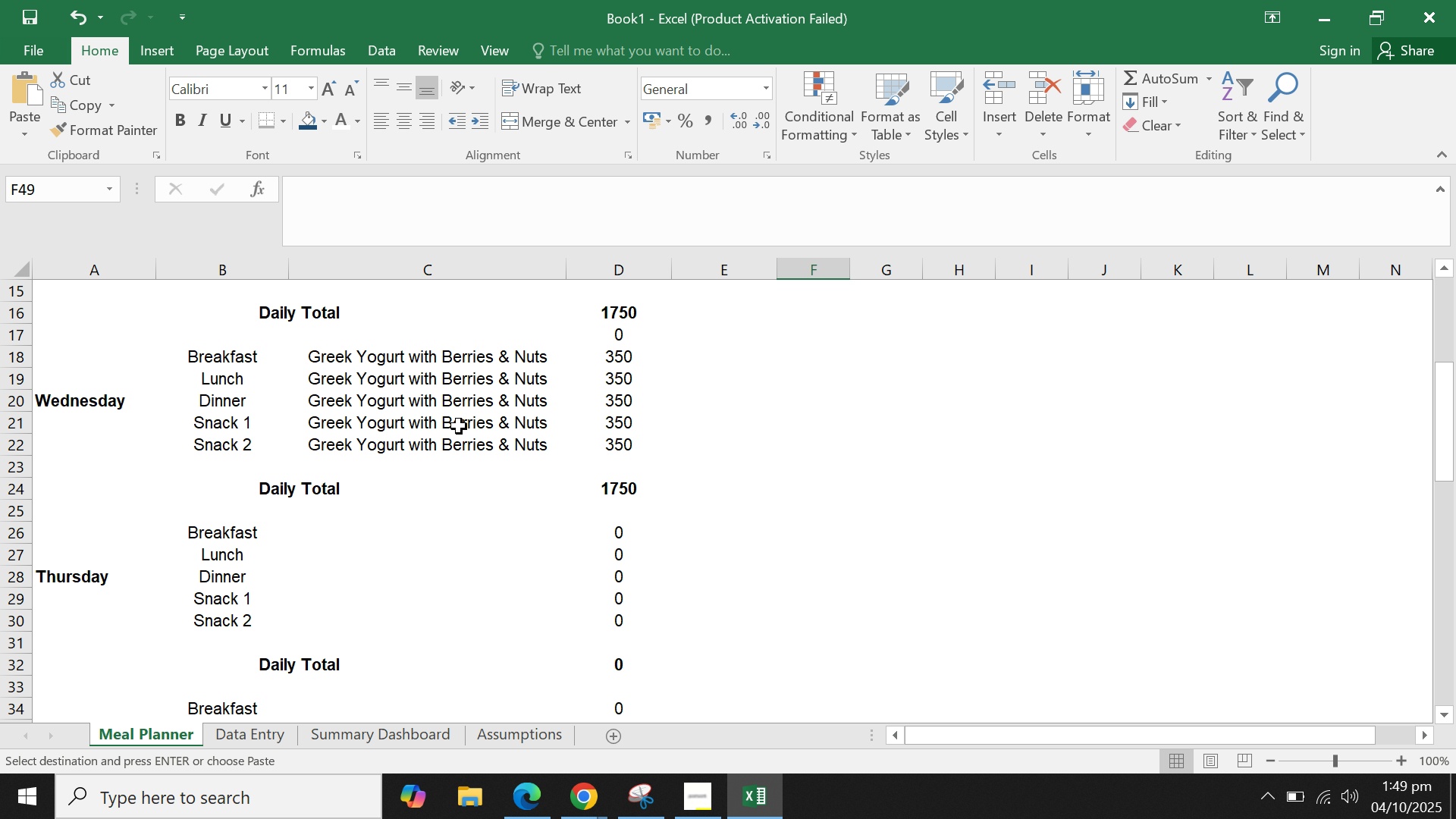 
left_click([459, 426])
 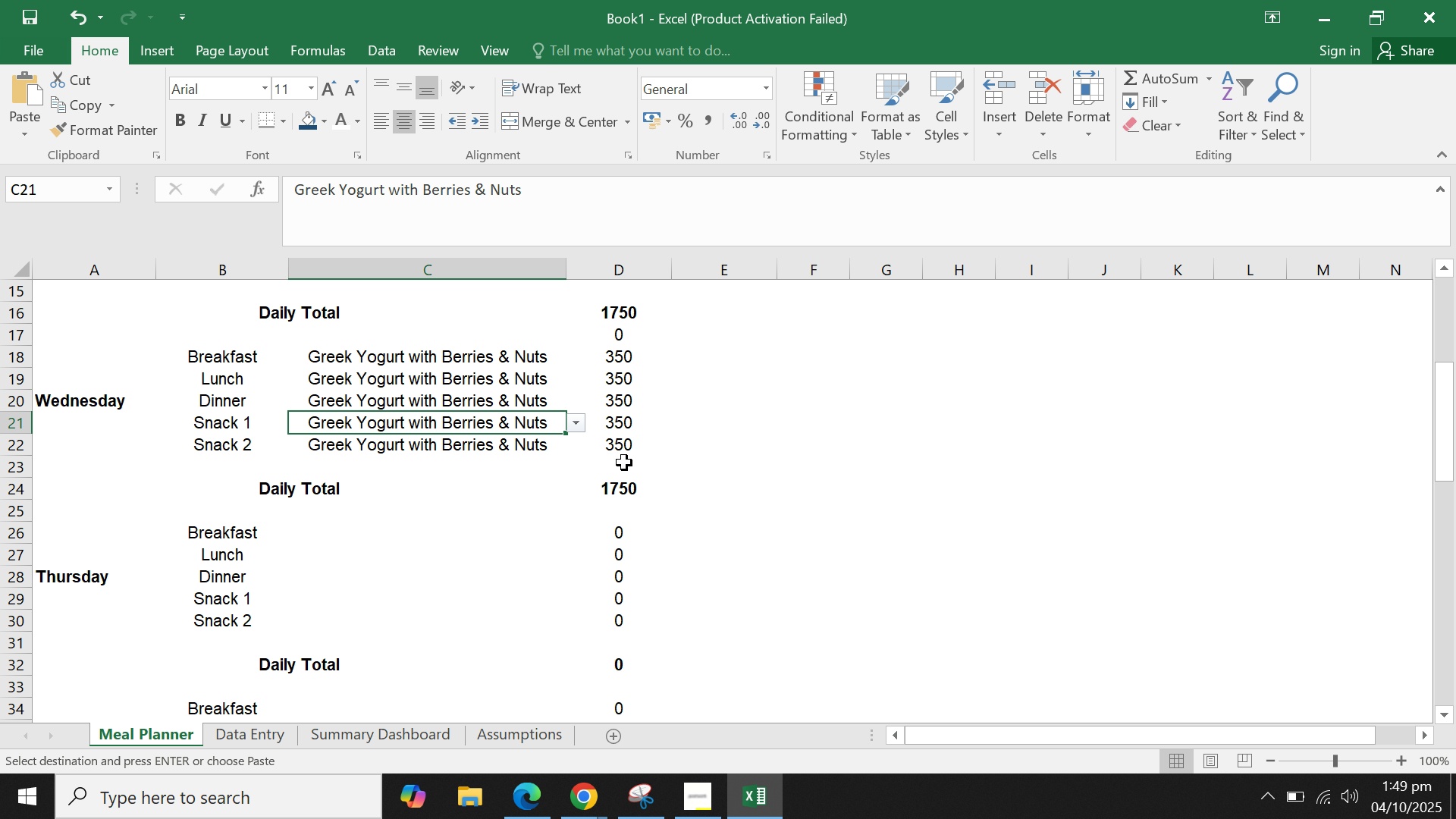 
mouse_move([605, 439])
 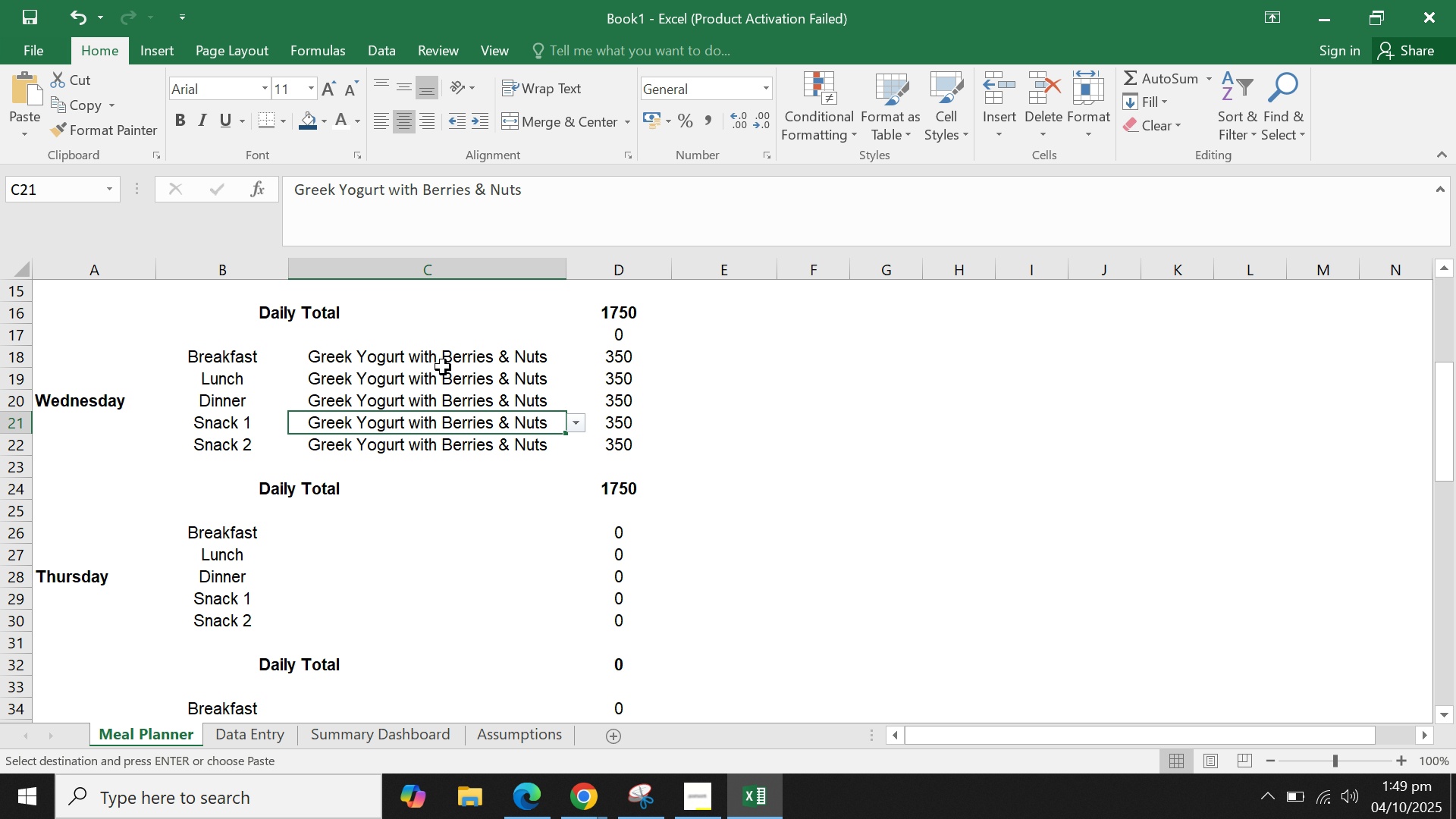 
left_click([440, 359])
 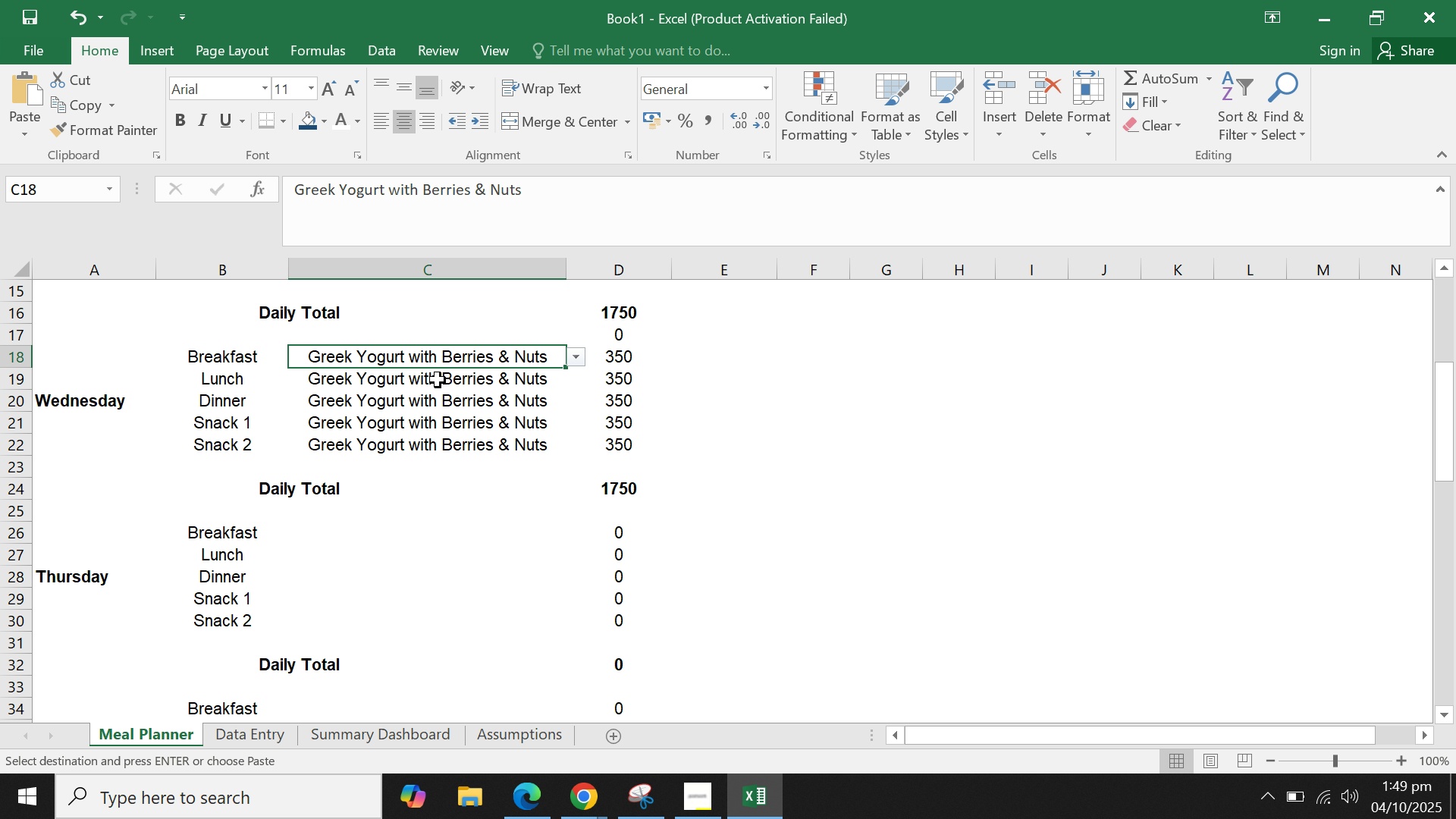 
key(Control+ControlLeft)
 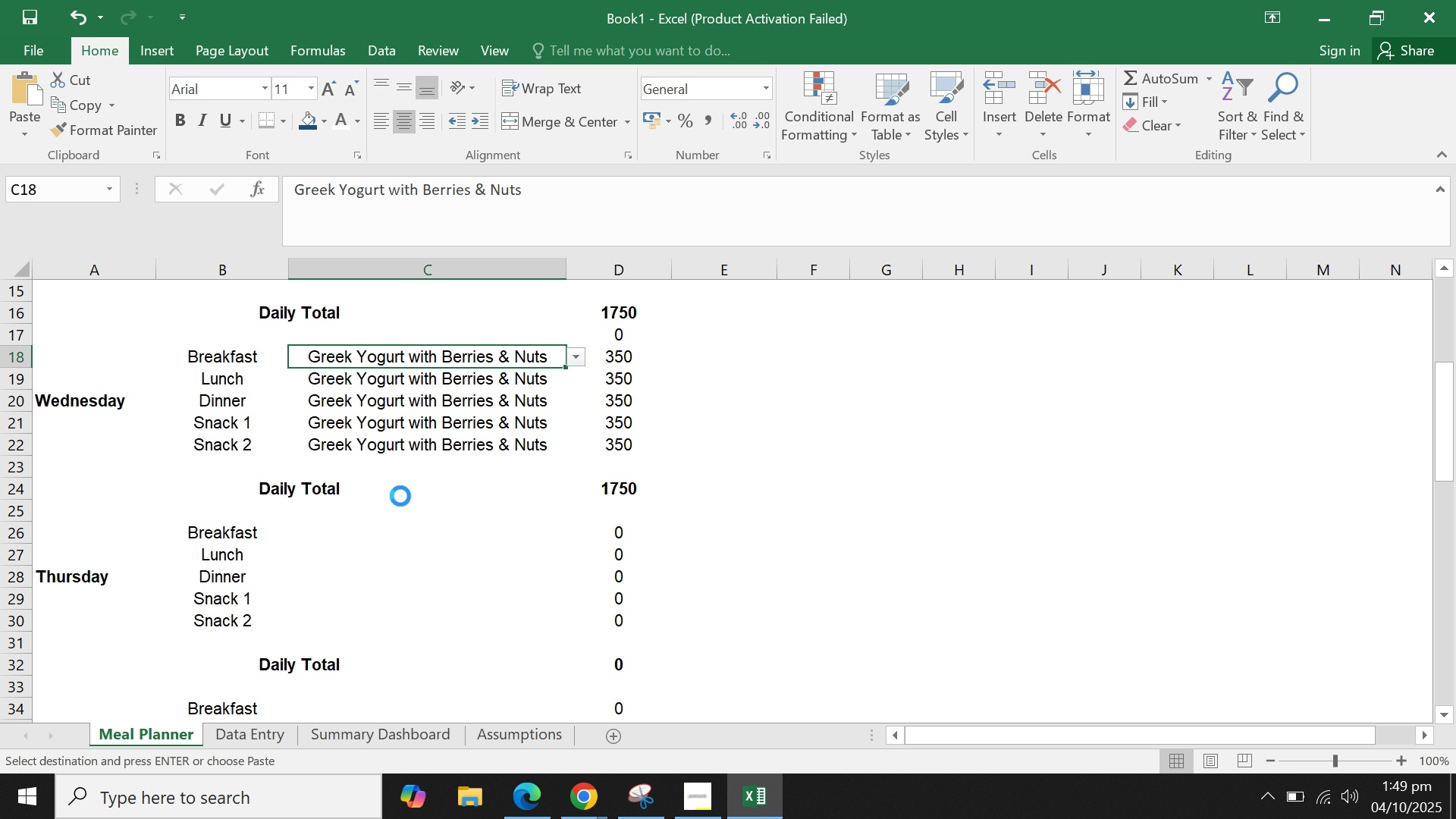 
key(Control+C)
 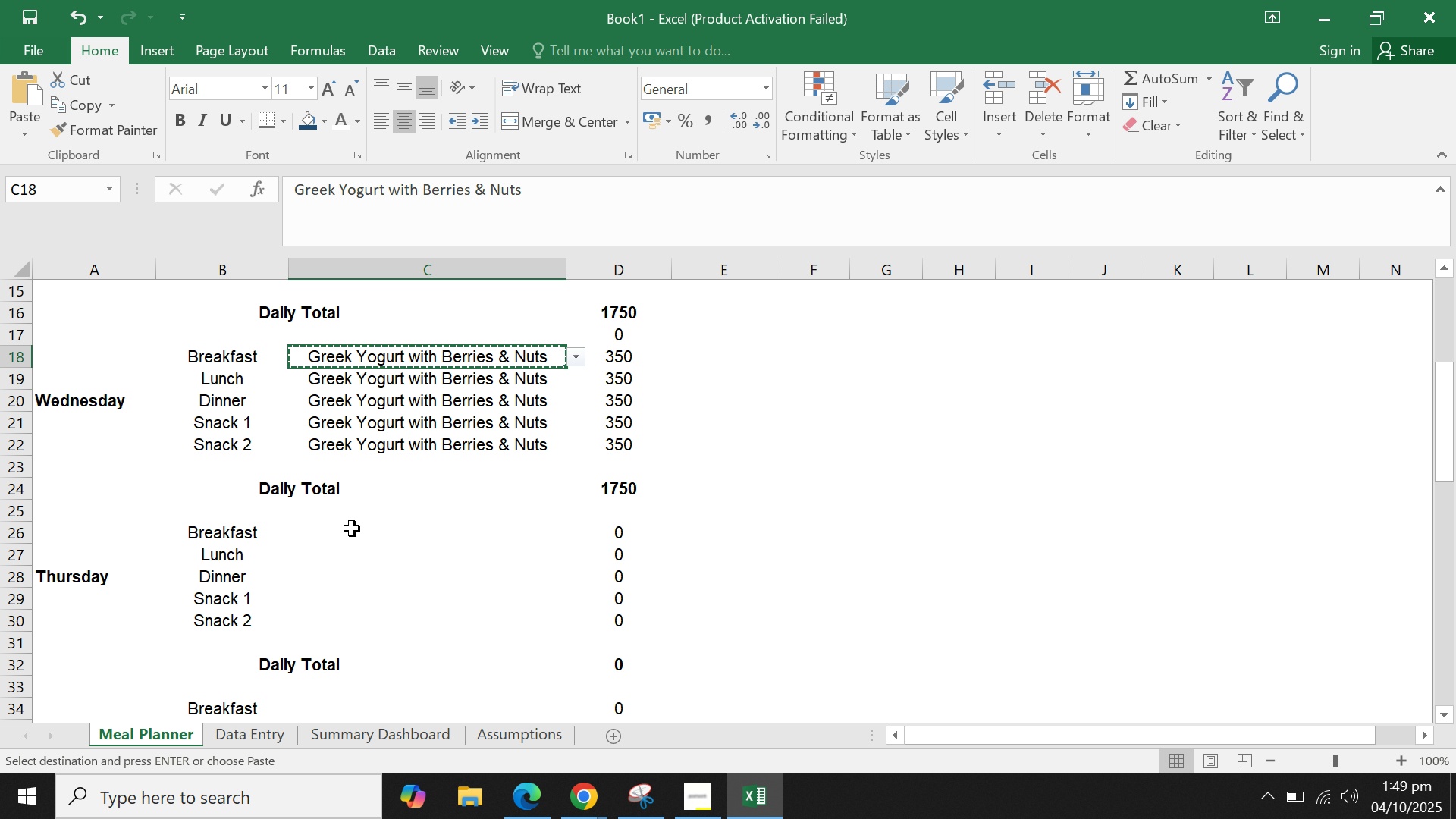 
left_click_drag(start_coordinate=[347, 535], to_coordinate=[372, 623])
 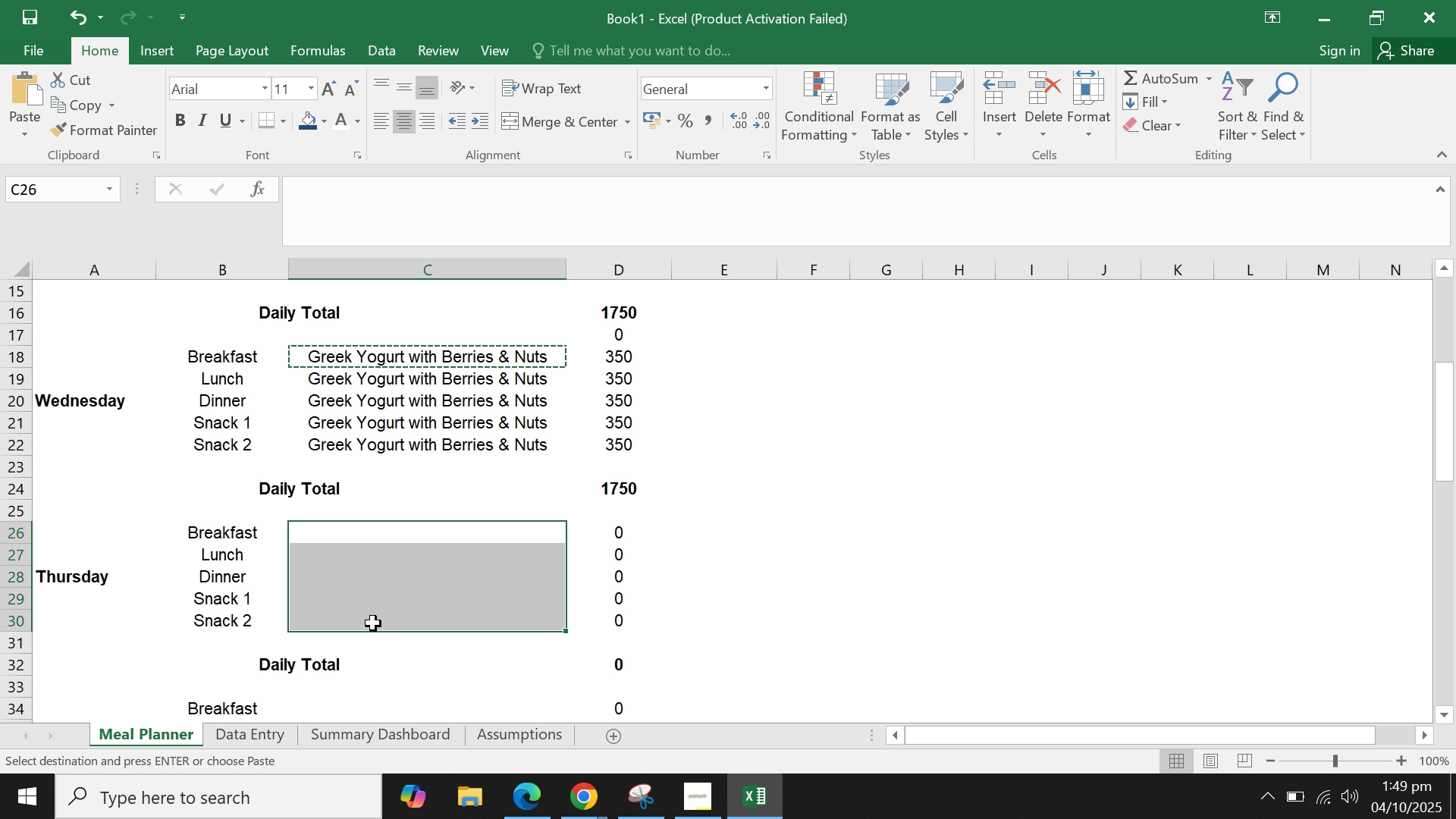 
key(Control+V)
 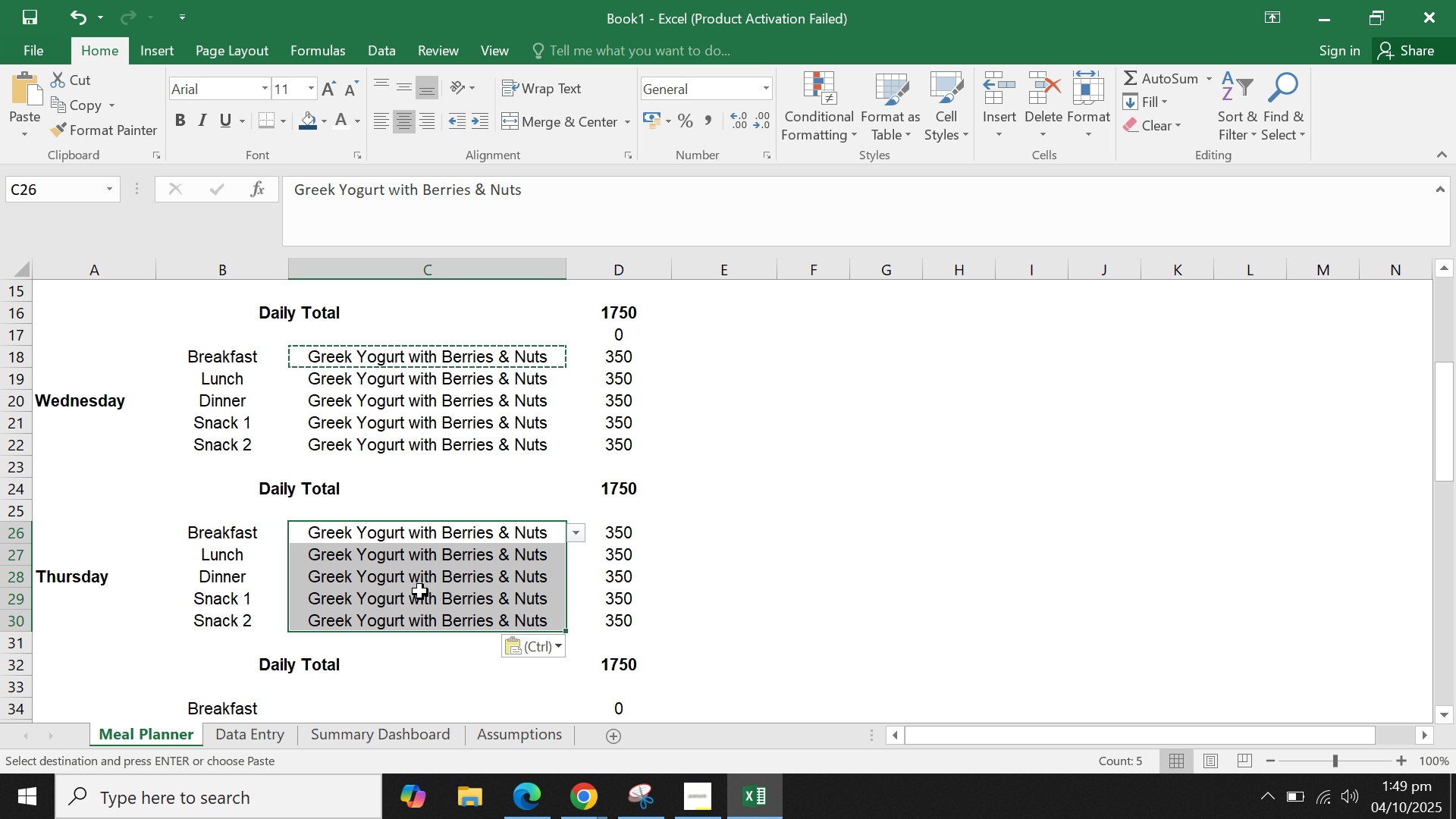 
scroll: coordinate [420, 592], scroll_direction: down, amount: 1.0
 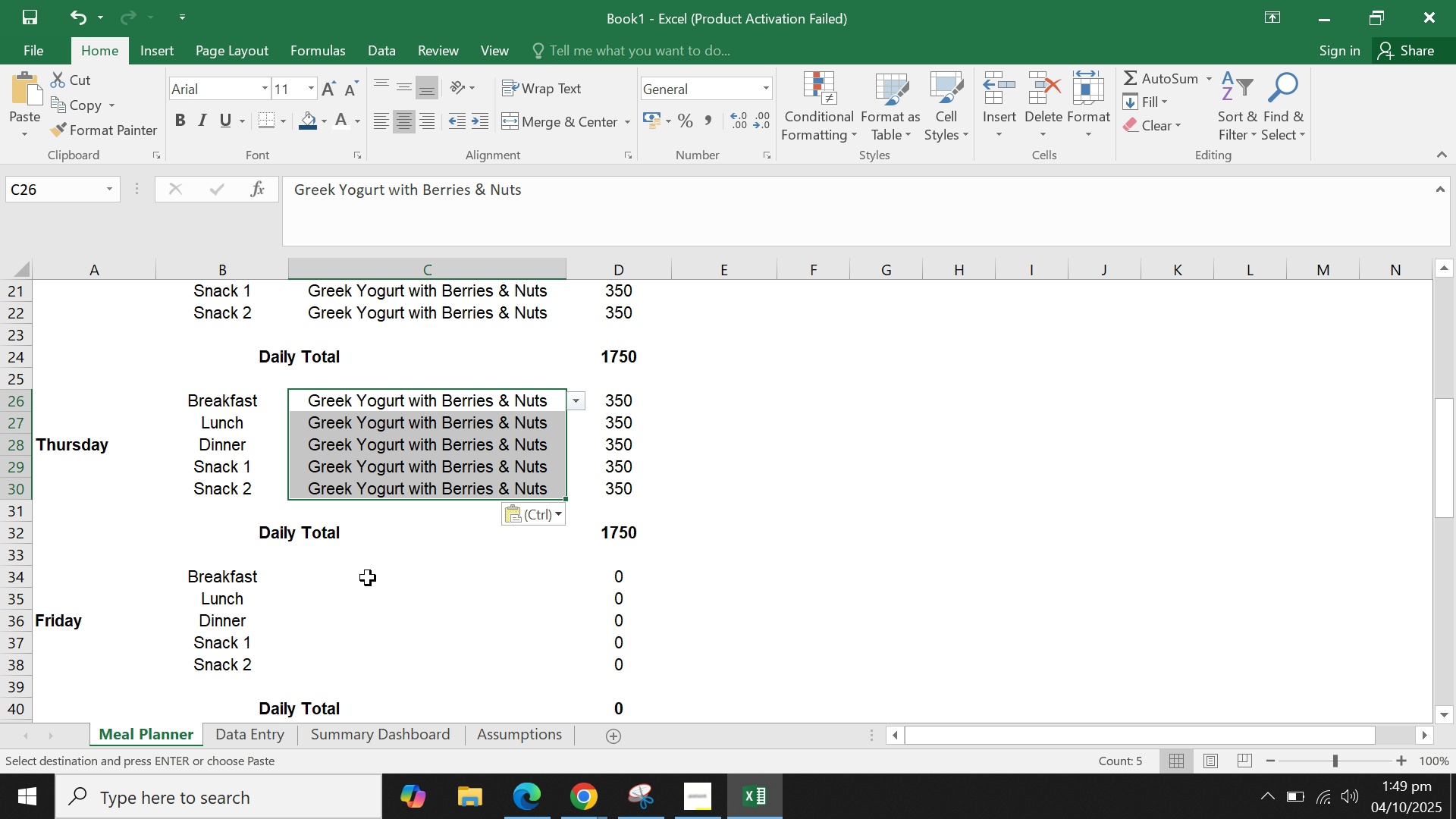 
left_click_drag(start_coordinate=[368, 577], to_coordinate=[369, 663])
 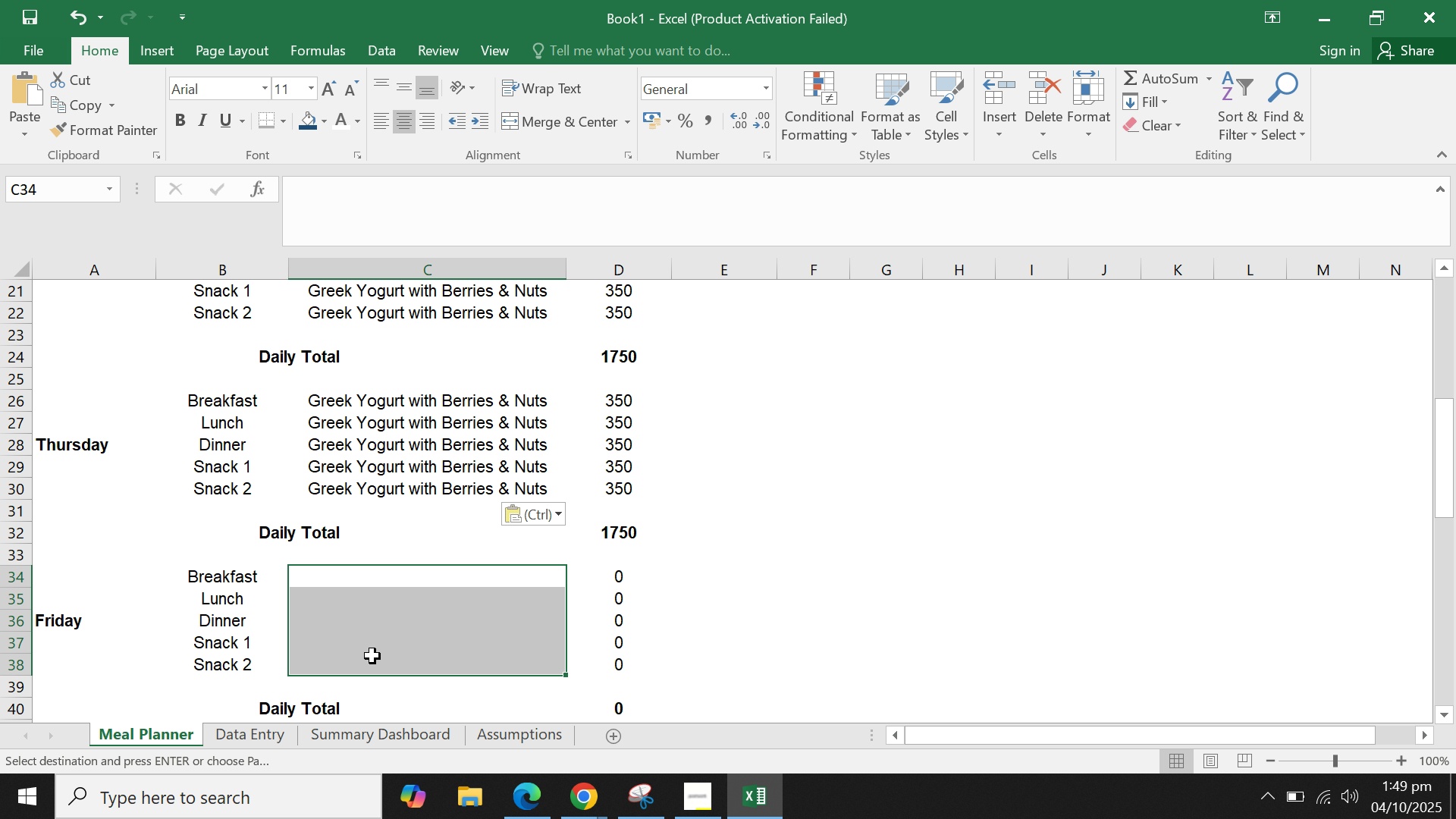 
key(Control+V)
 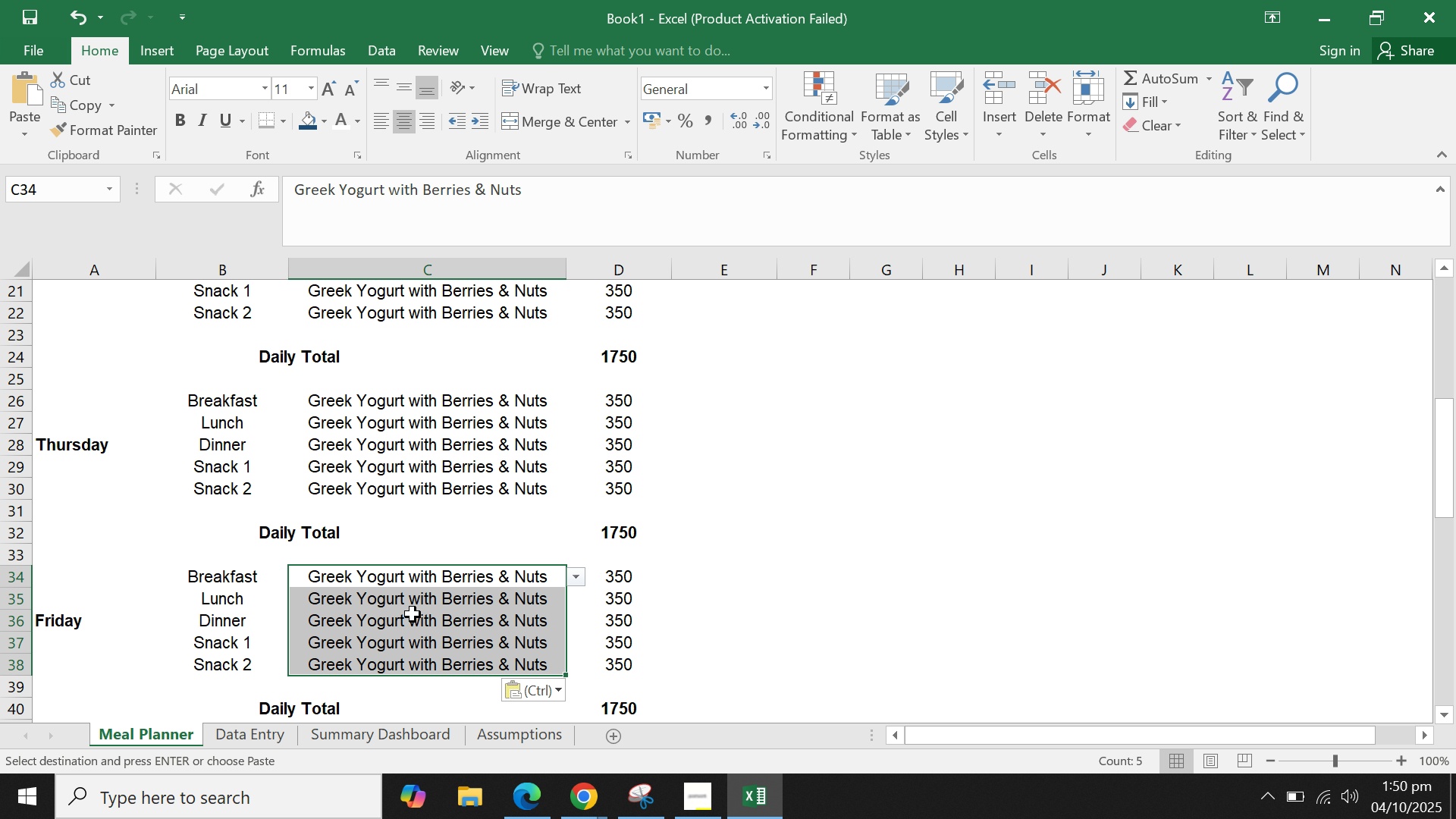 
scroll: coordinate [413, 614], scroll_direction: down, amount: 2.0
 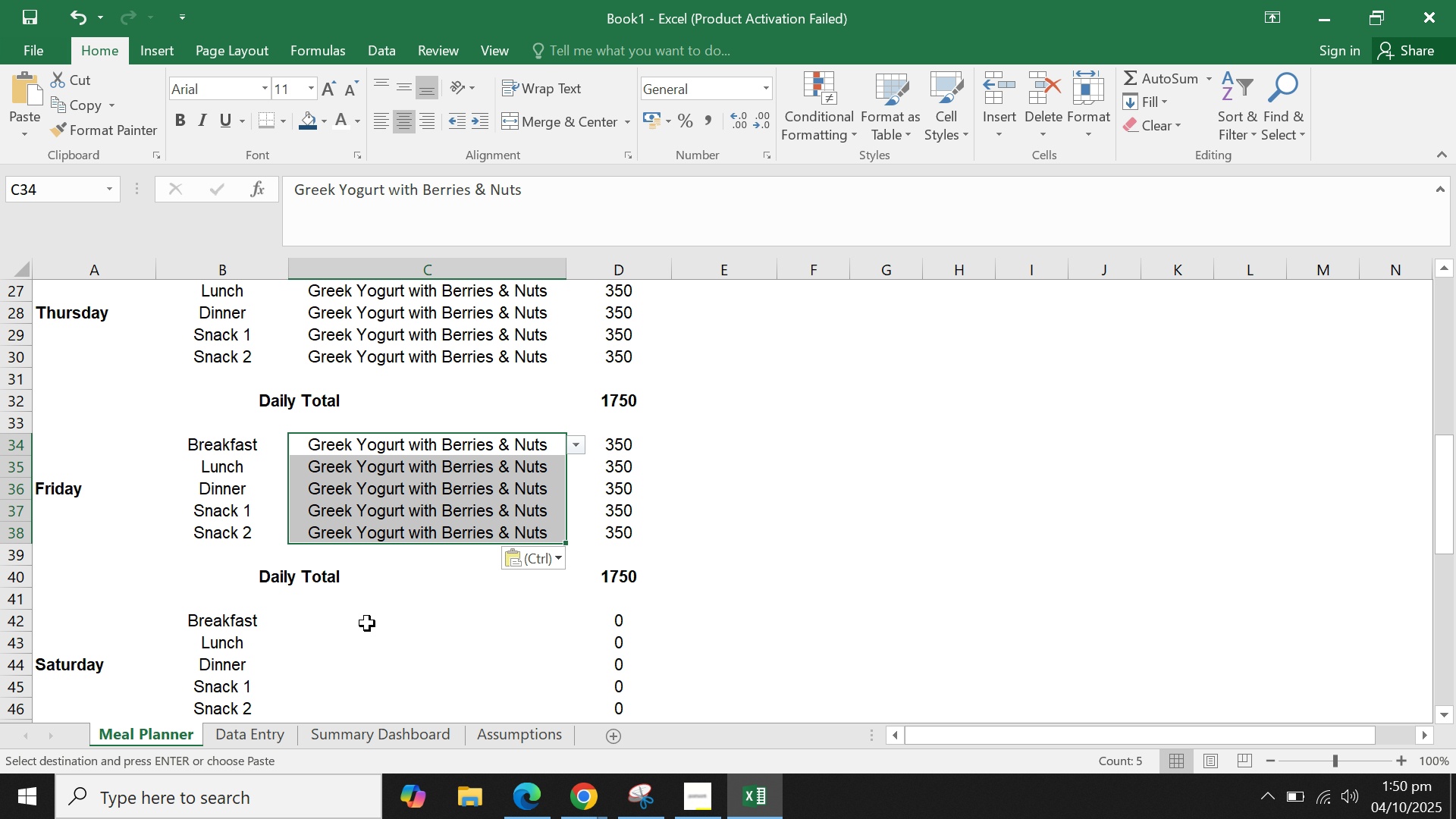 
left_click_drag(start_coordinate=[367, 623], to_coordinate=[406, 649])
 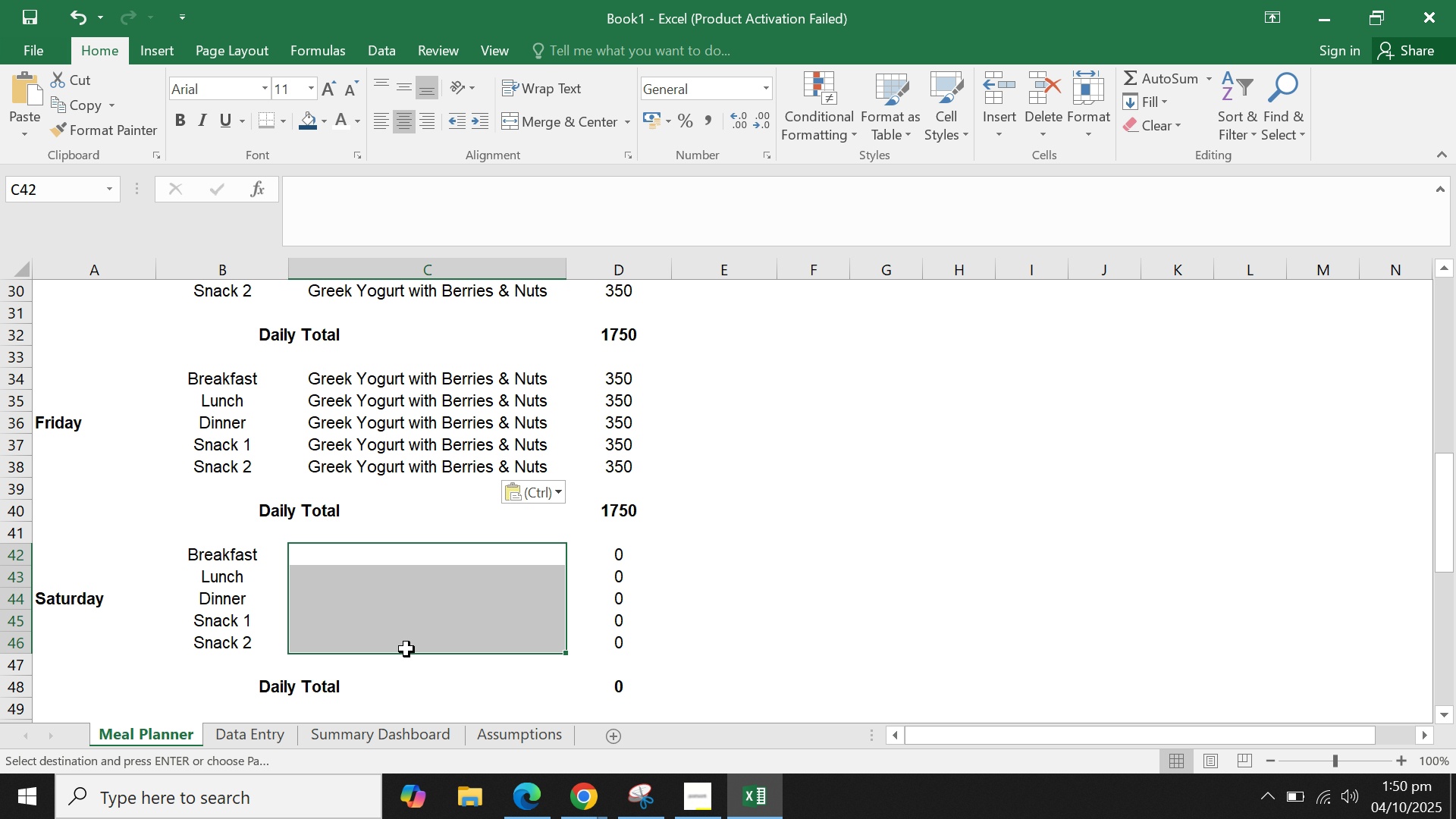 
key(Control+V)
 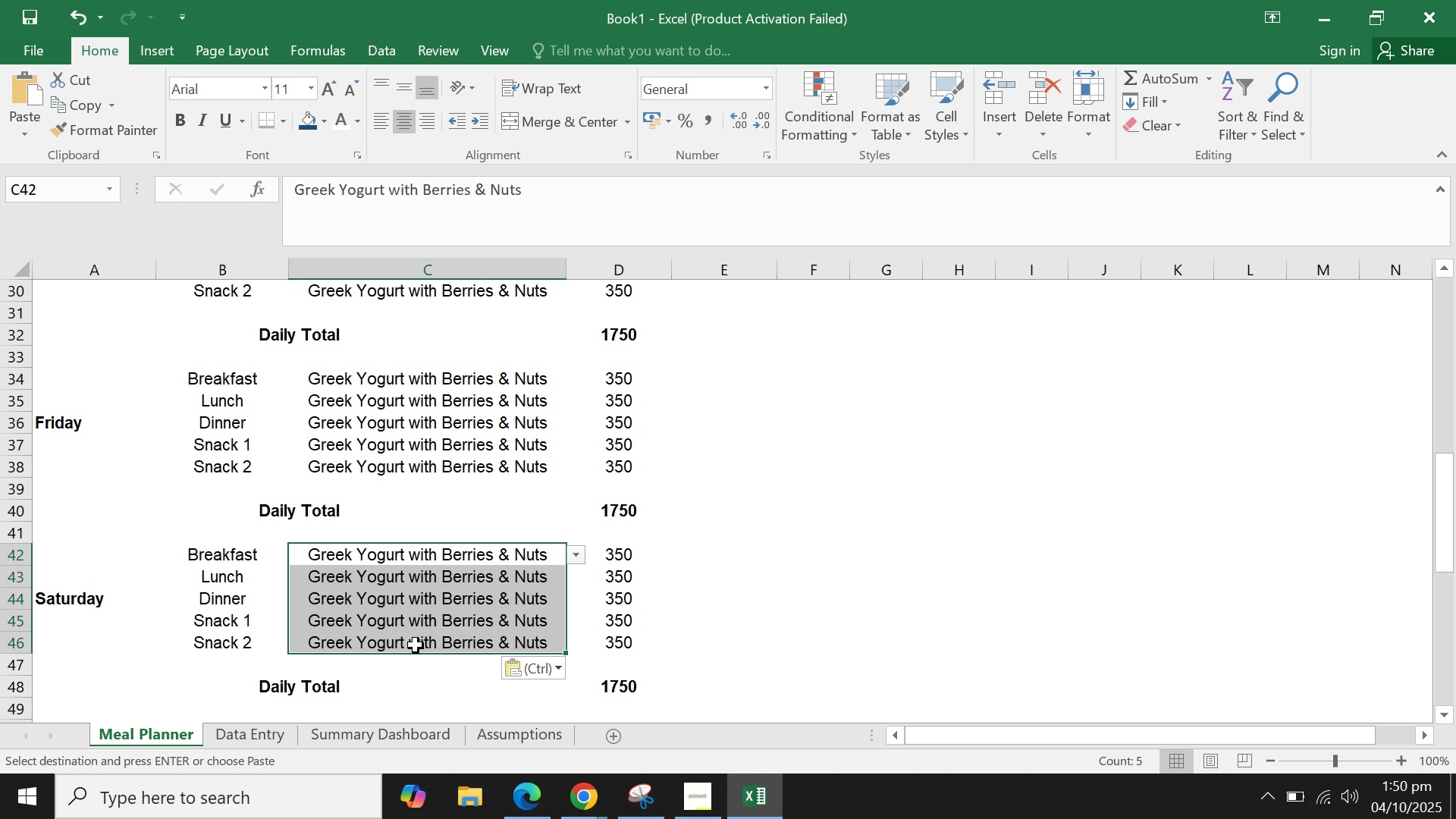 
scroll: coordinate [416, 642], scroll_direction: down, amount: 2.0
 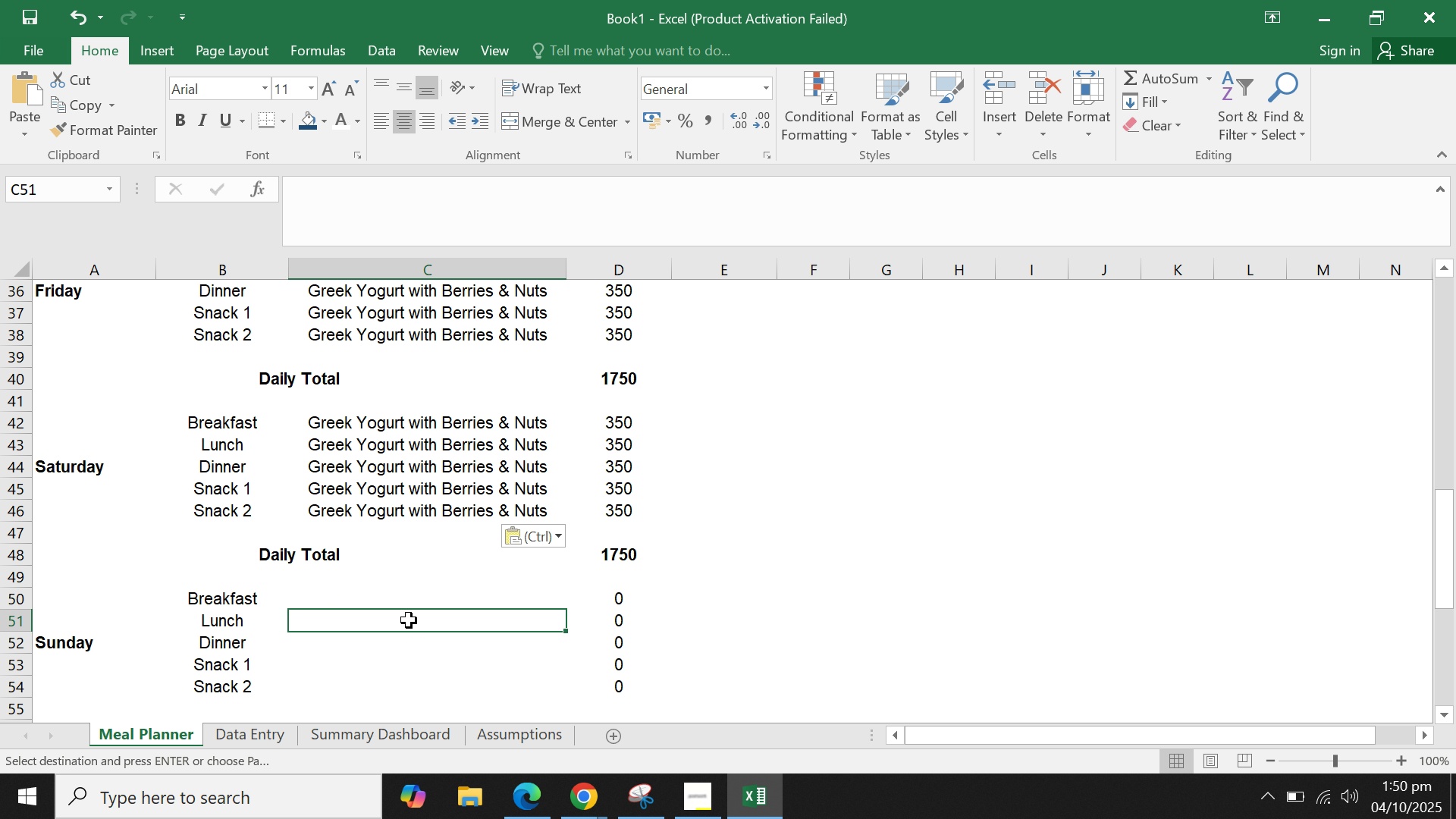 
left_click([409, 620])
 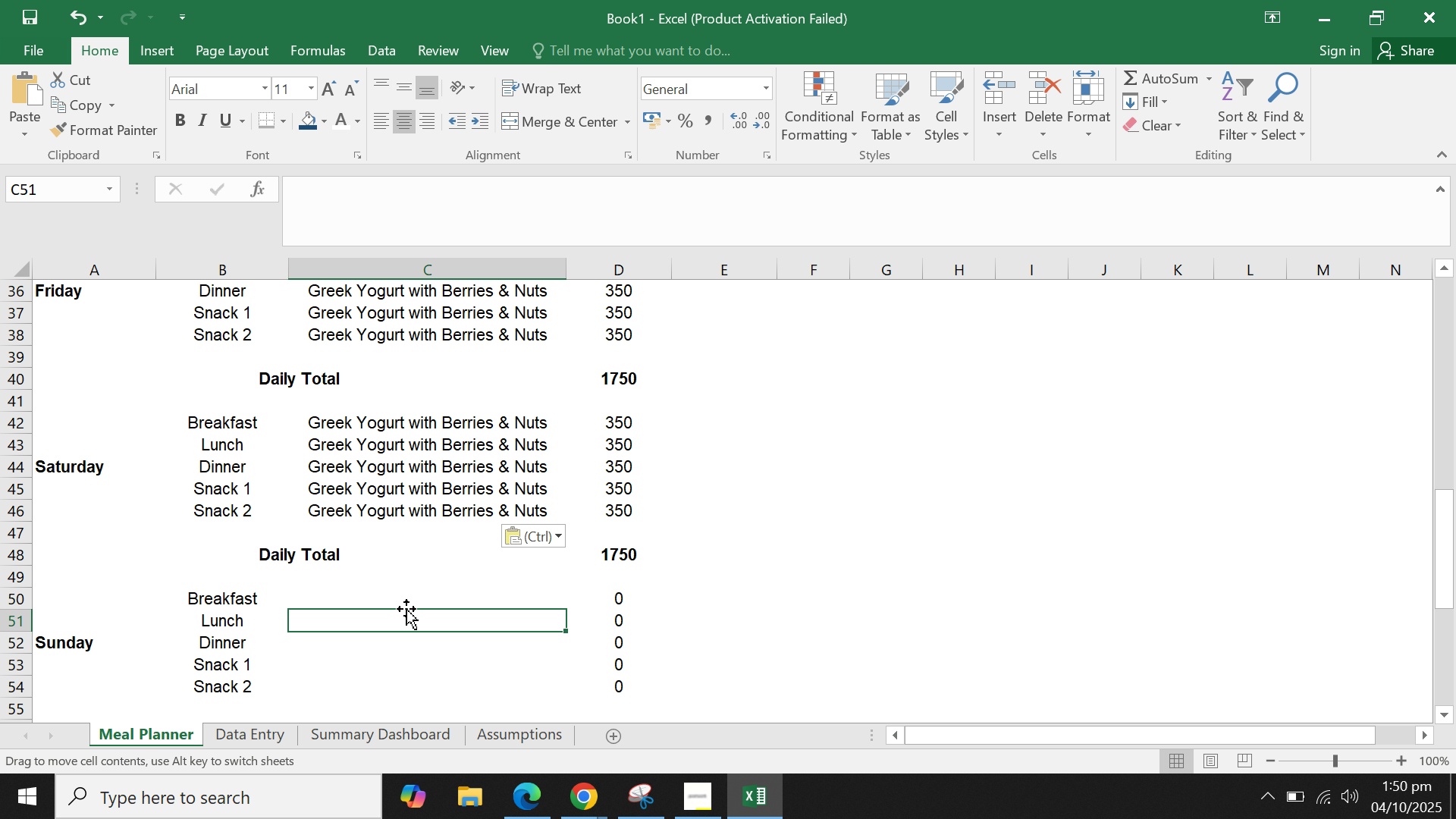 
left_click([406, 609])
 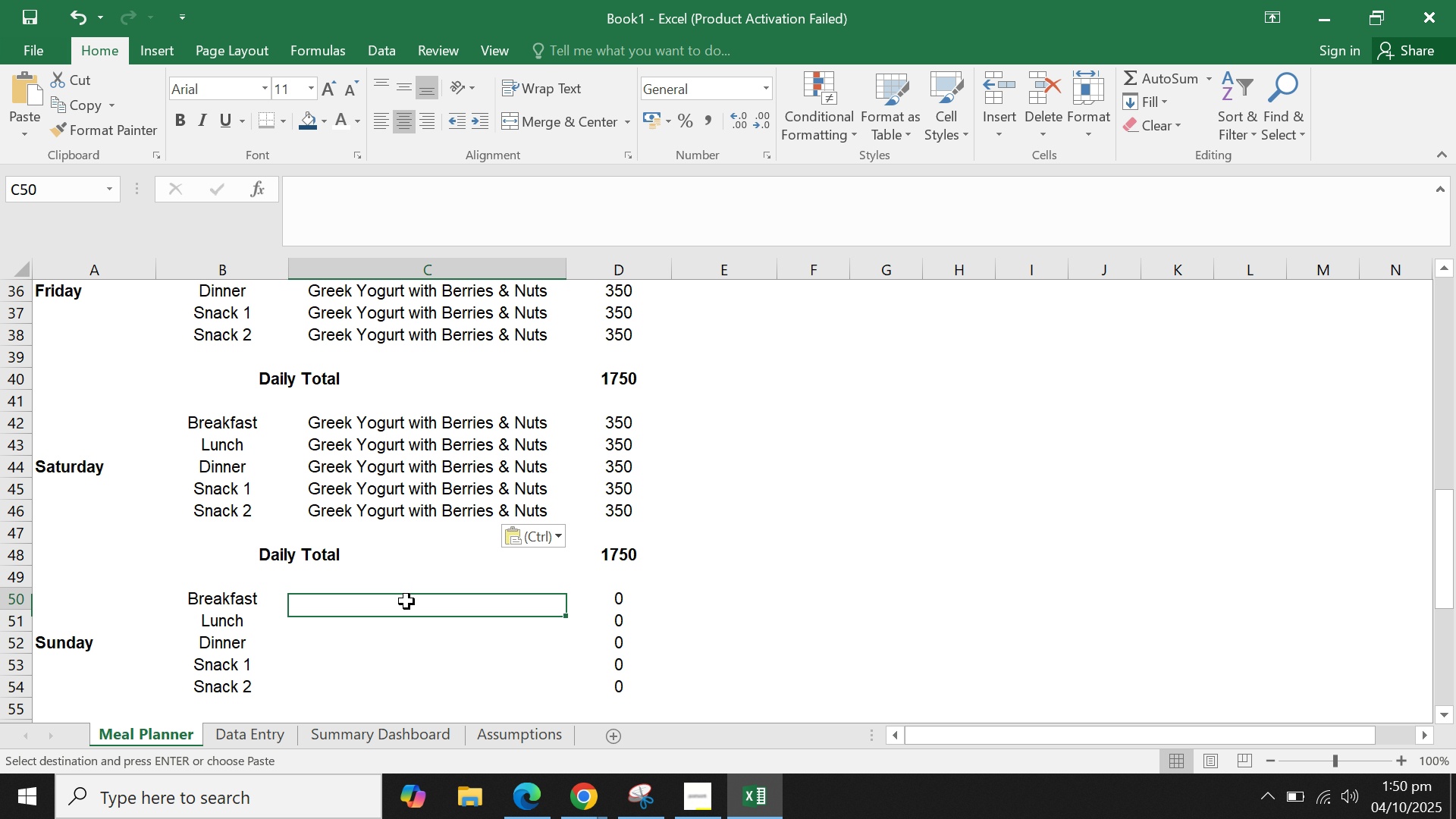 
left_click_drag(start_coordinate=[406, 601], to_coordinate=[412, 690])
 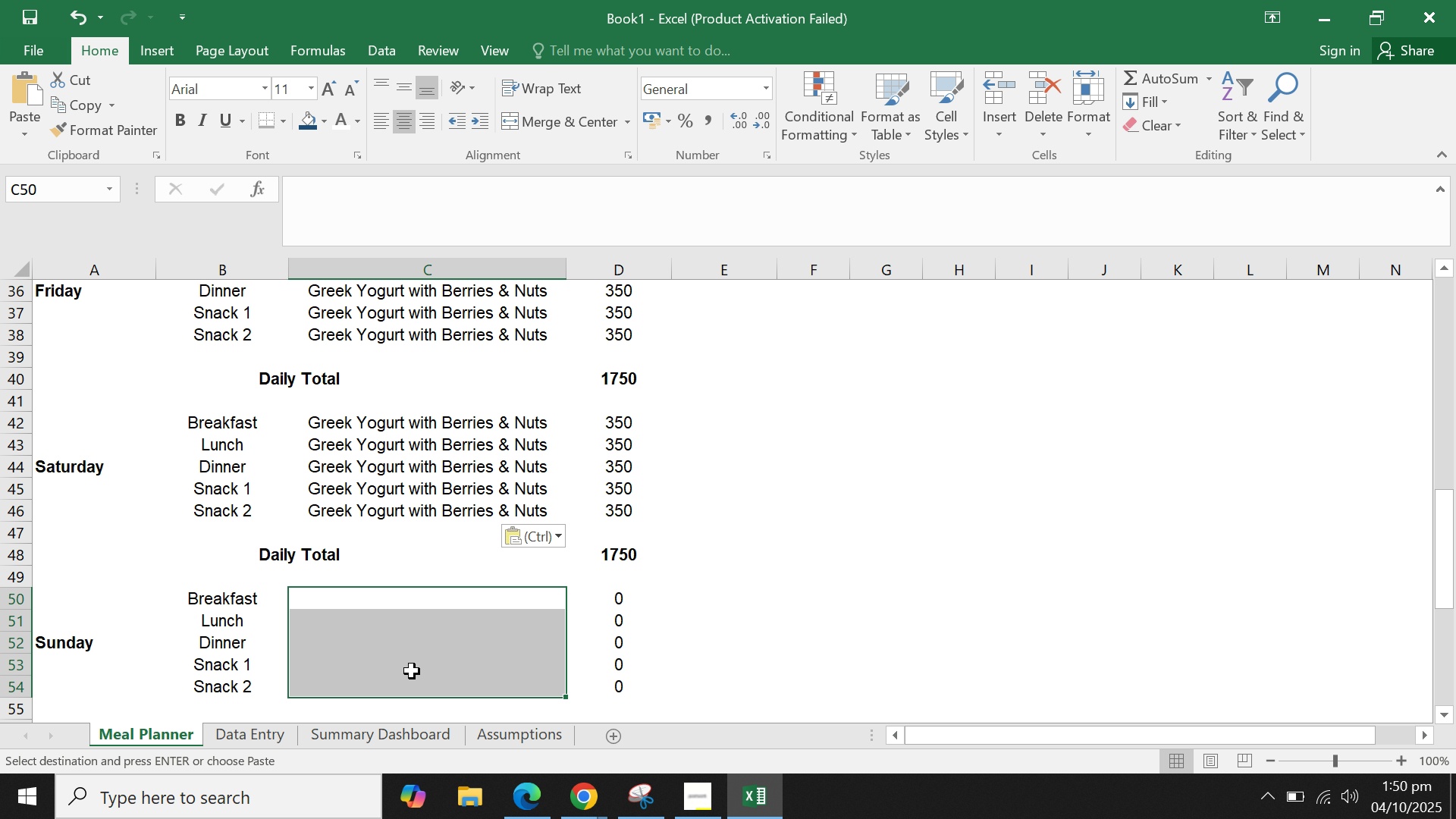 
key(Control+V)
 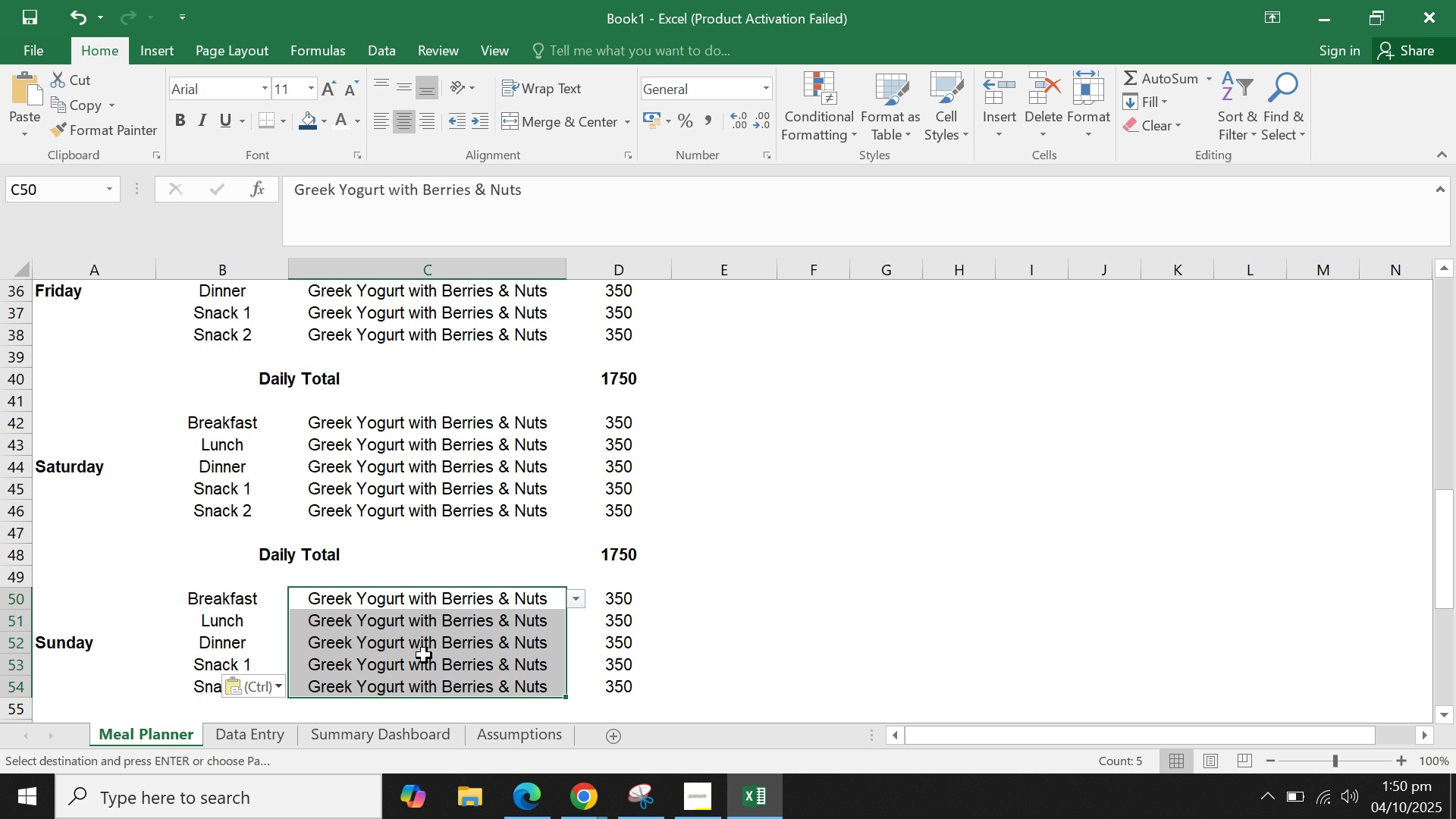 
scroll: coordinate [424, 655], scroll_direction: down, amount: 3.0
 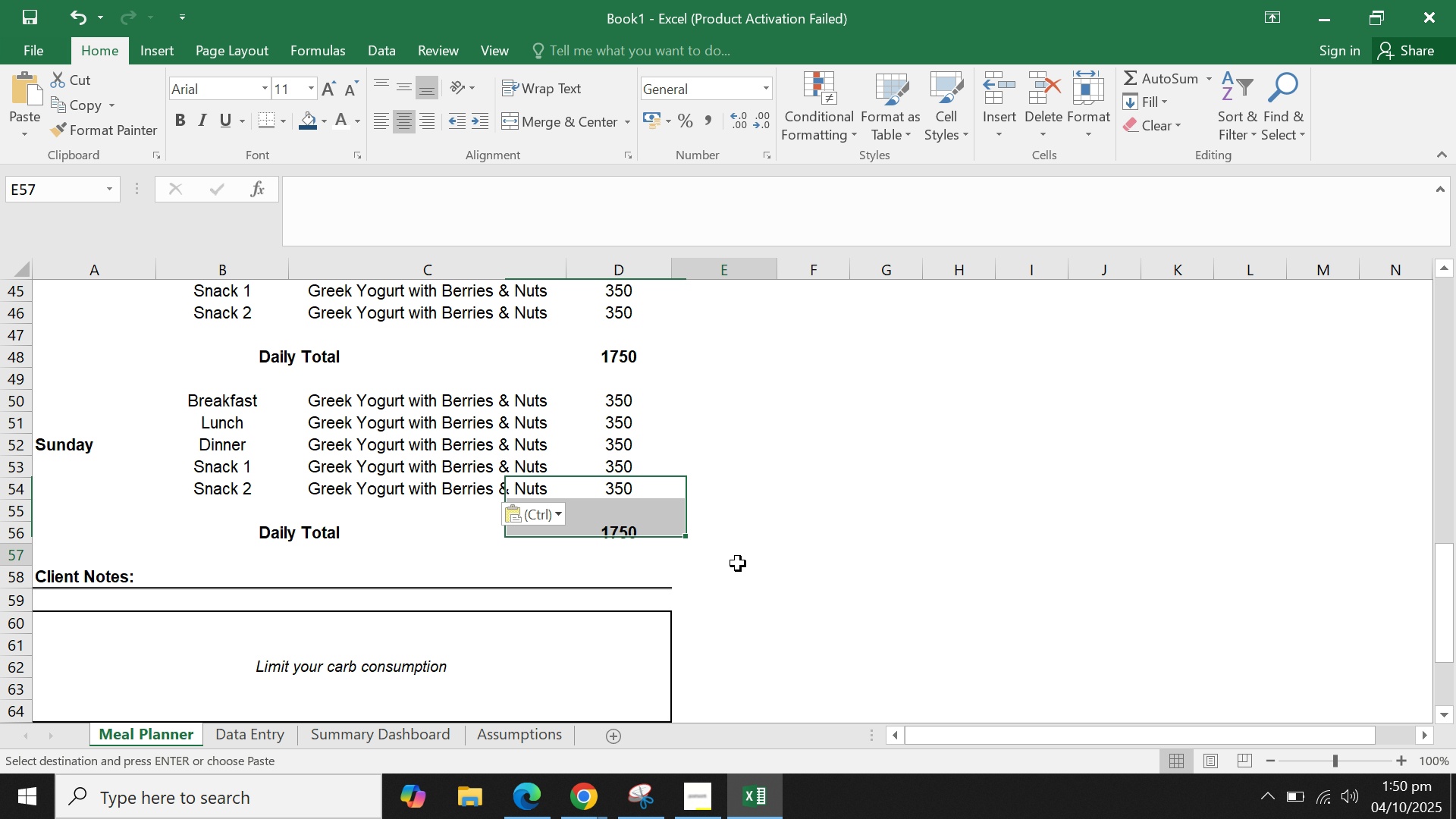 
scroll: coordinate [750, 518], scroll_direction: up, amount: 16.0
 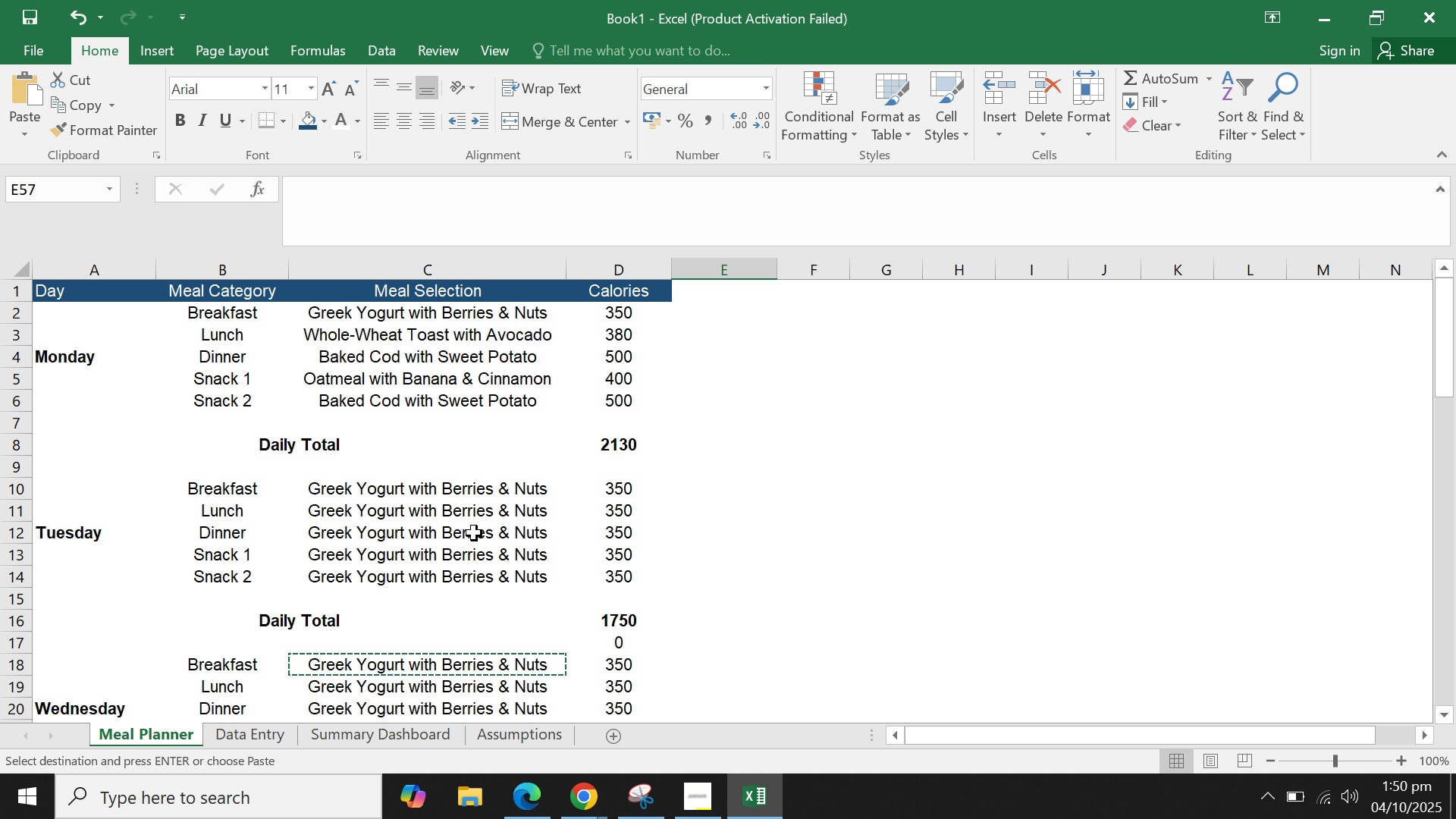 
double_click([513, 497])
 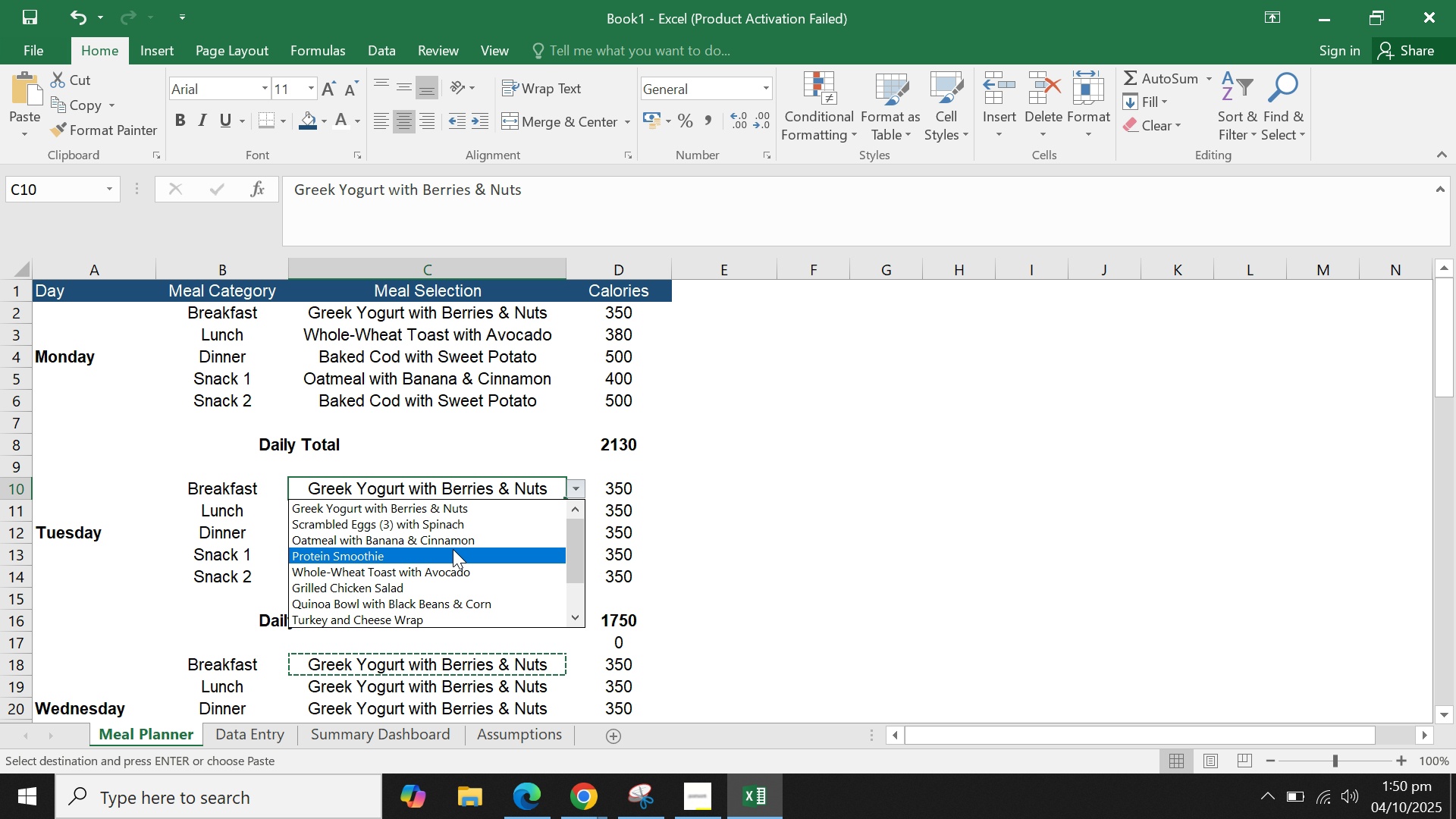 
left_click([453, 549])
 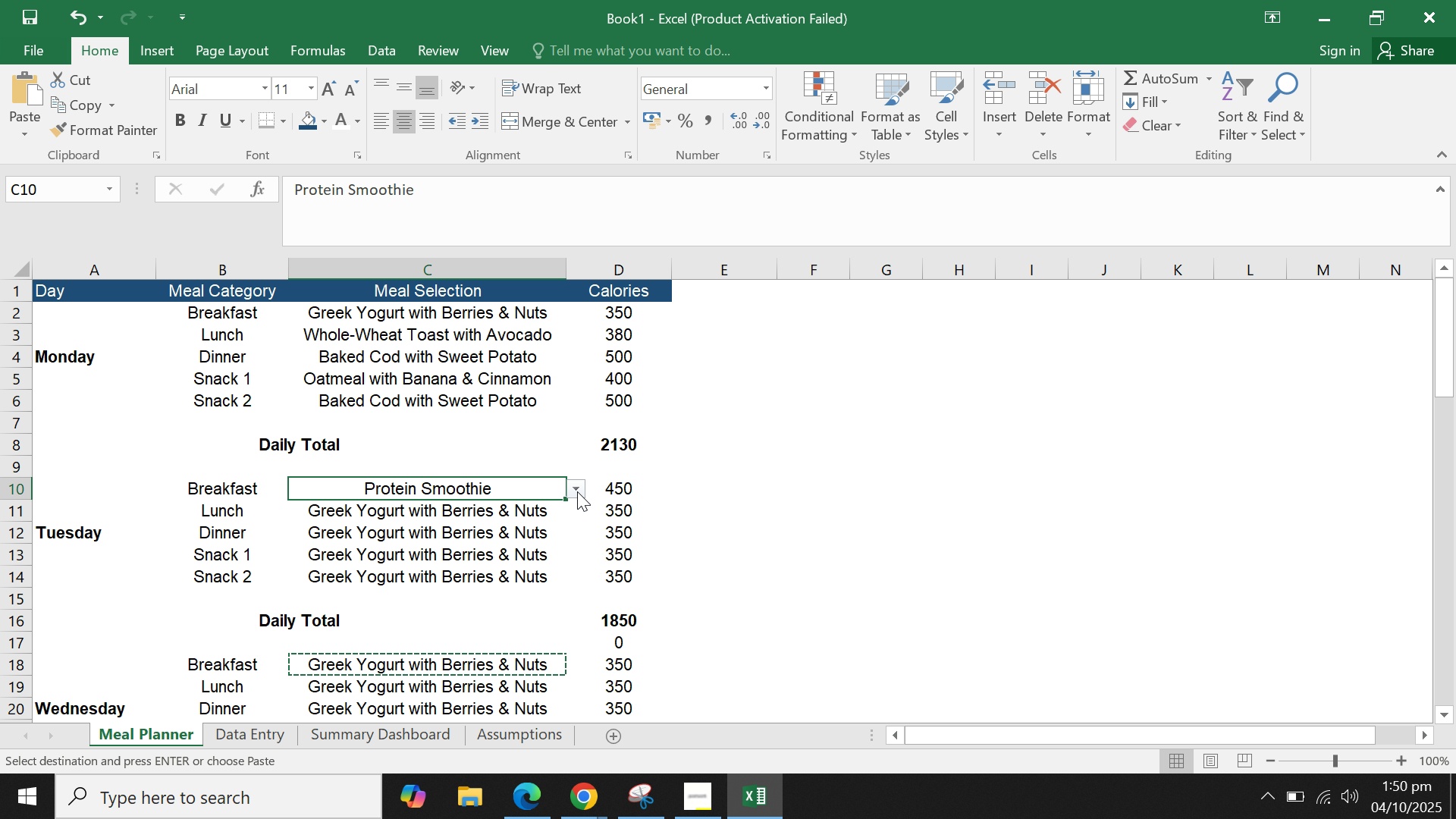 
left_click([519, 515])
 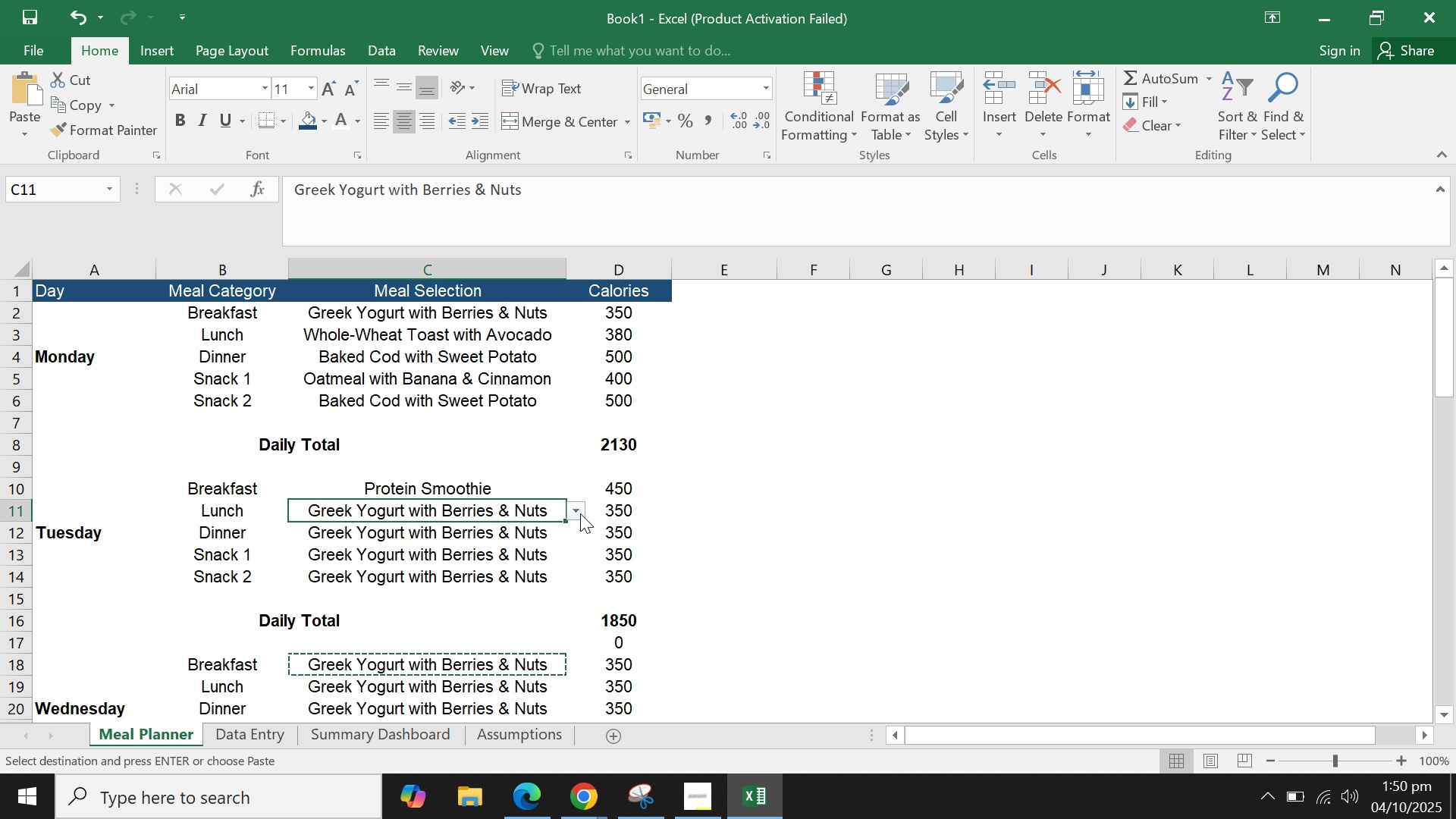 
left_click([580, 513])
 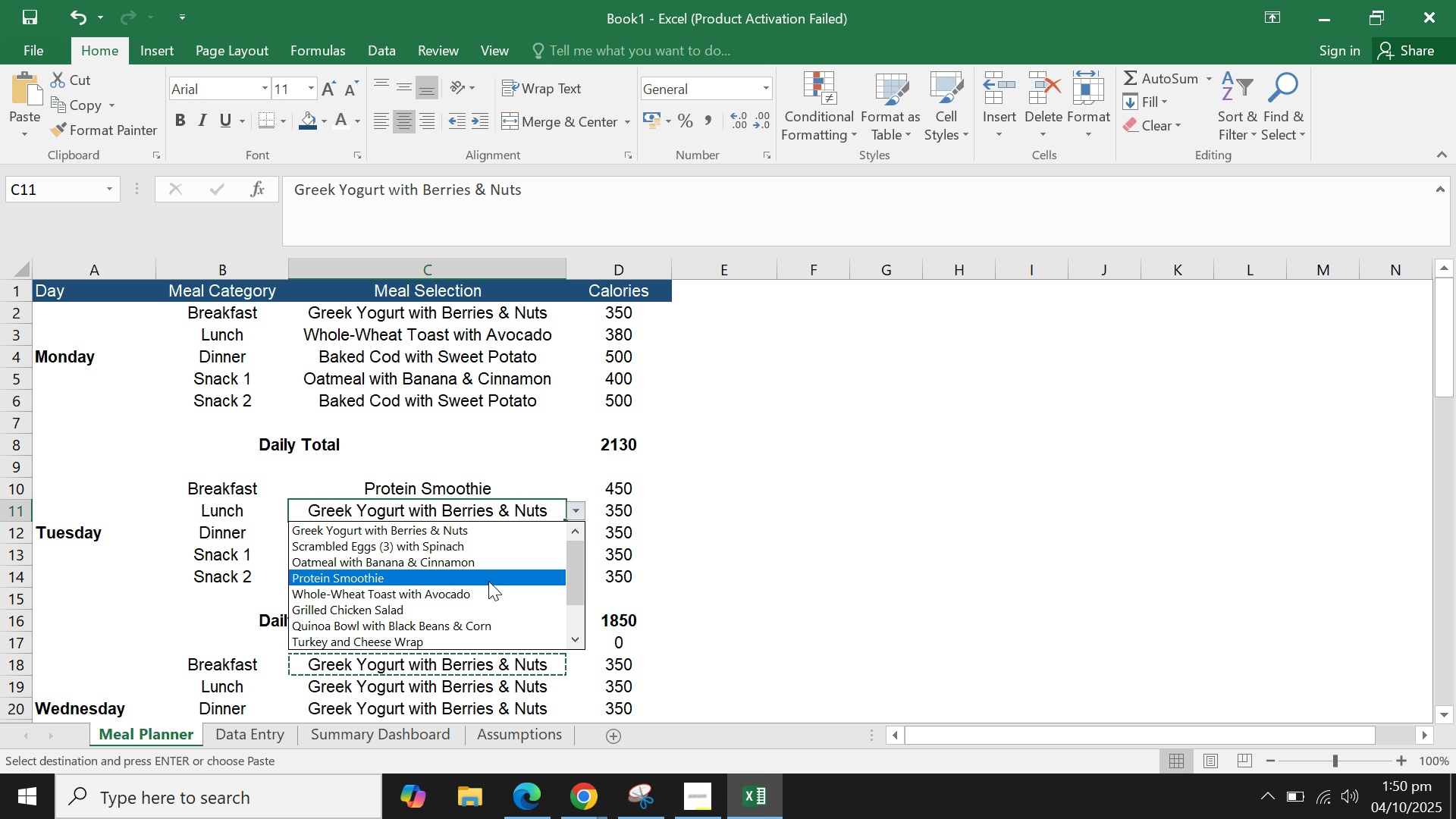 
left_click([488, 581])
 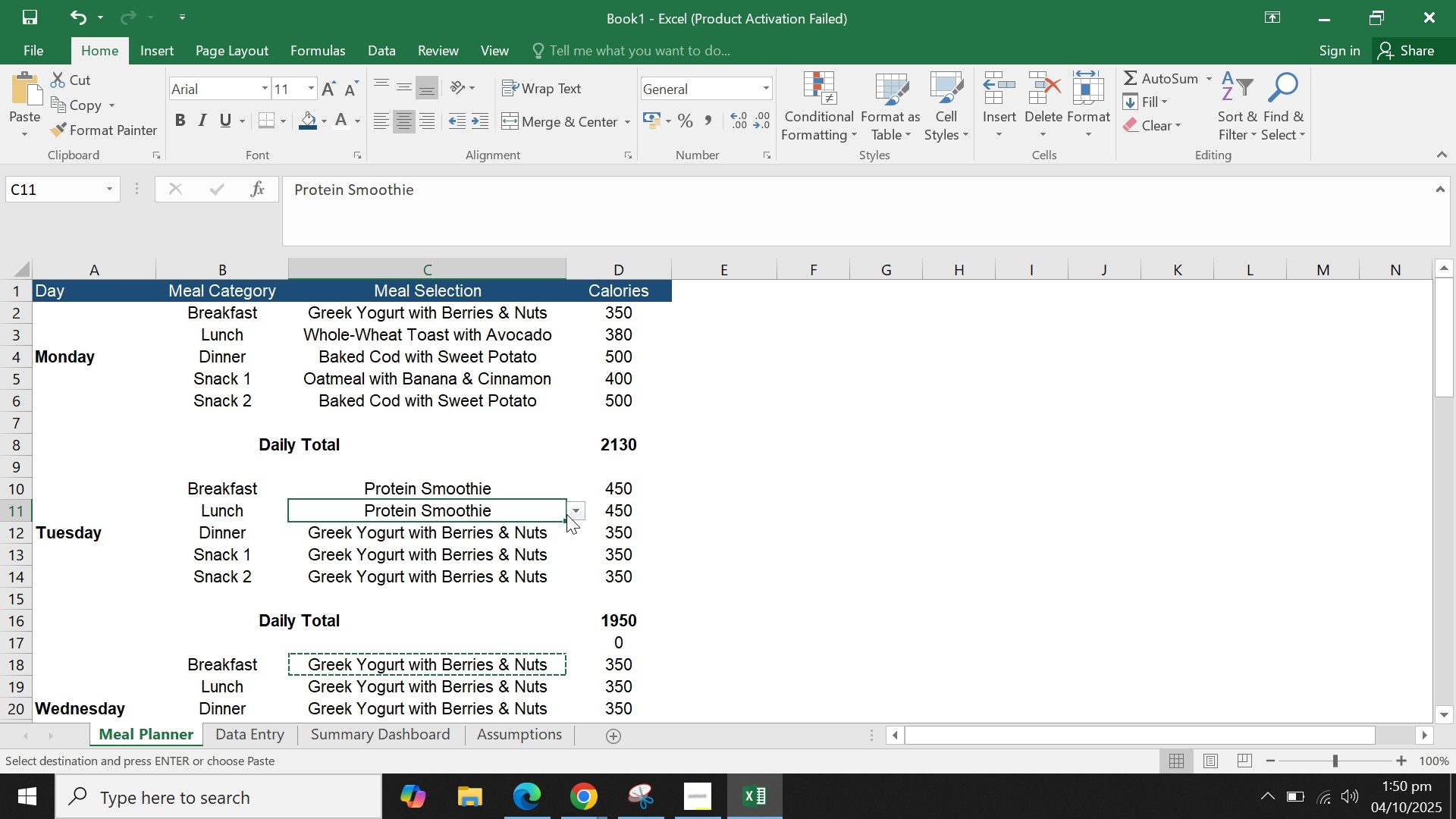 
left_click([575, 510])
 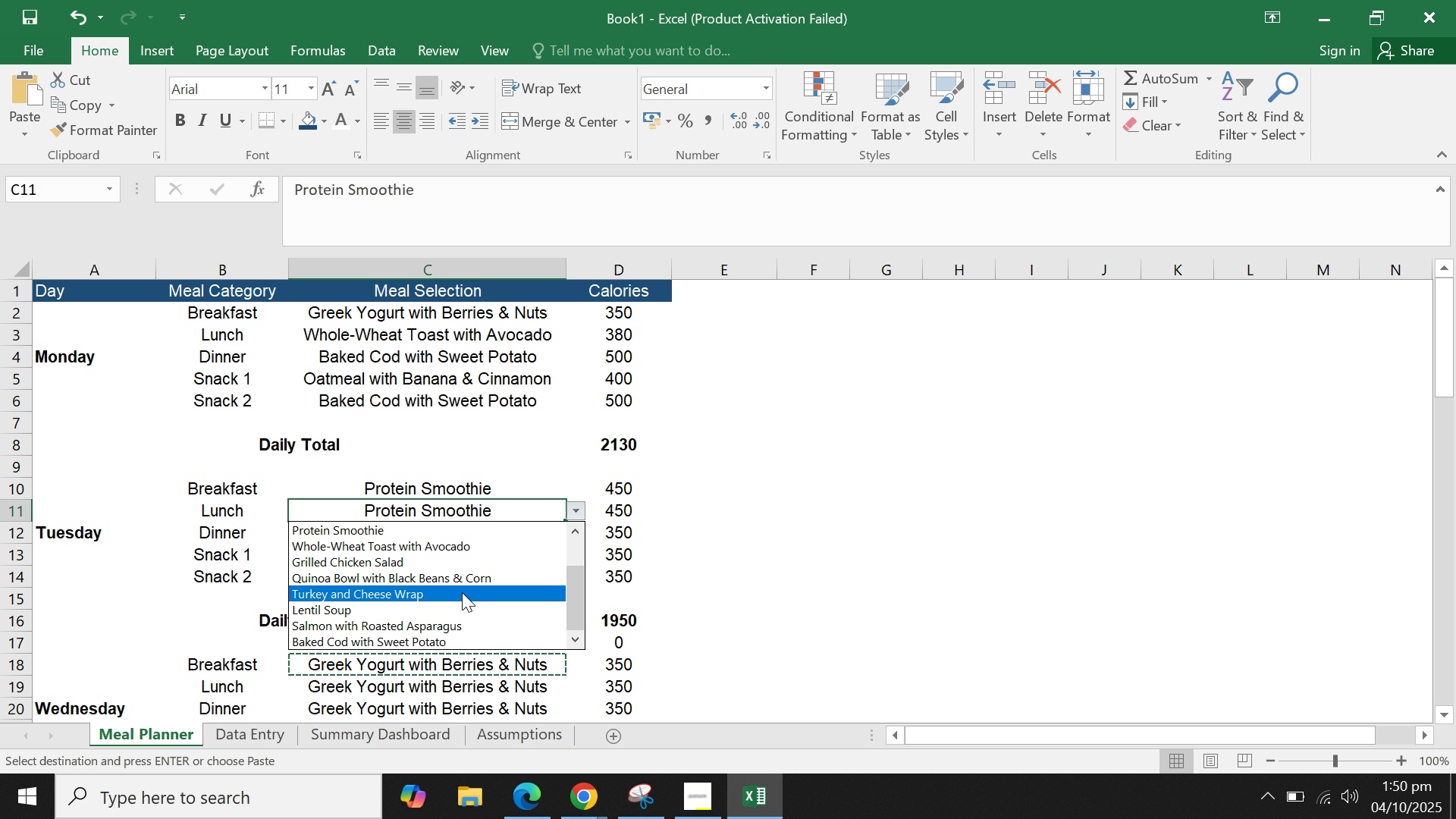 
left_click_drag(start_coordinate=[462, 592], to_coordinate=[457, 622])
 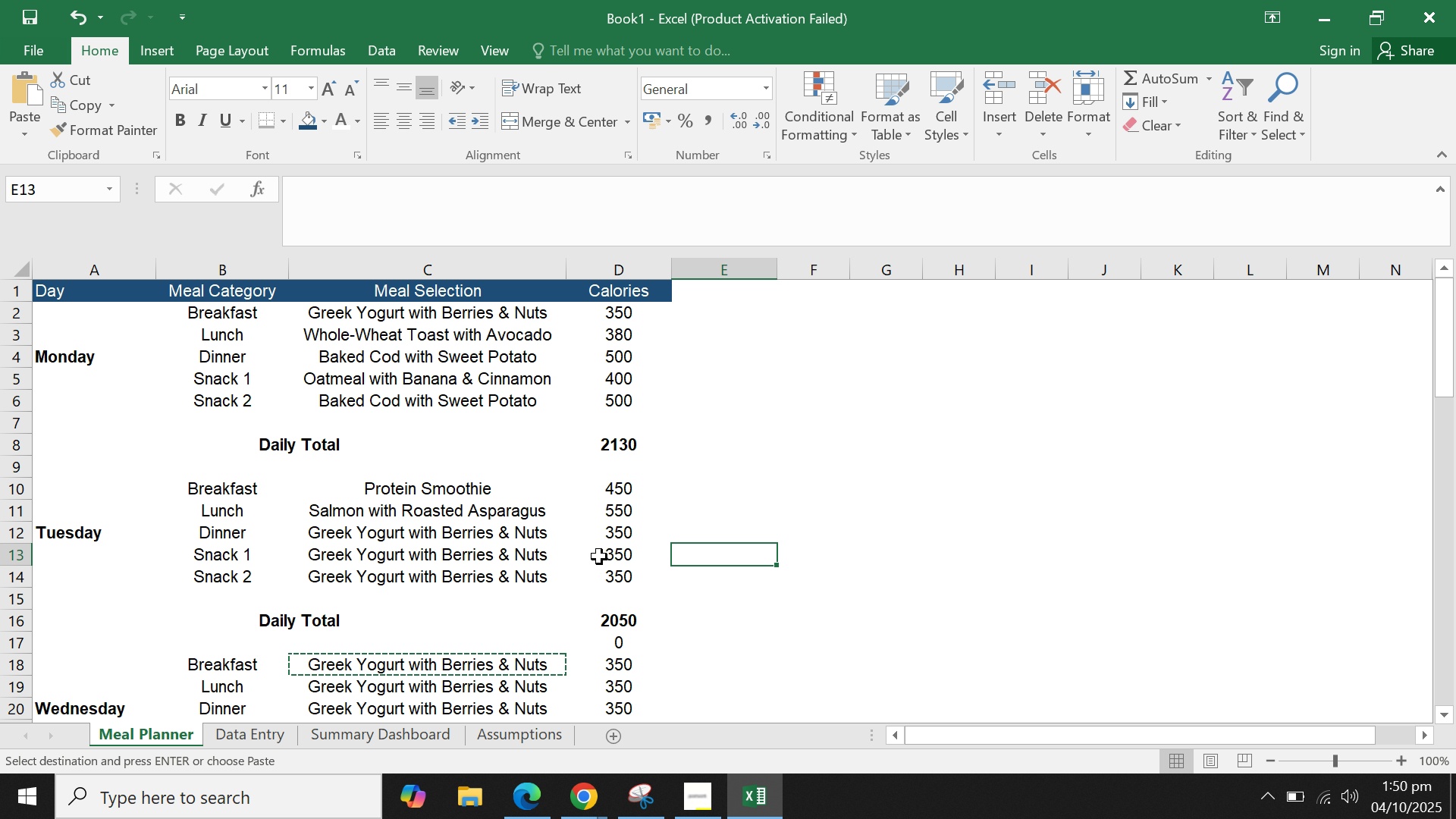 
double_click([598, 554])
 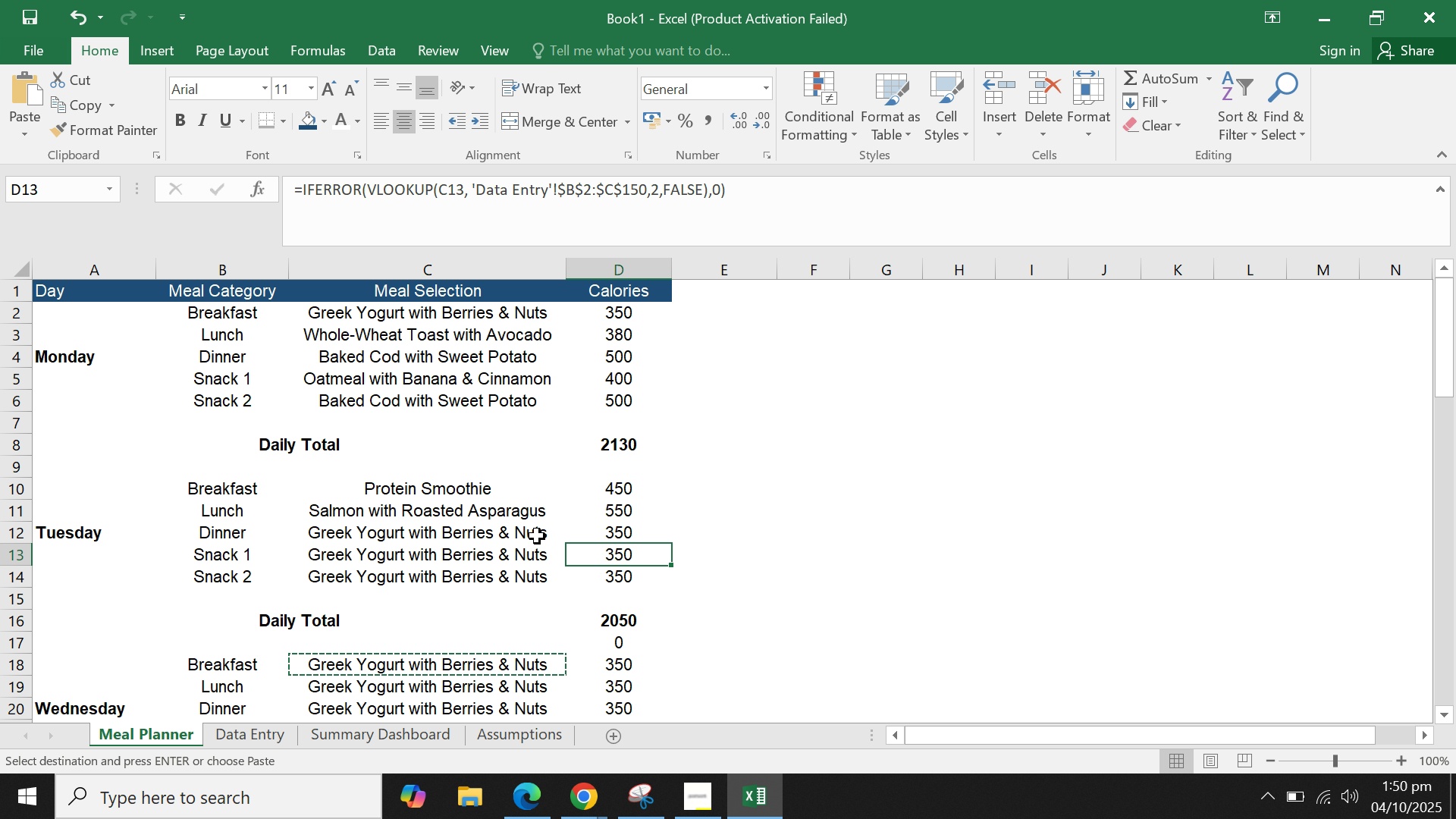 
left_click([537, 536])
 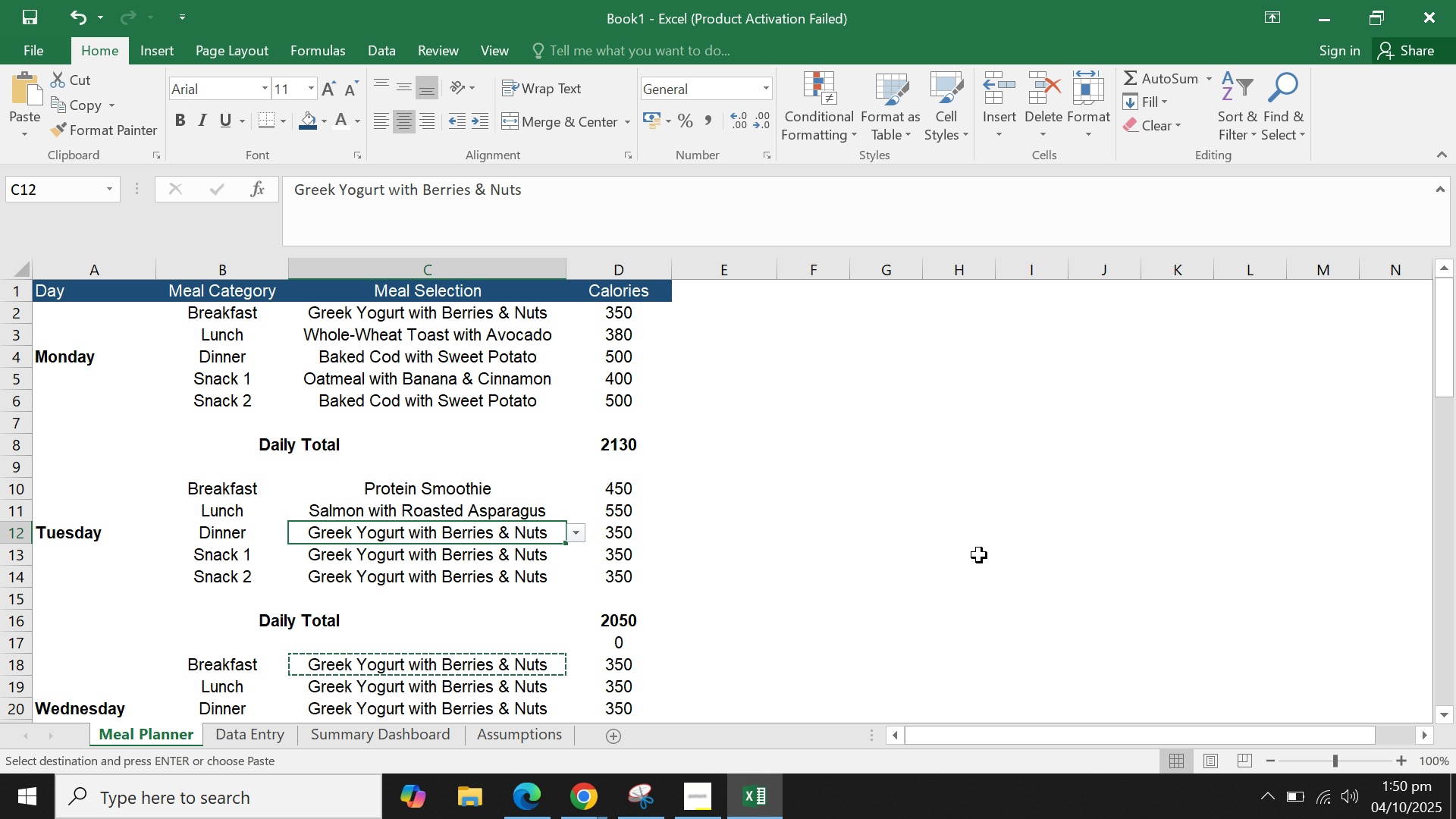 
left_click([1004, 531])
 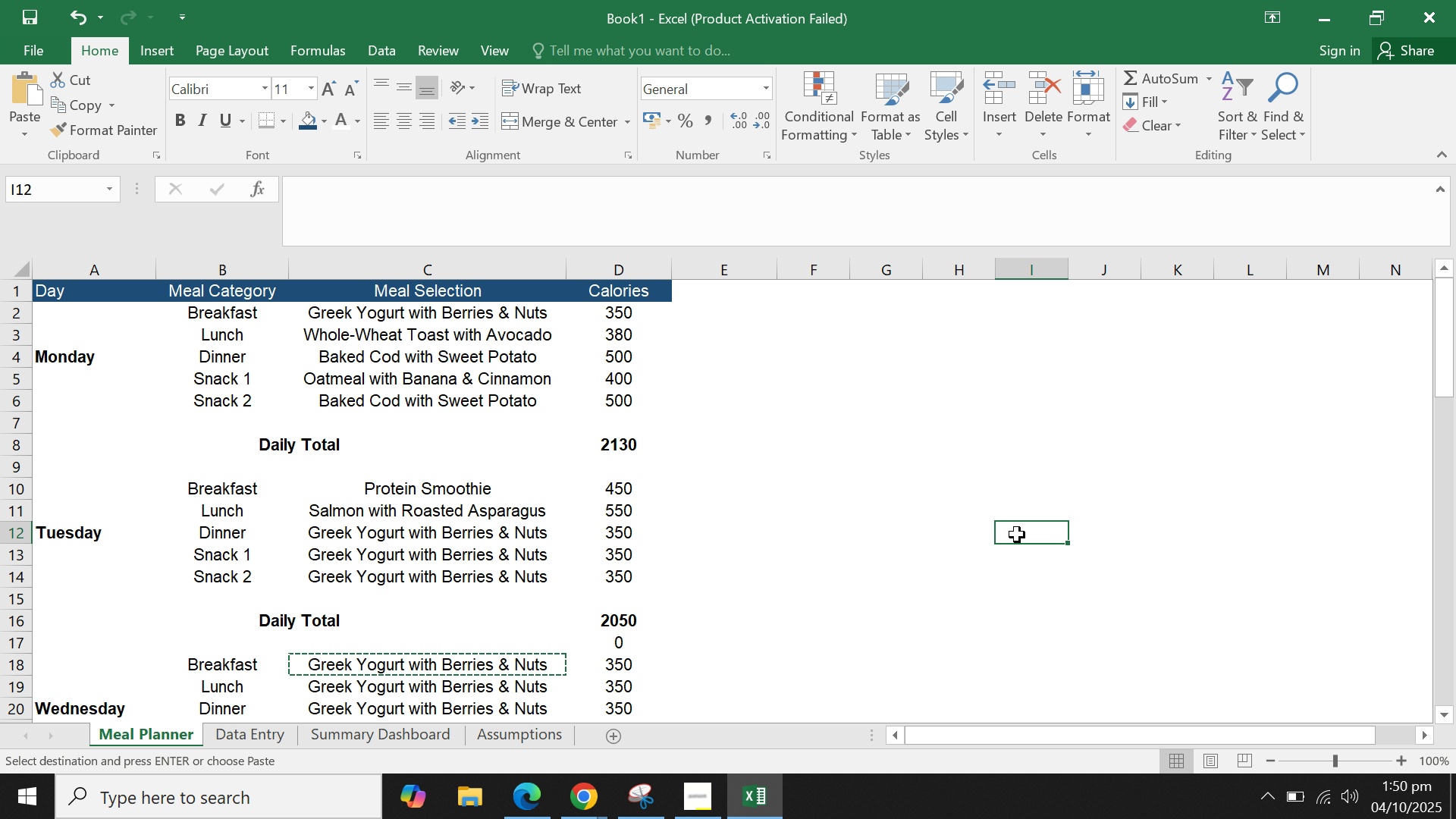 
scroll: coordinate [1017, 535], scroll_direction: up, amount: 3.0
 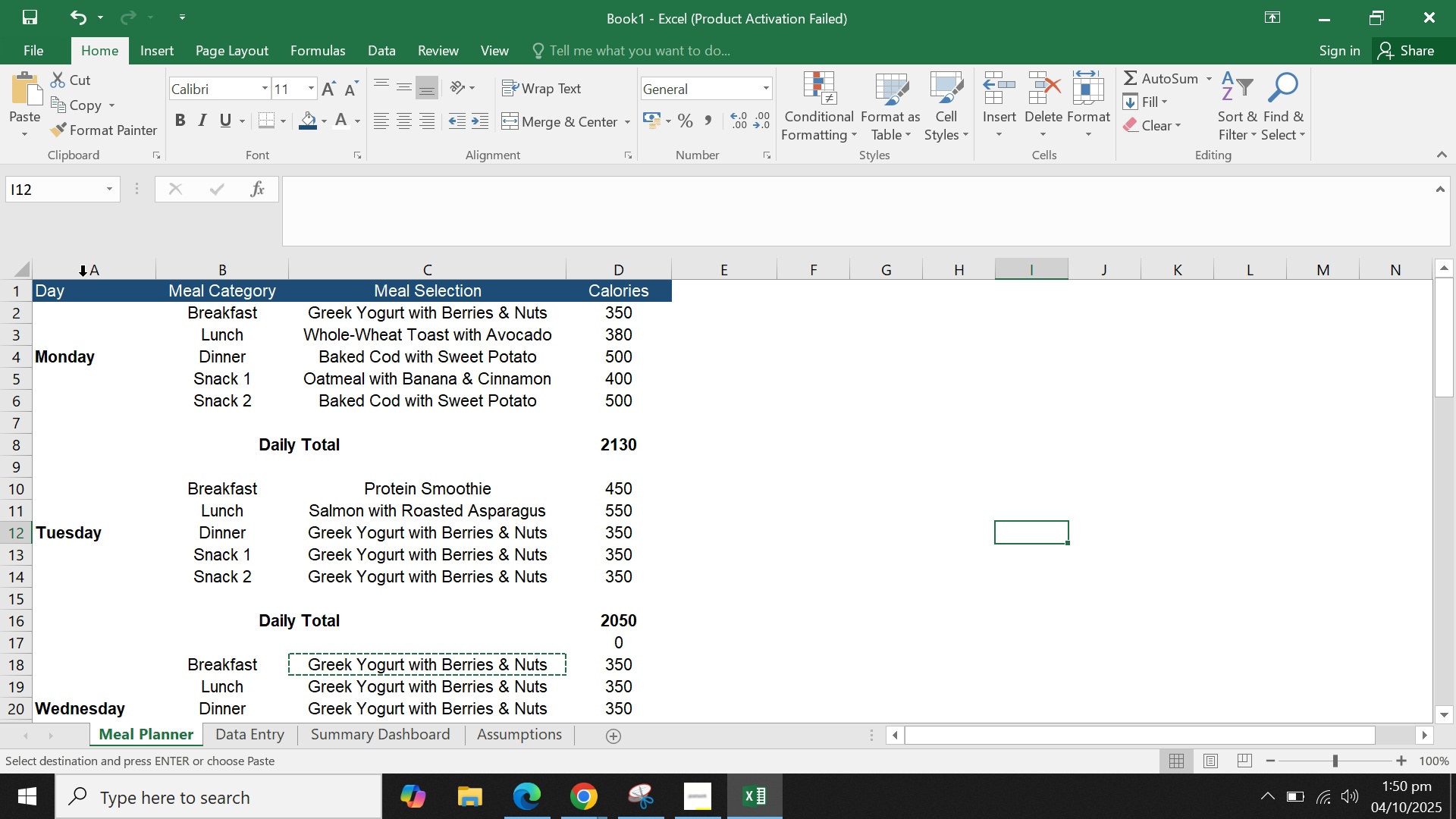 
wait(5.24)
 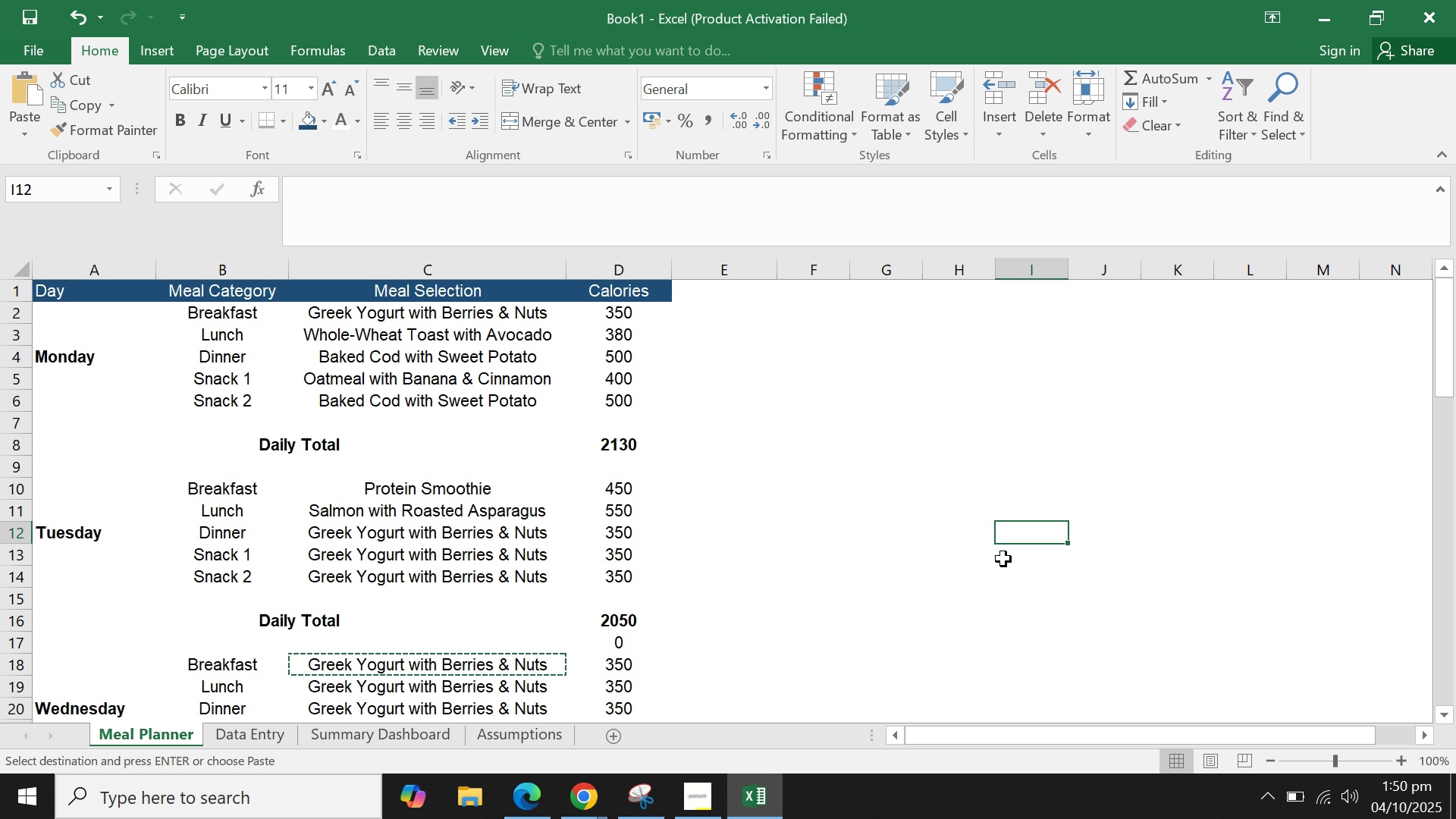 
left_click([89, 270])
 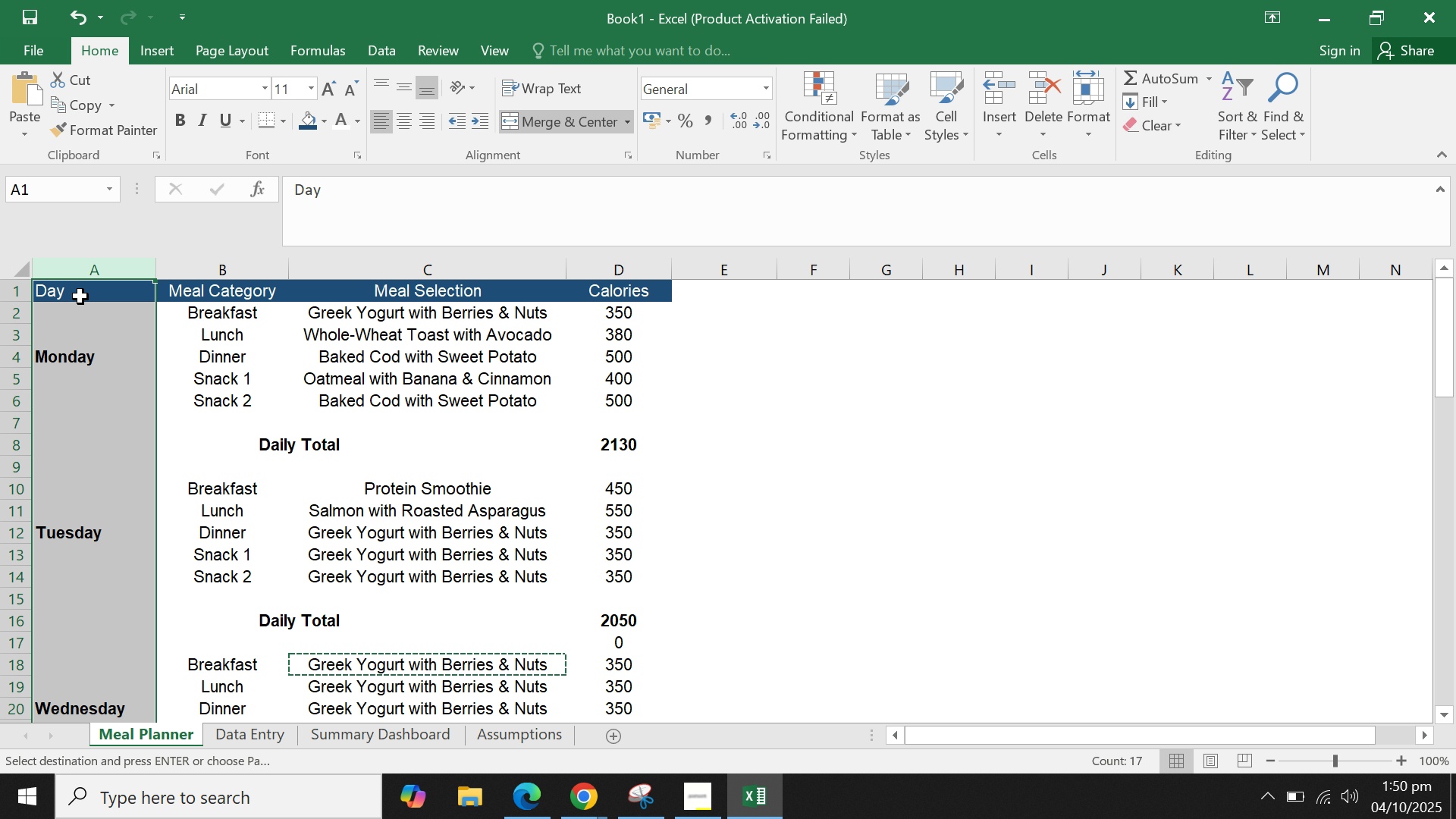 
left_click_drag(start_coordinate=[80, 297], to_coordinate=[631, 272])
 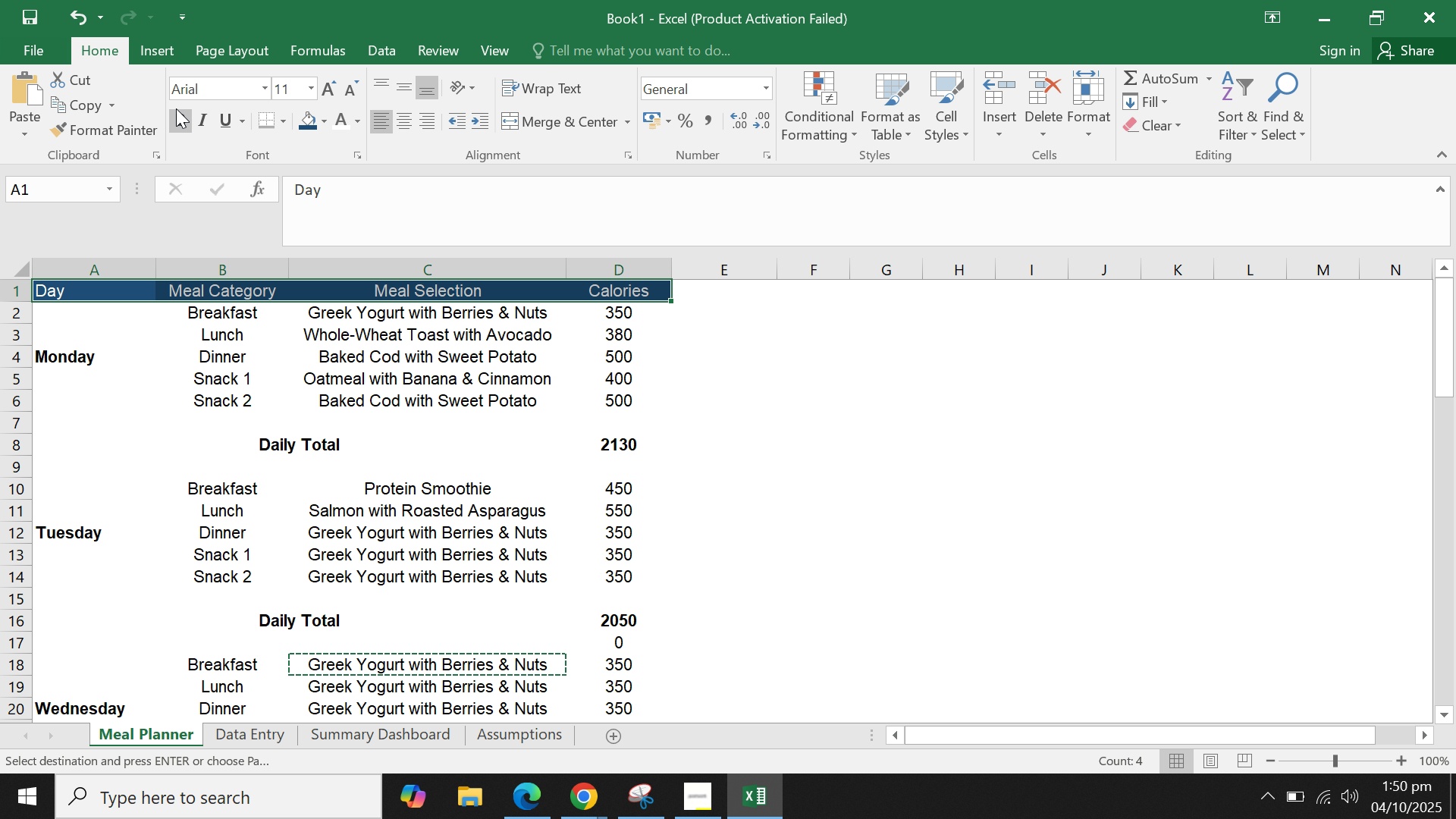 
left_click([177, 108])
 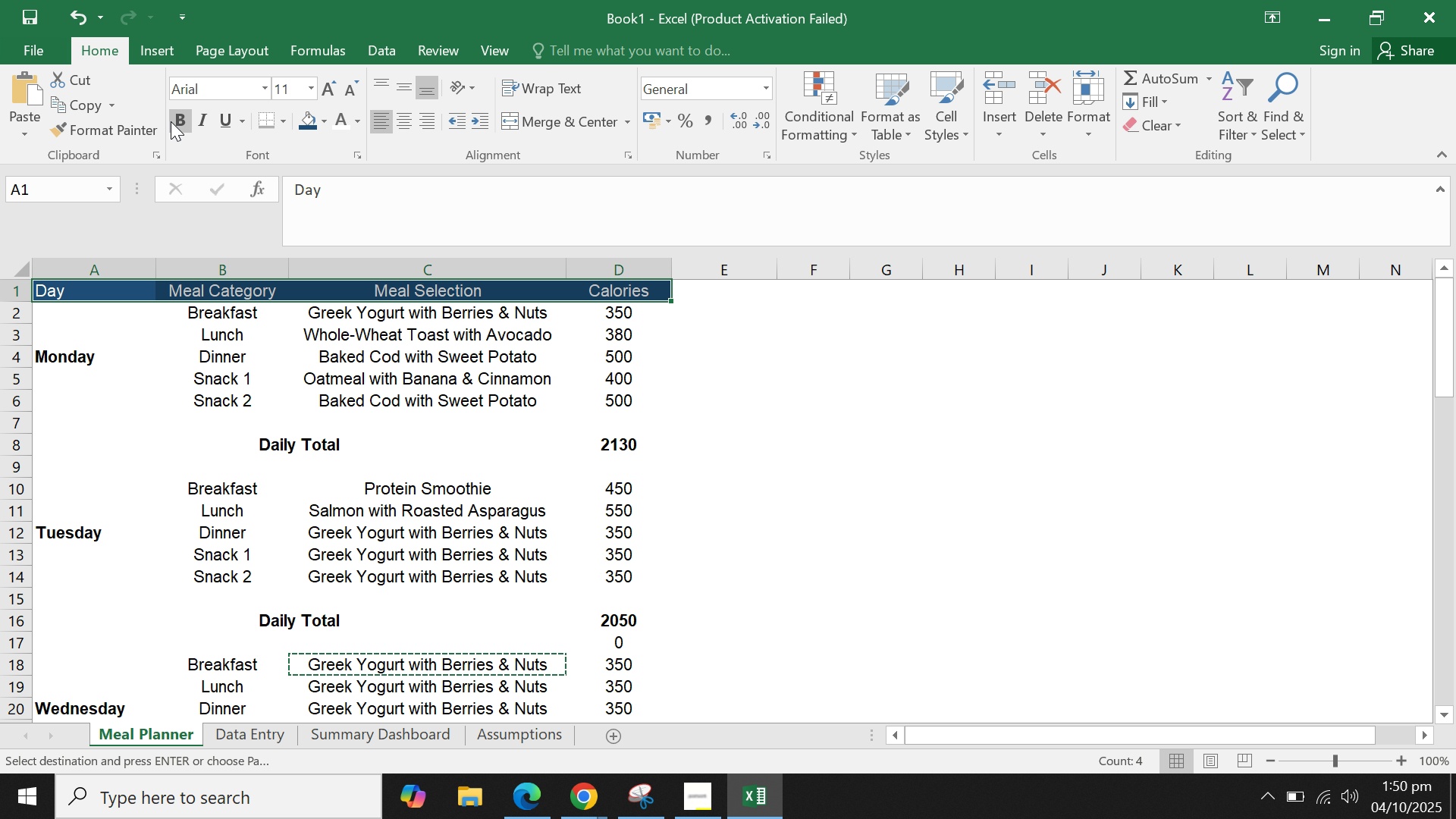 
left_click([171, 121])
 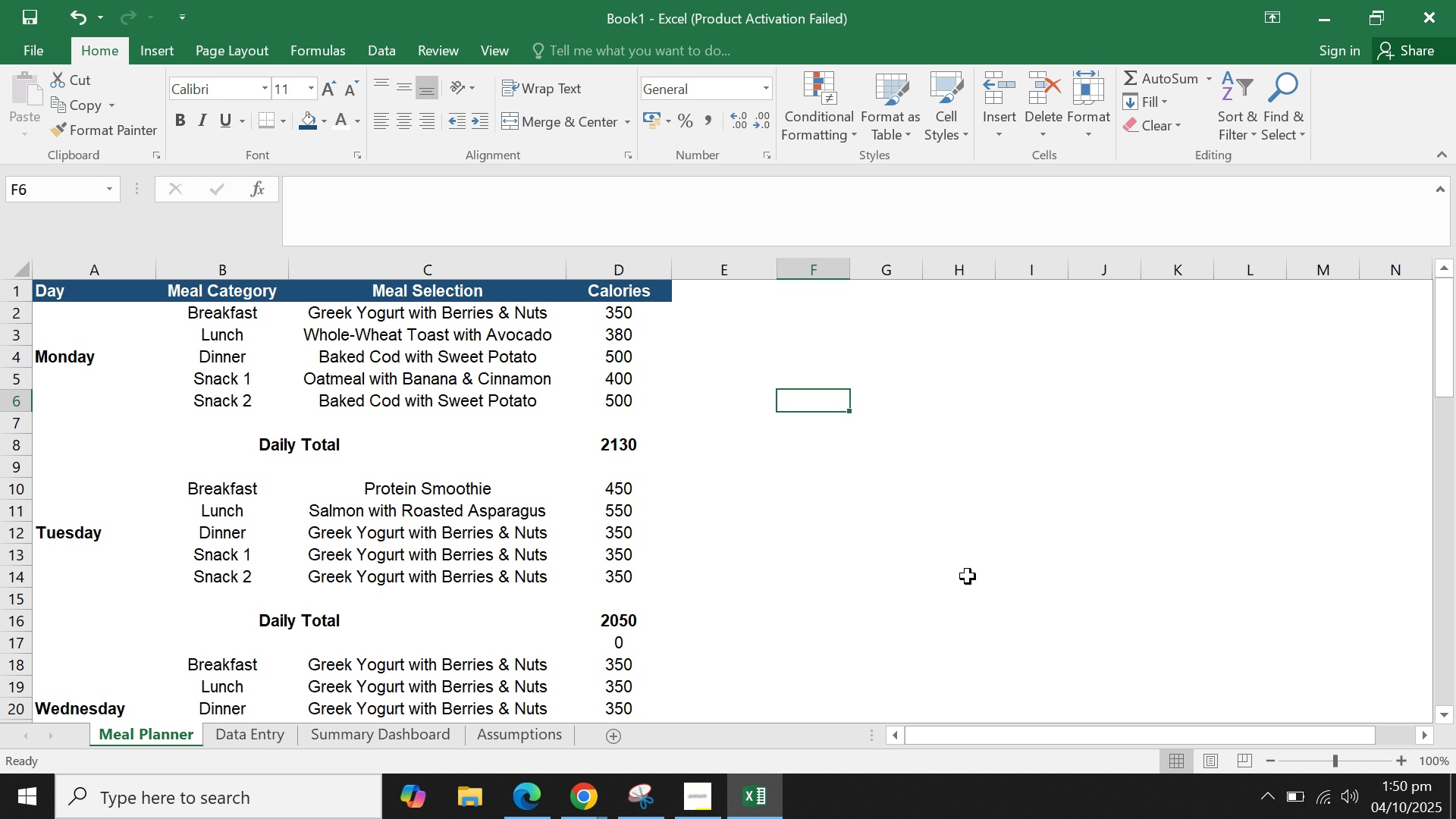 
wait(8.61)
 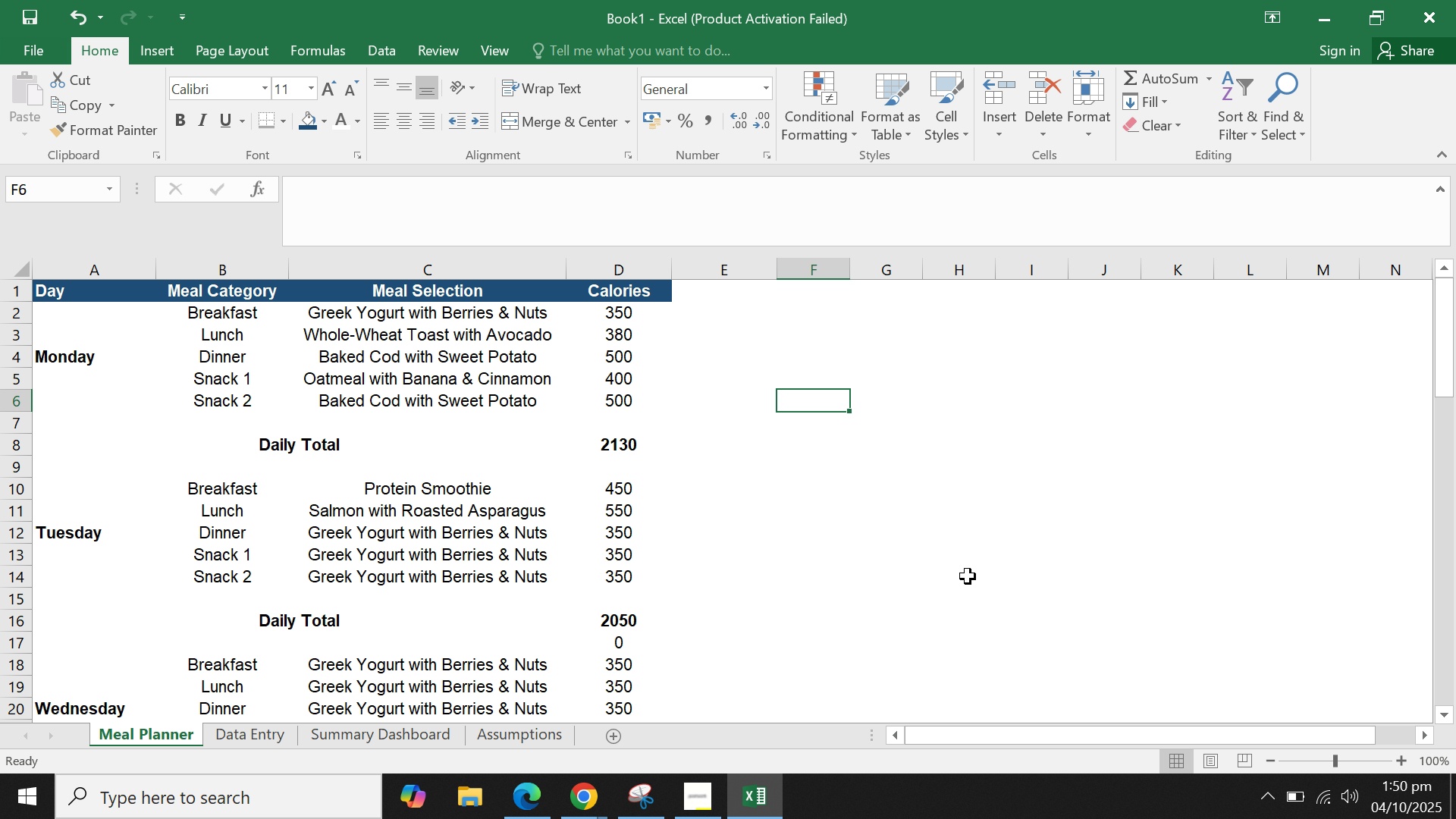 
left_click([788, 577])
 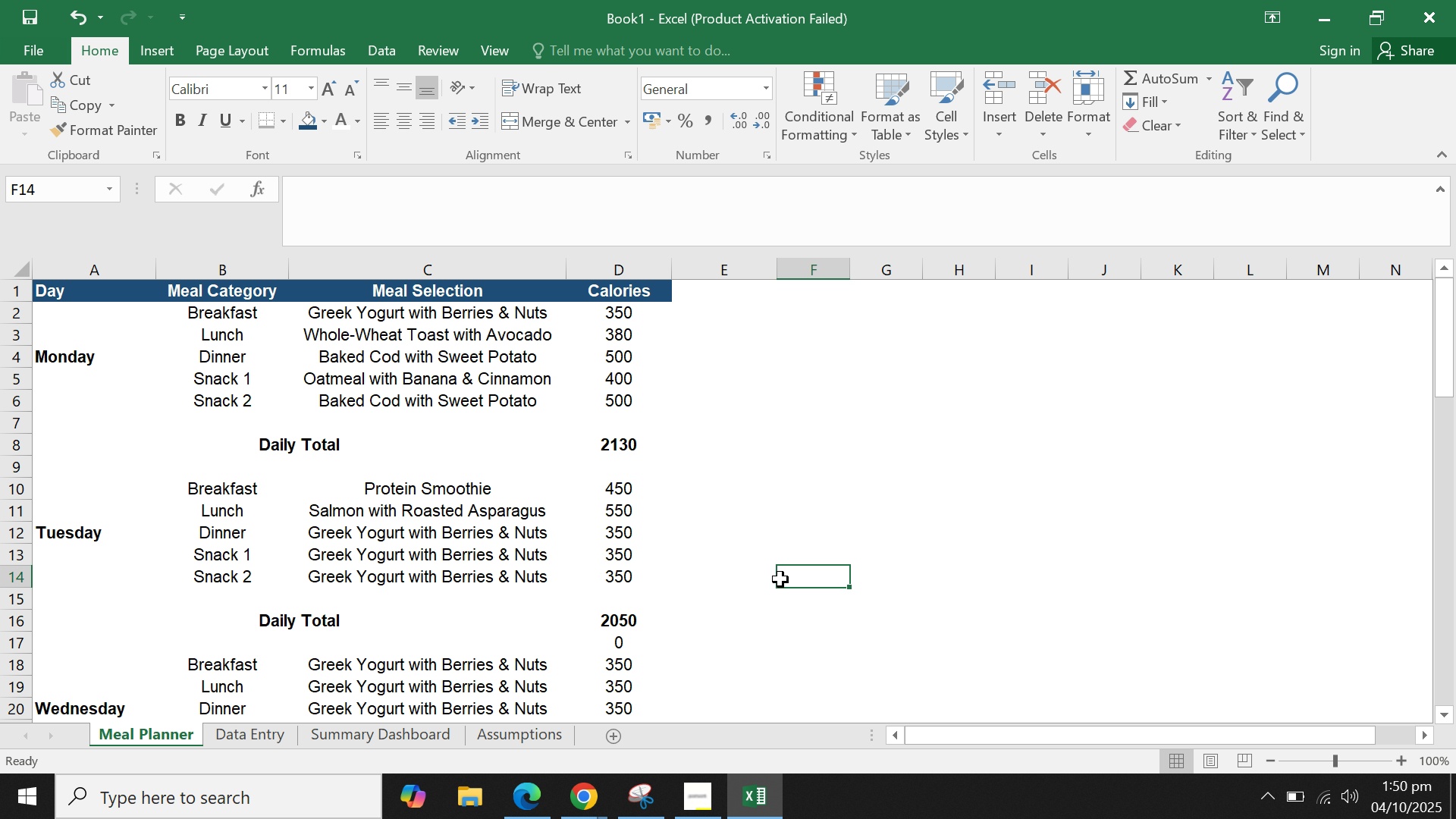 
scroll: coordinate [779, 580], scroll_direction: down, amount: 6.0
 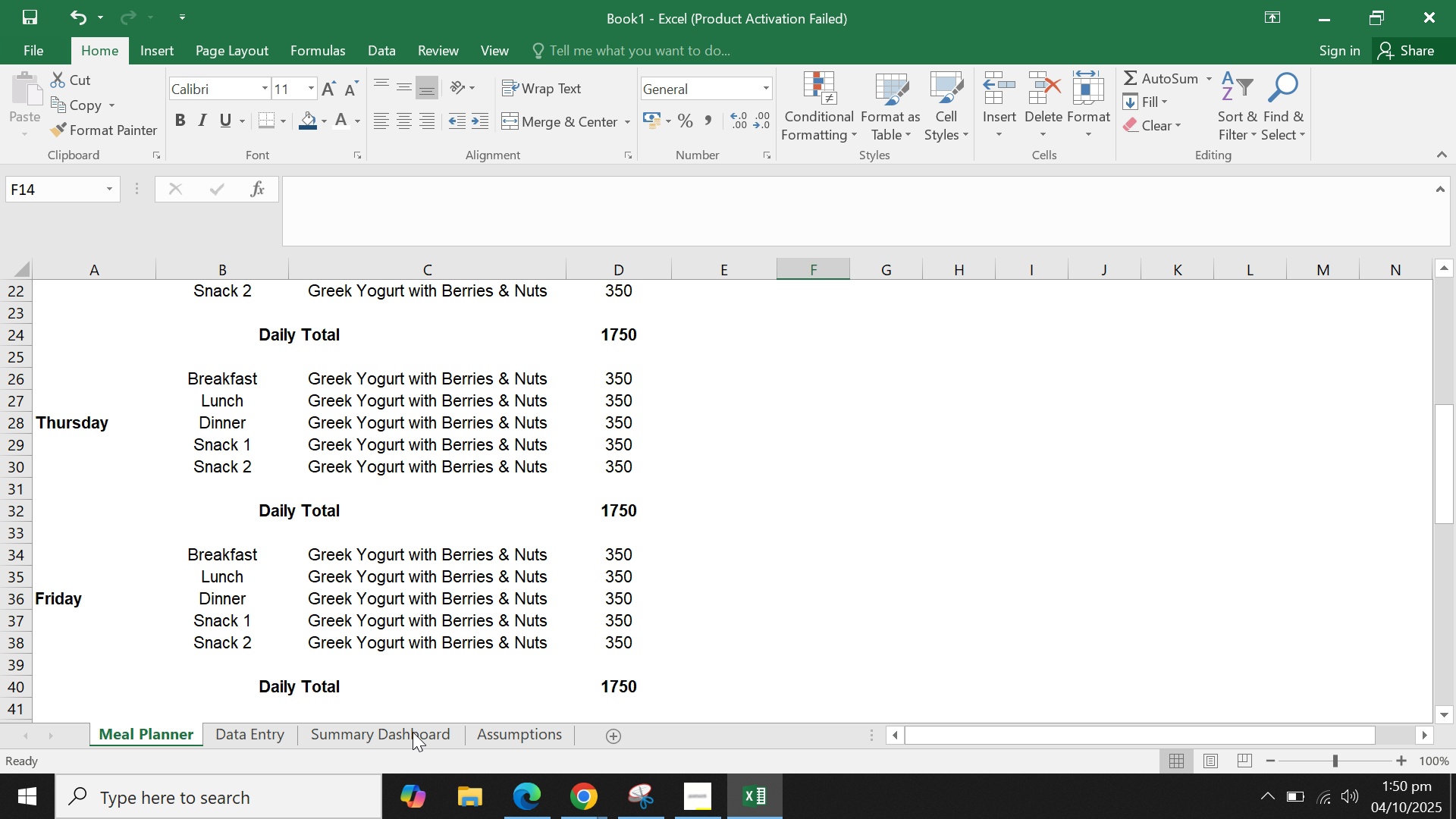 
left_click([410, 730])
 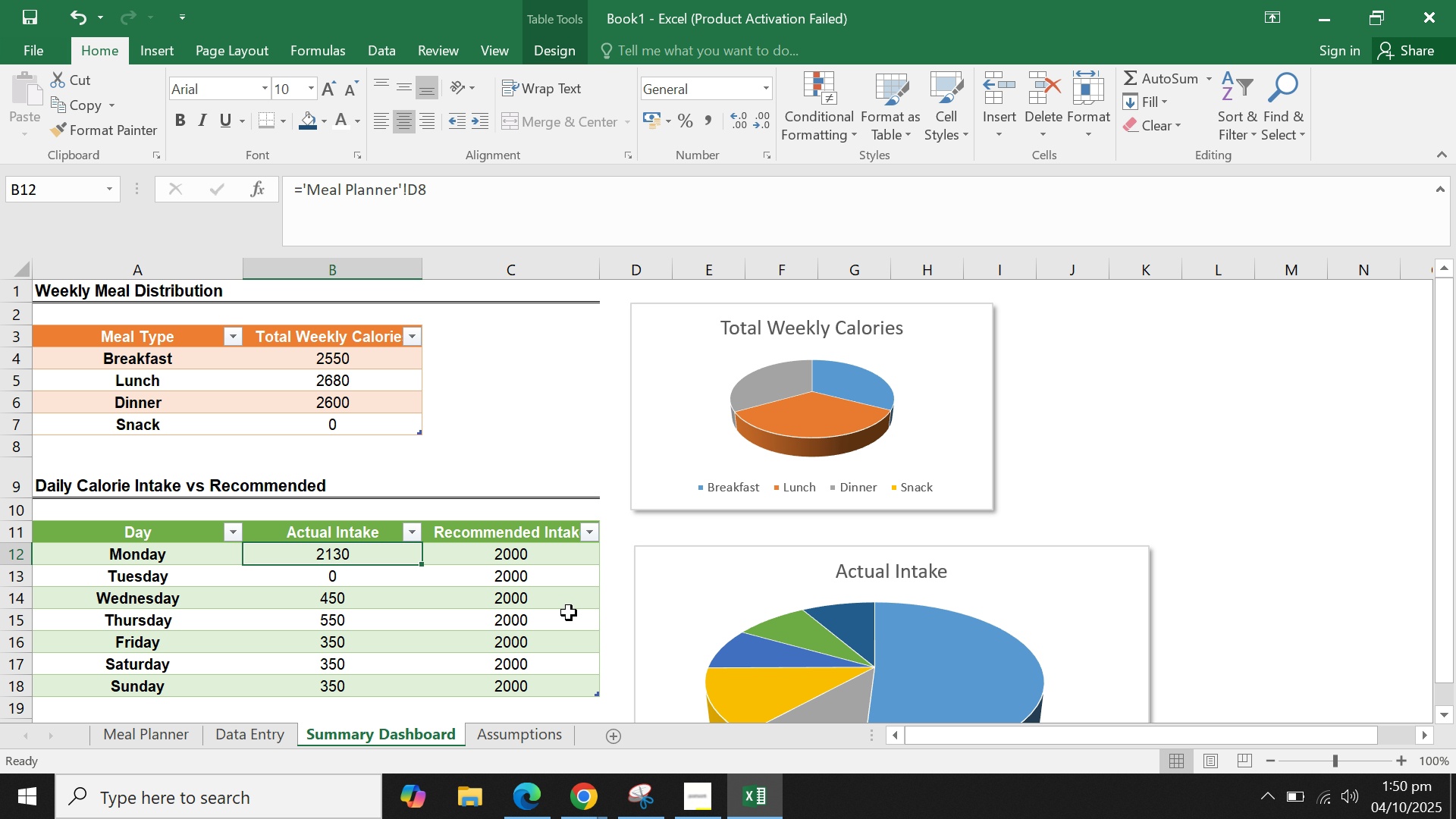 
scroll: coordinate [560, 607], scroll_direction: down, amount: 2.0
 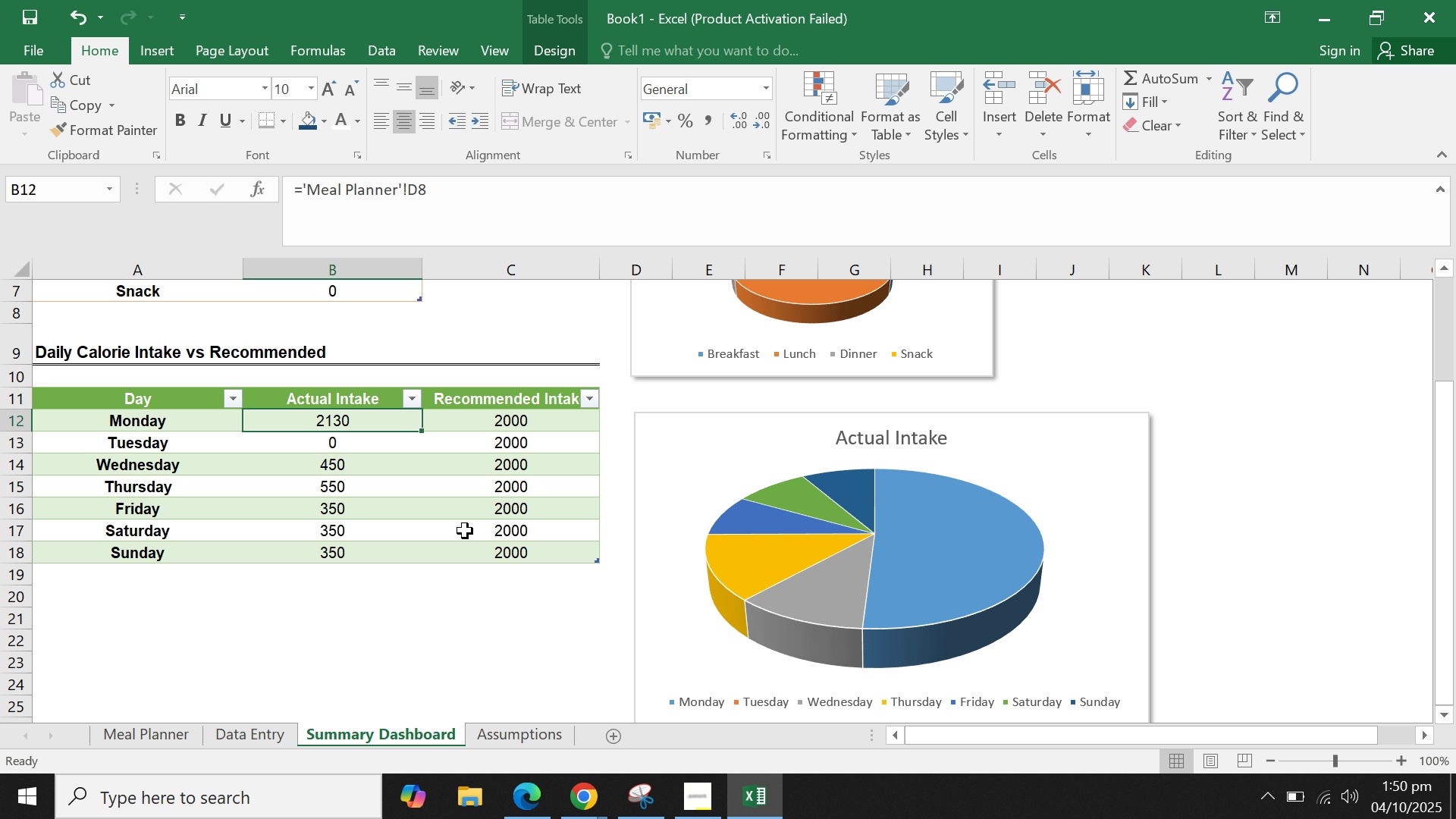 
right_click([465, 531])
 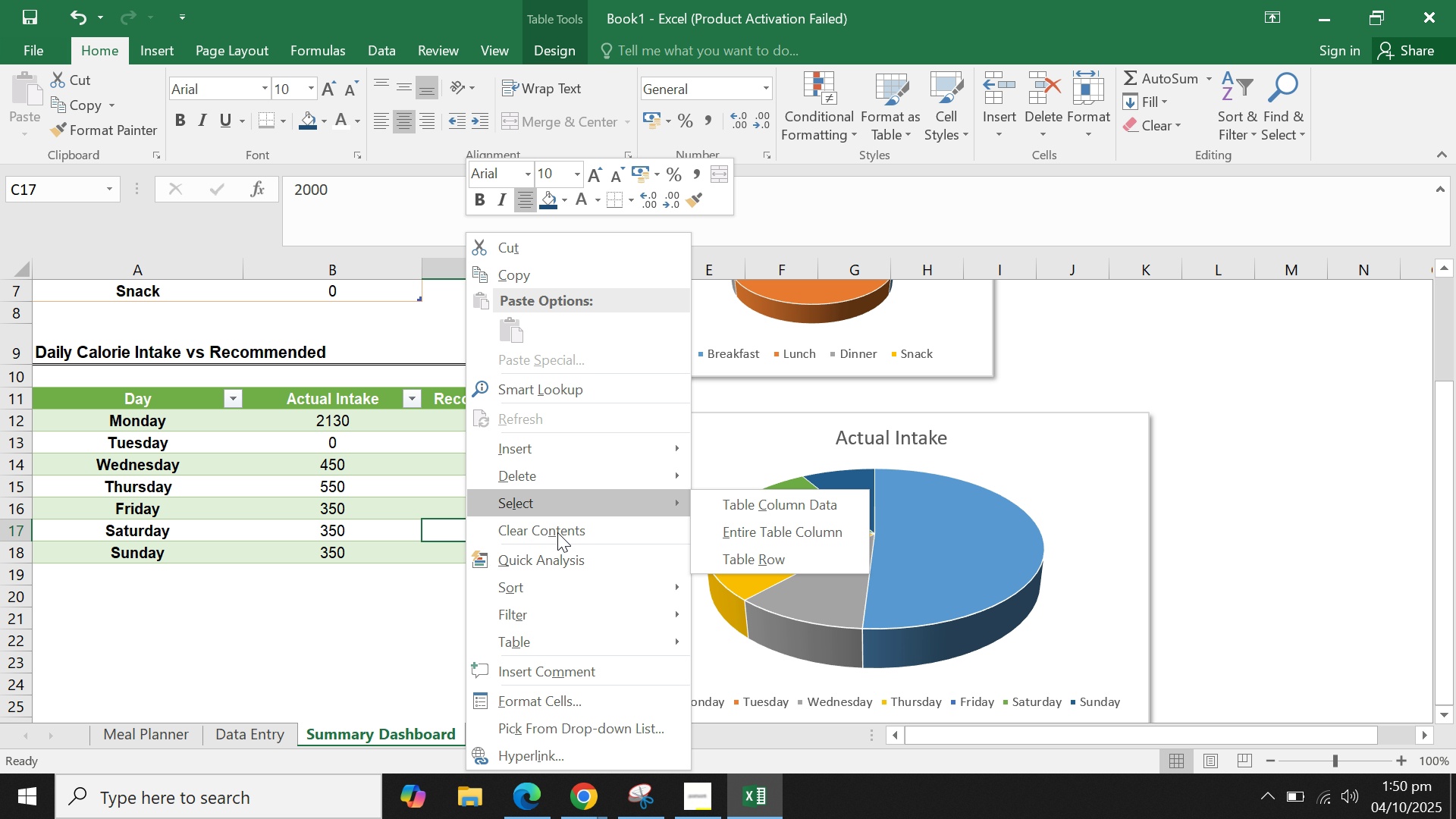 
left_click([372, 536])
 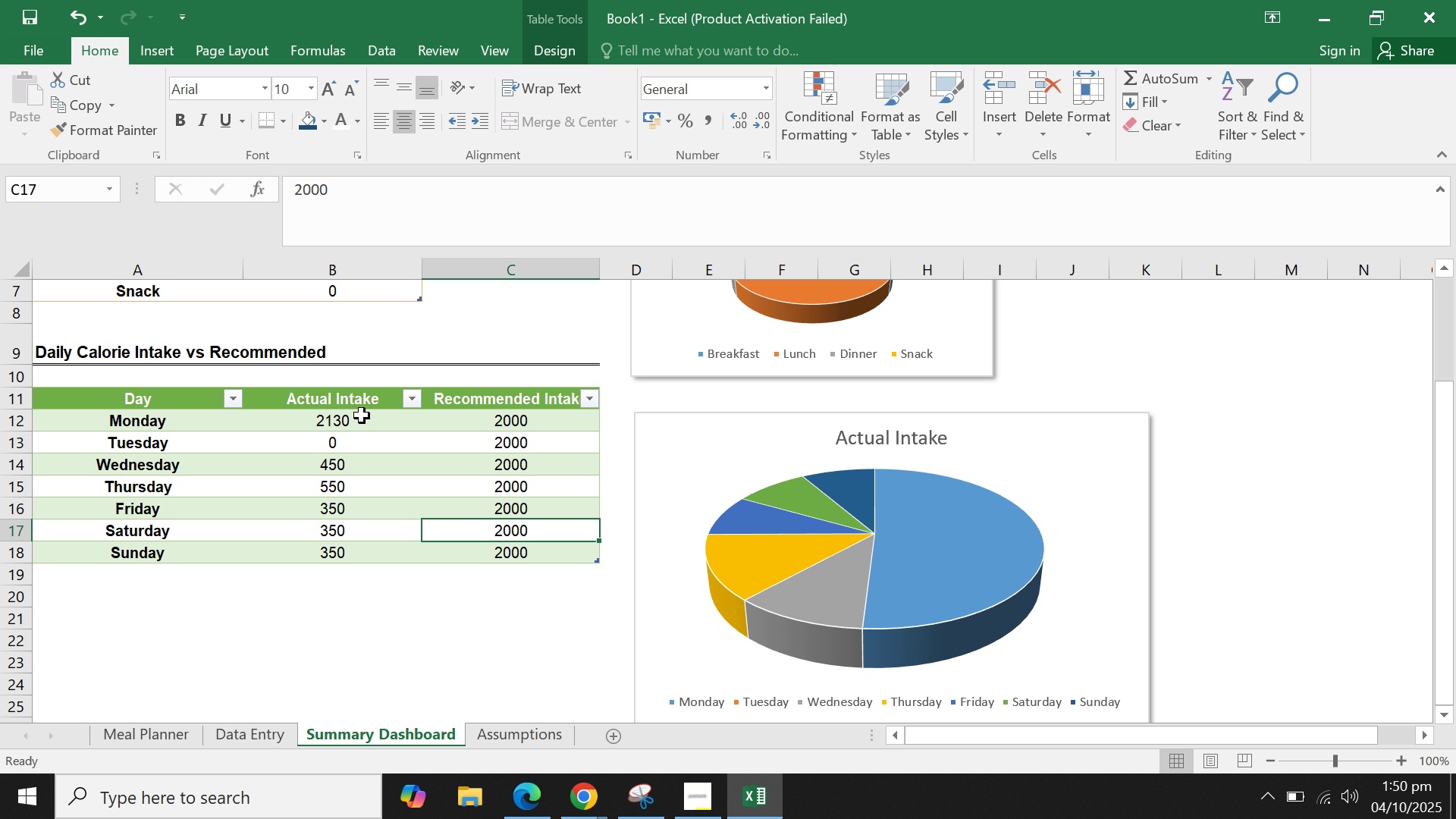 
left_click([362, 412])
 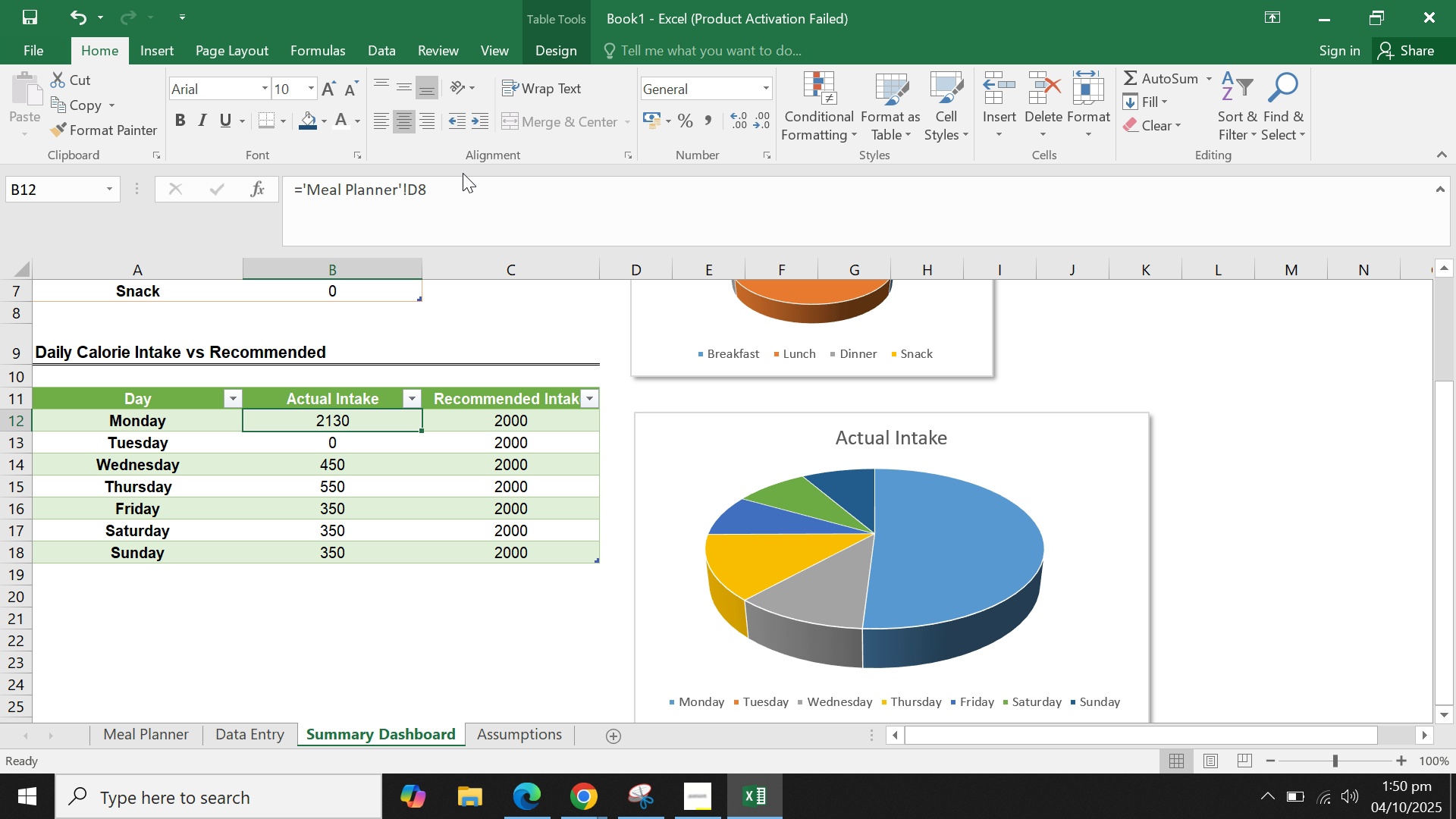 
left_click([449, 184])
 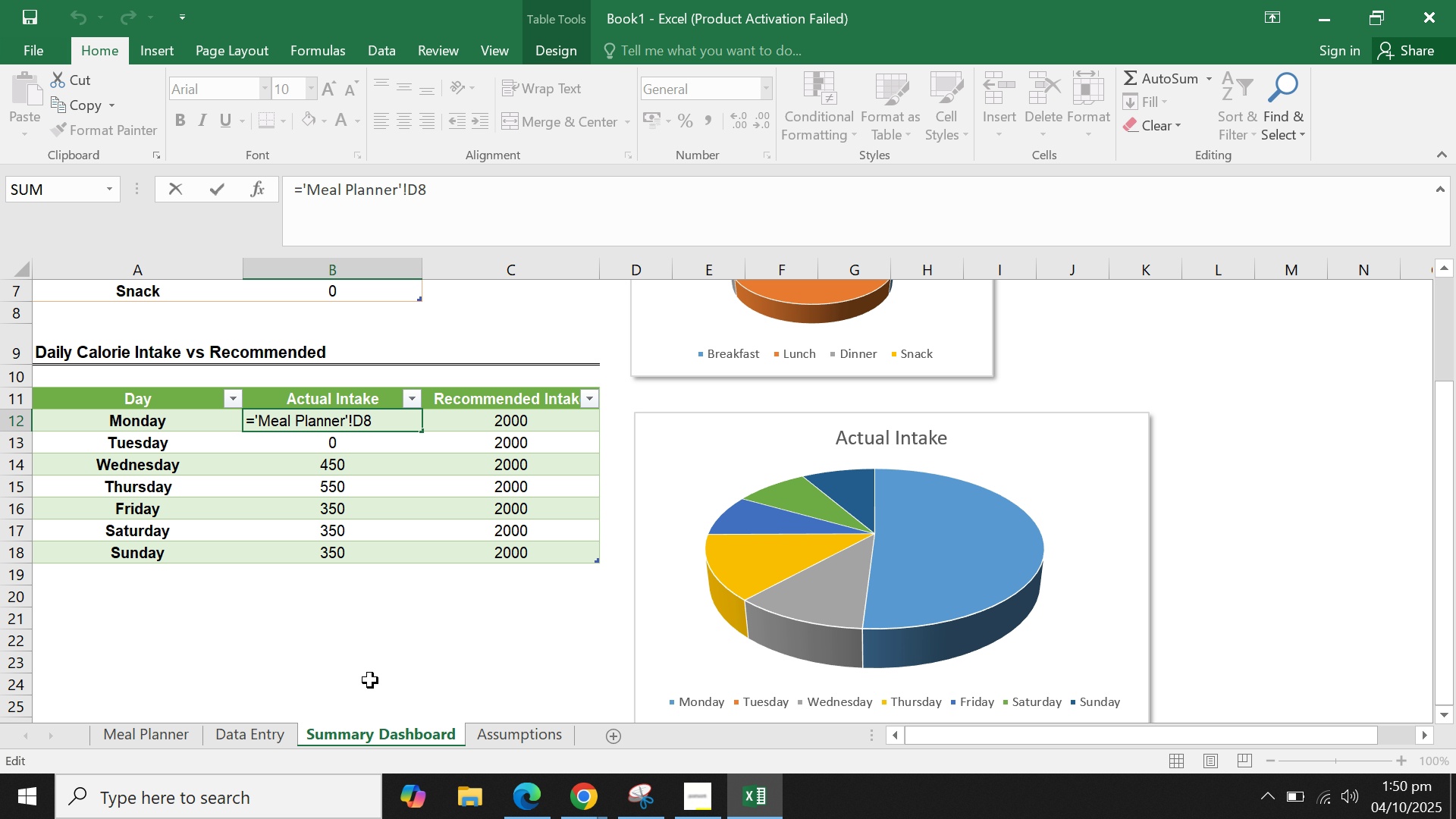 
double_click([149, 749])
 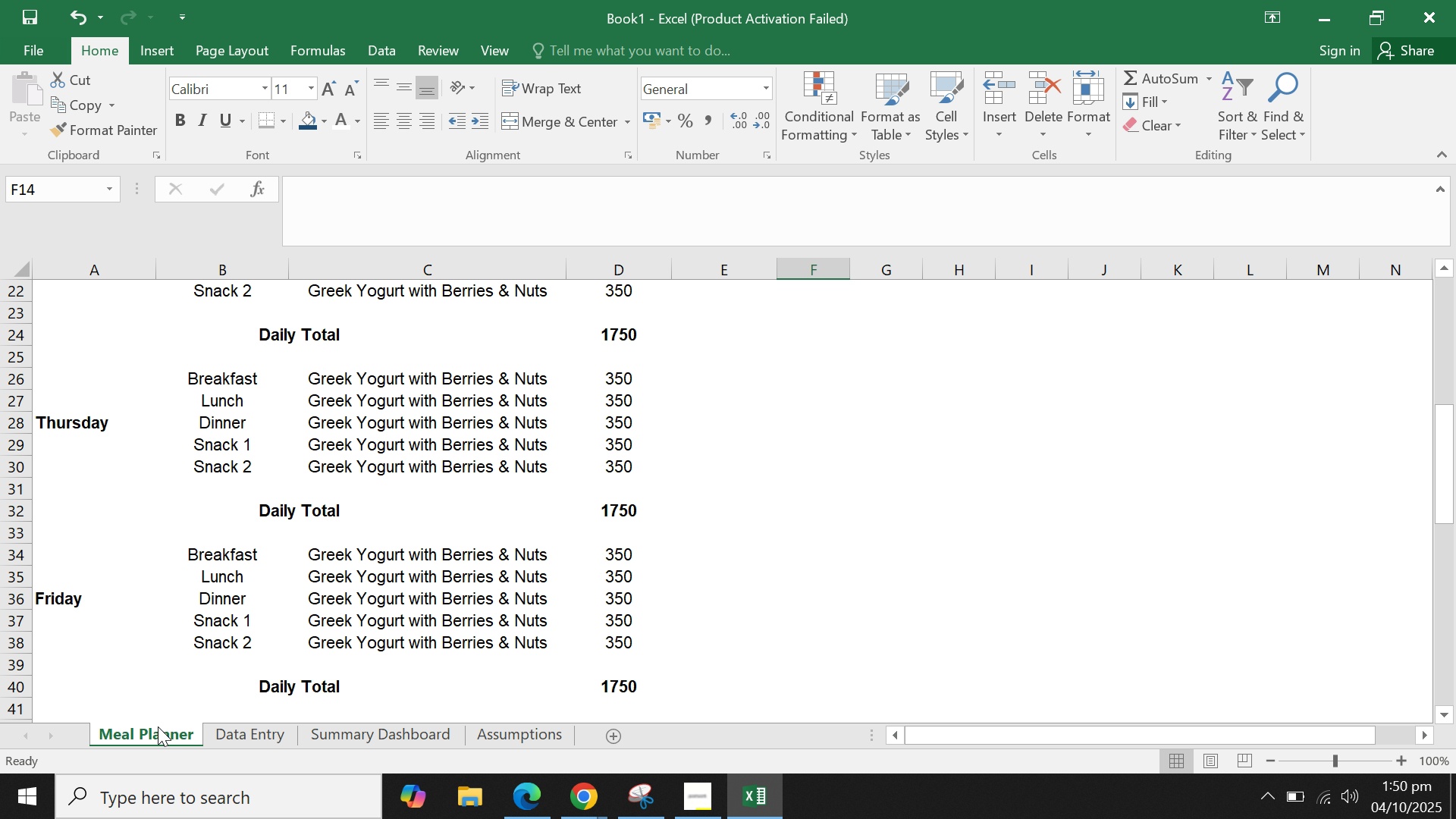 
scroll: coordinate [498, 497], scroll_direction: up, amount: 8.0
 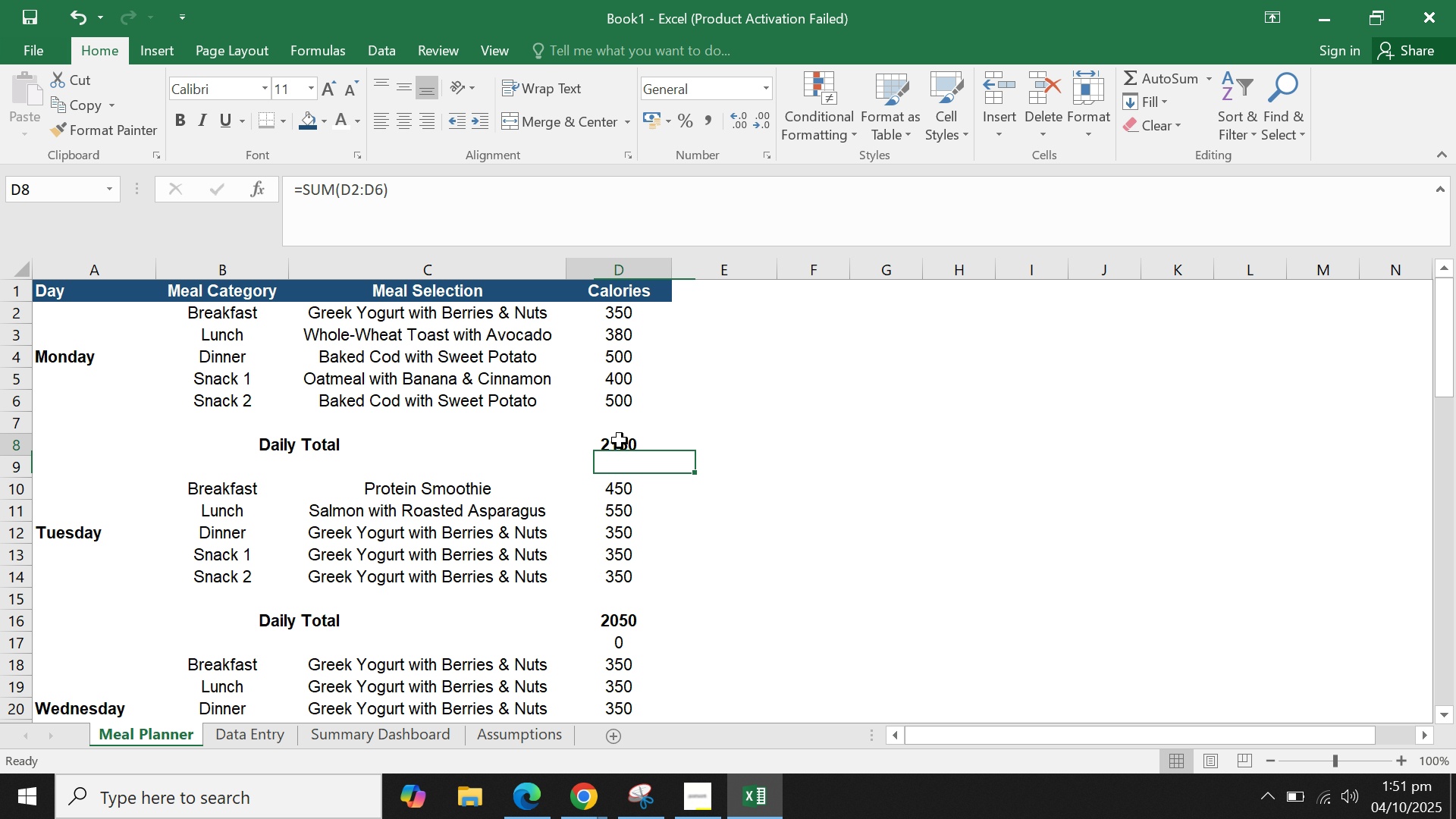 
left_click([620, 441])
 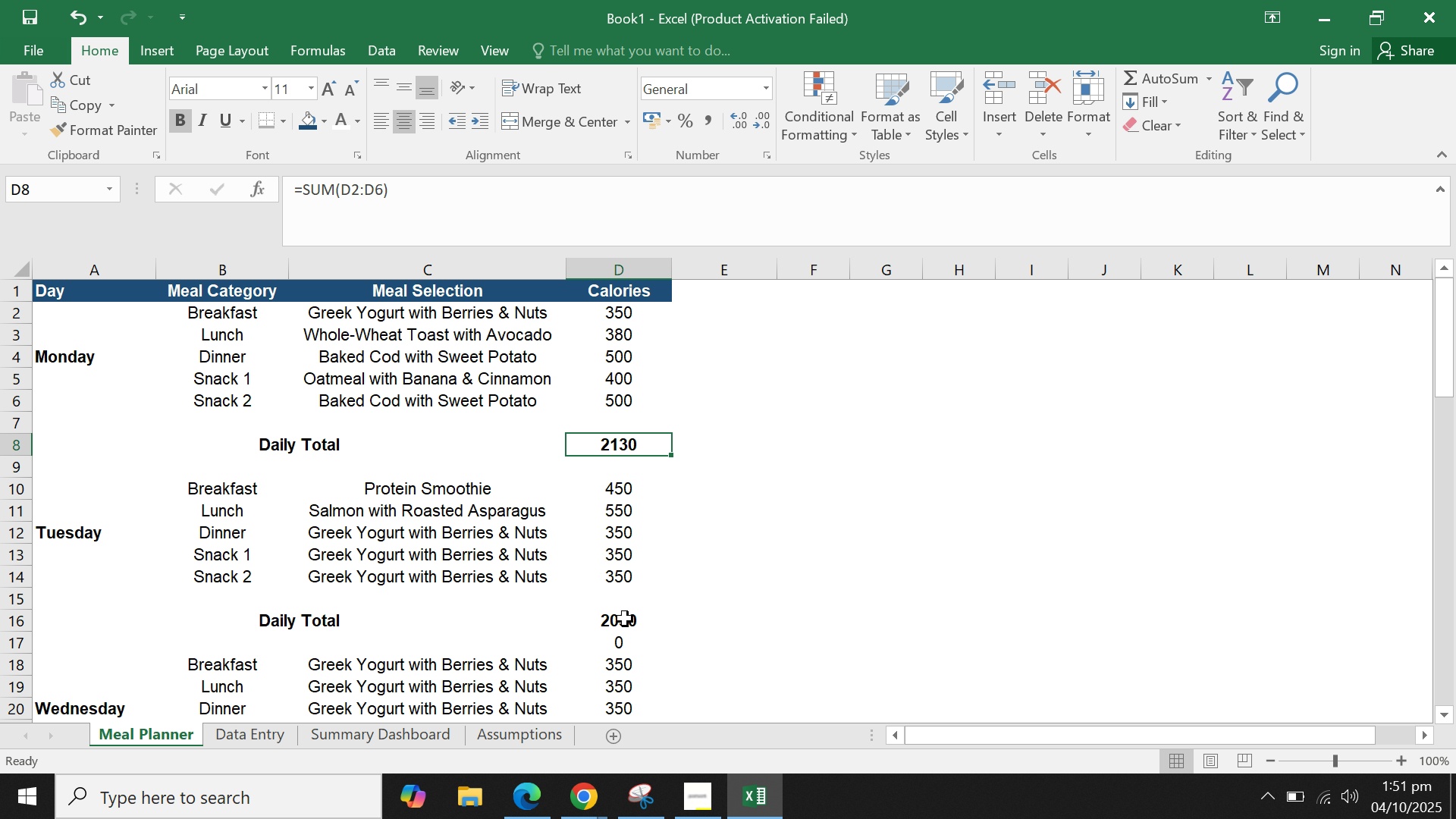 
left_click([625, 620])
 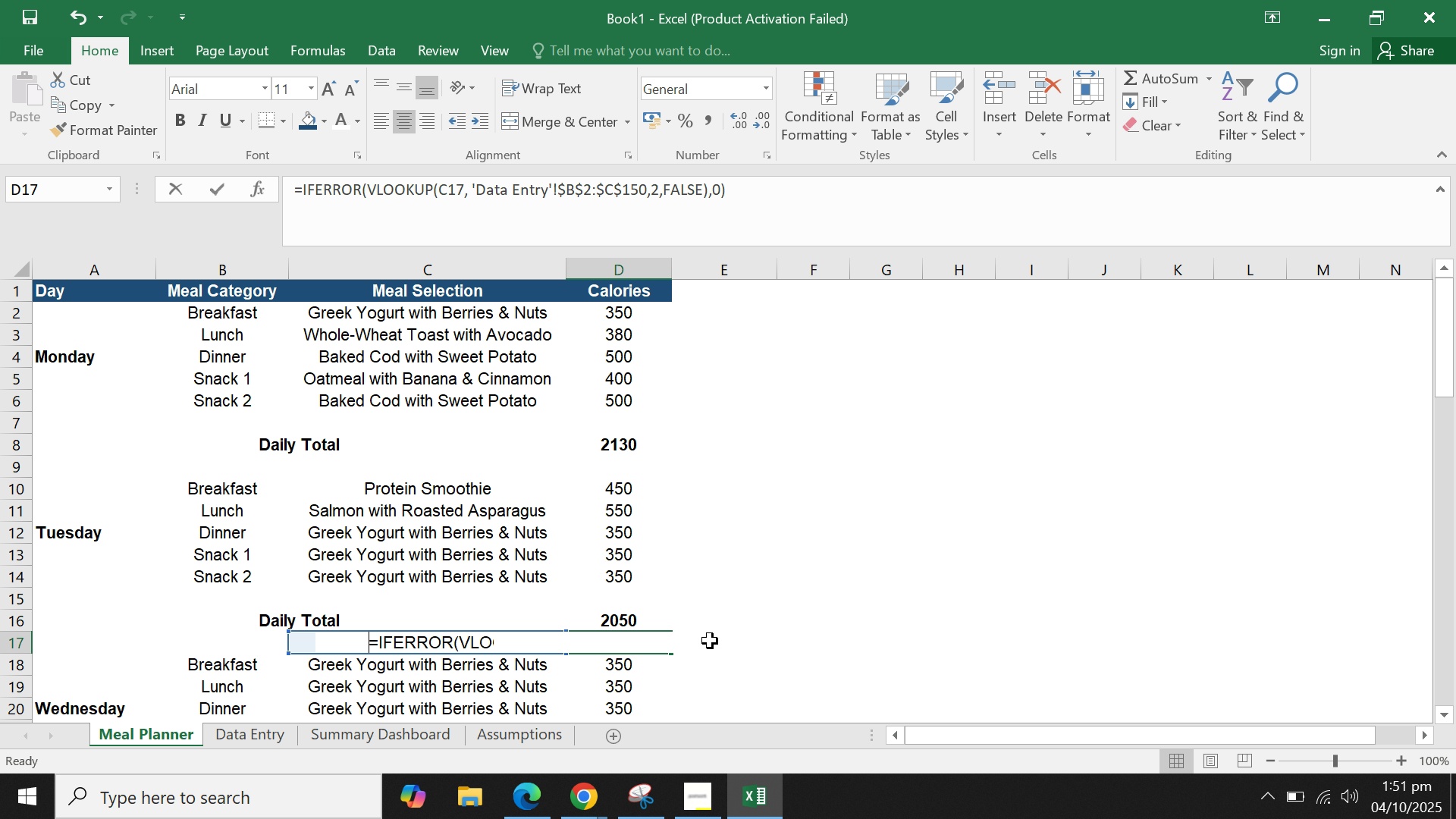 
key(Backspace)
 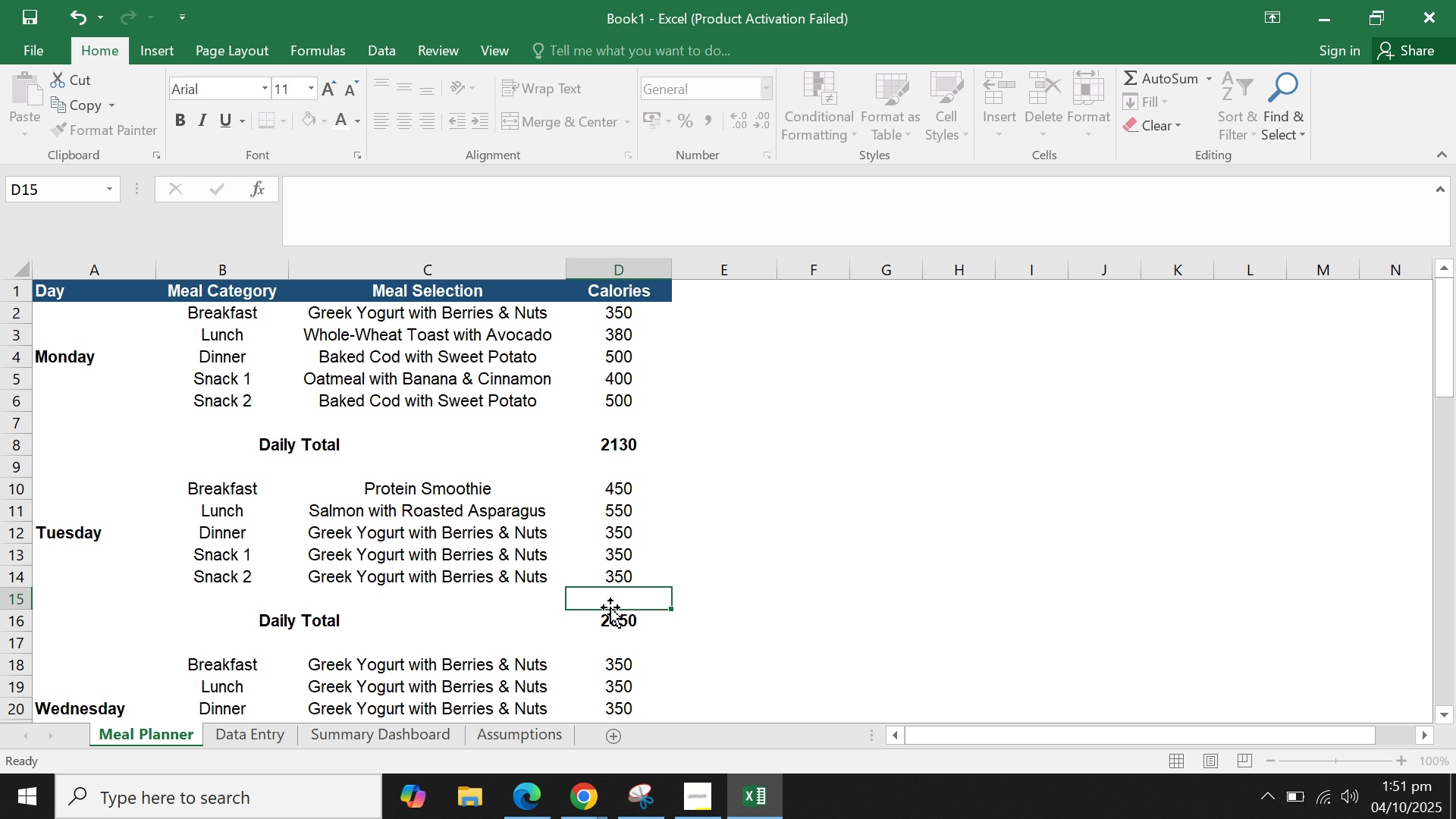 
double_click([614, 620])
 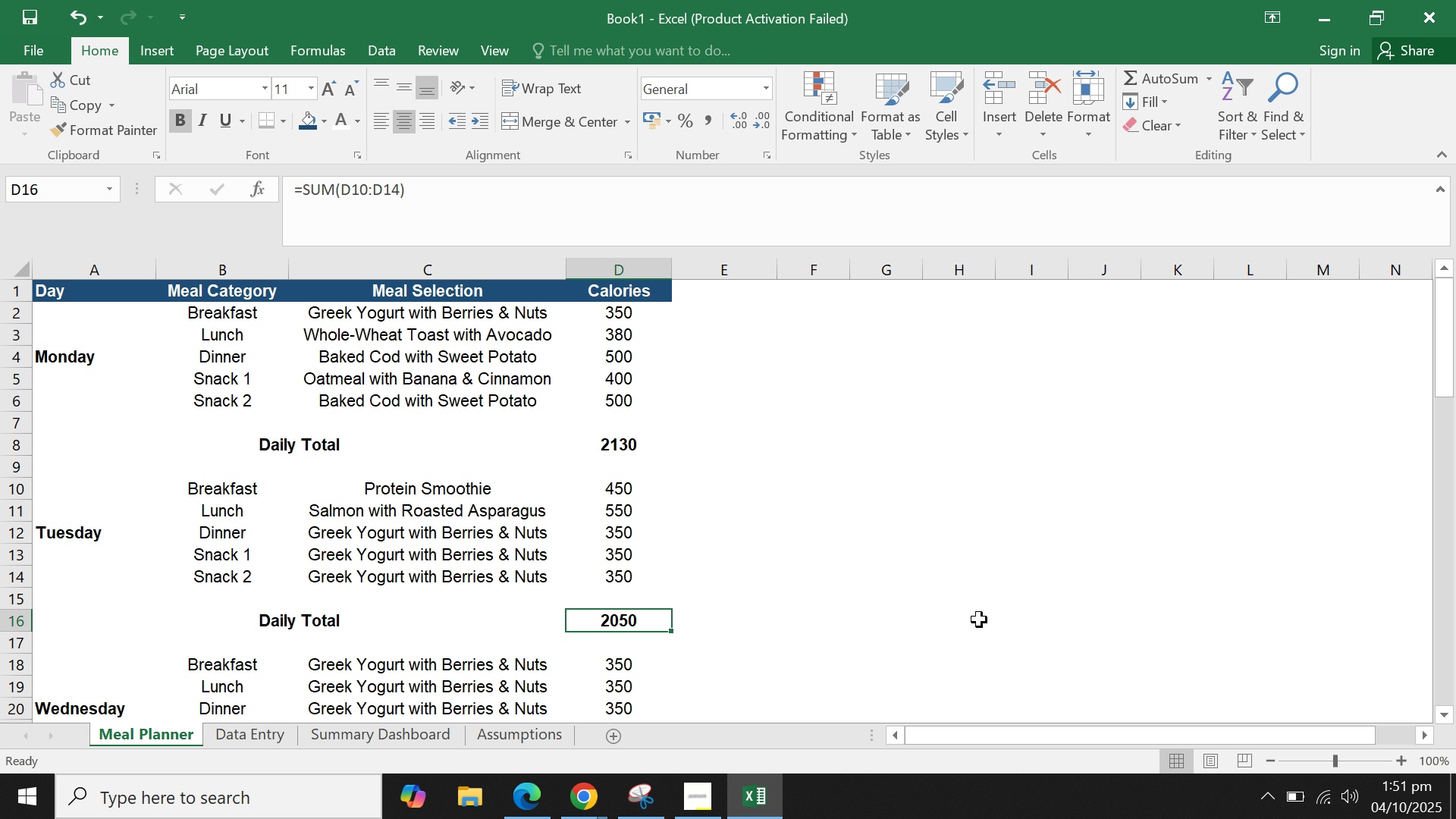 
left_click([424, 735])
 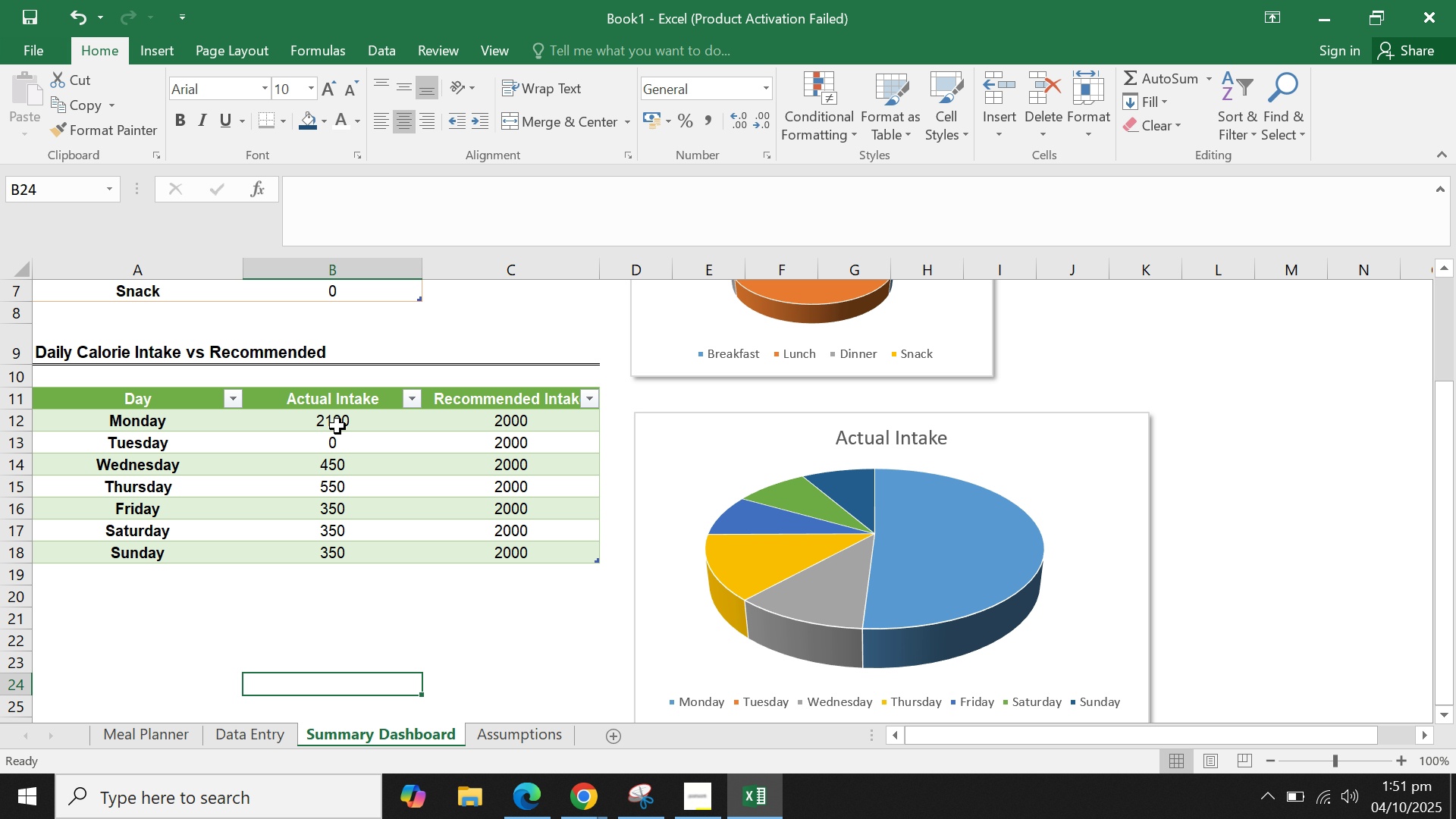 
left_click([333, 449])
 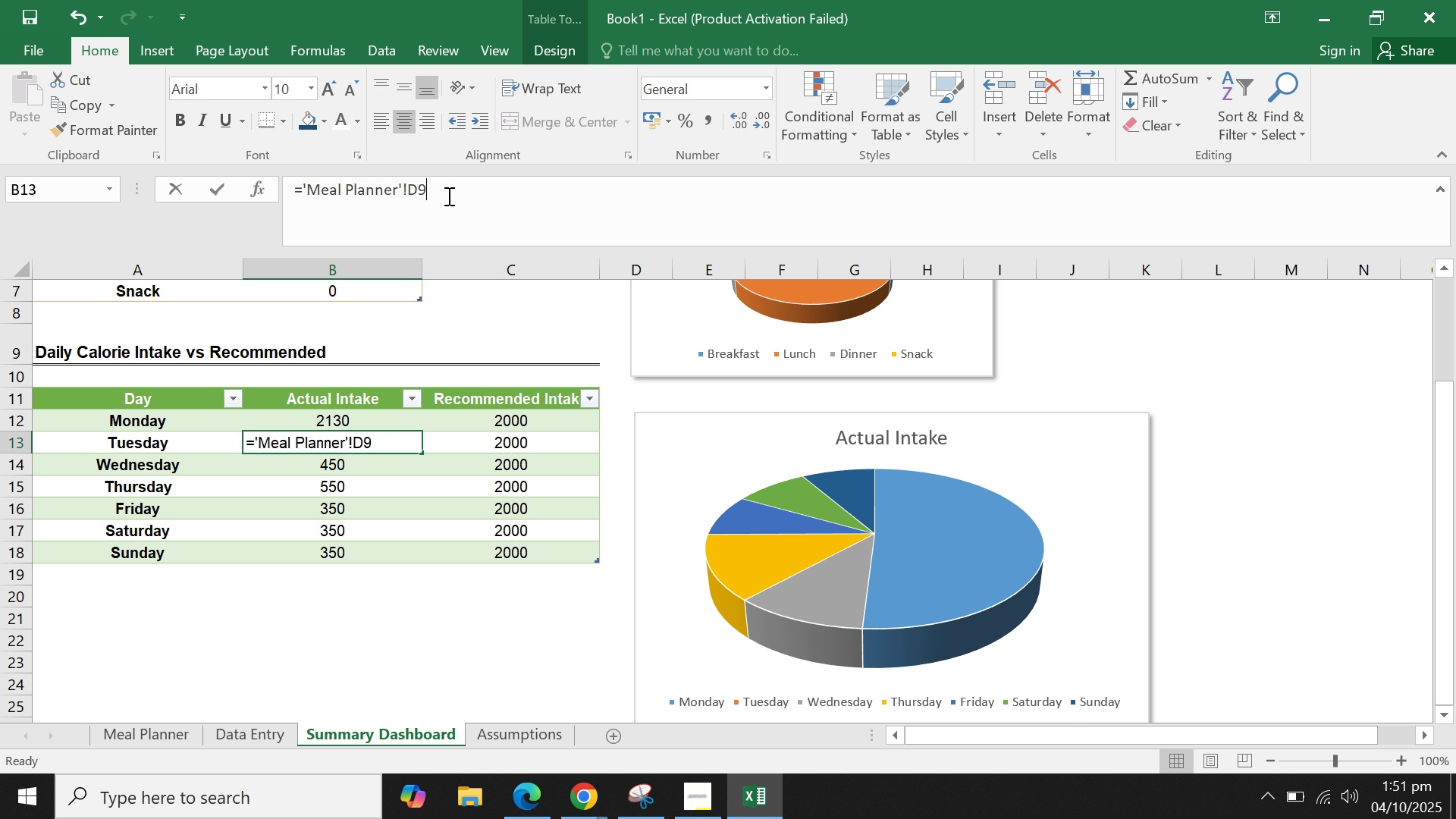 
left_click([447, 196])
 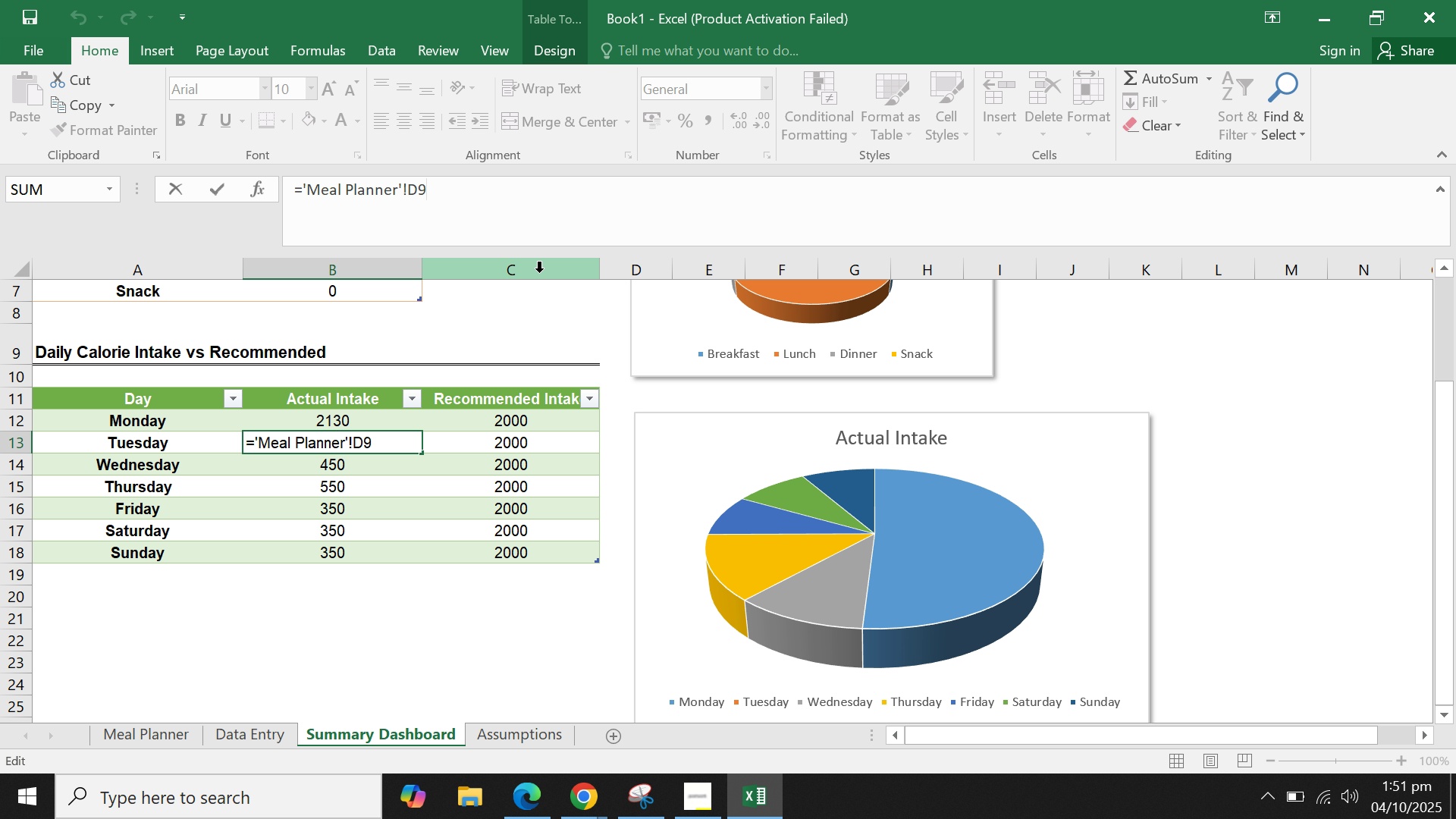 
key(Backspace)
type(16)
 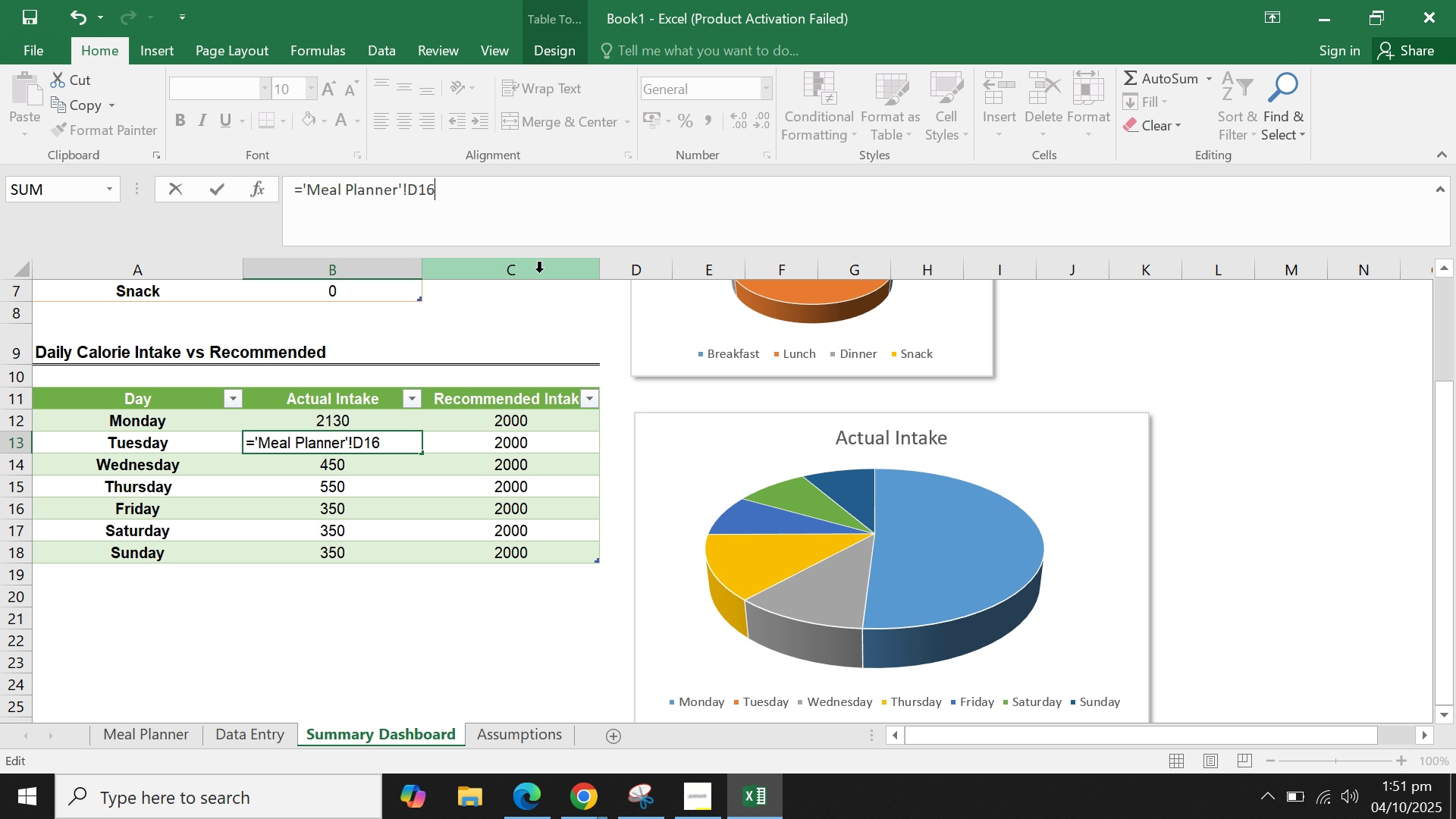 
key(Enter)
 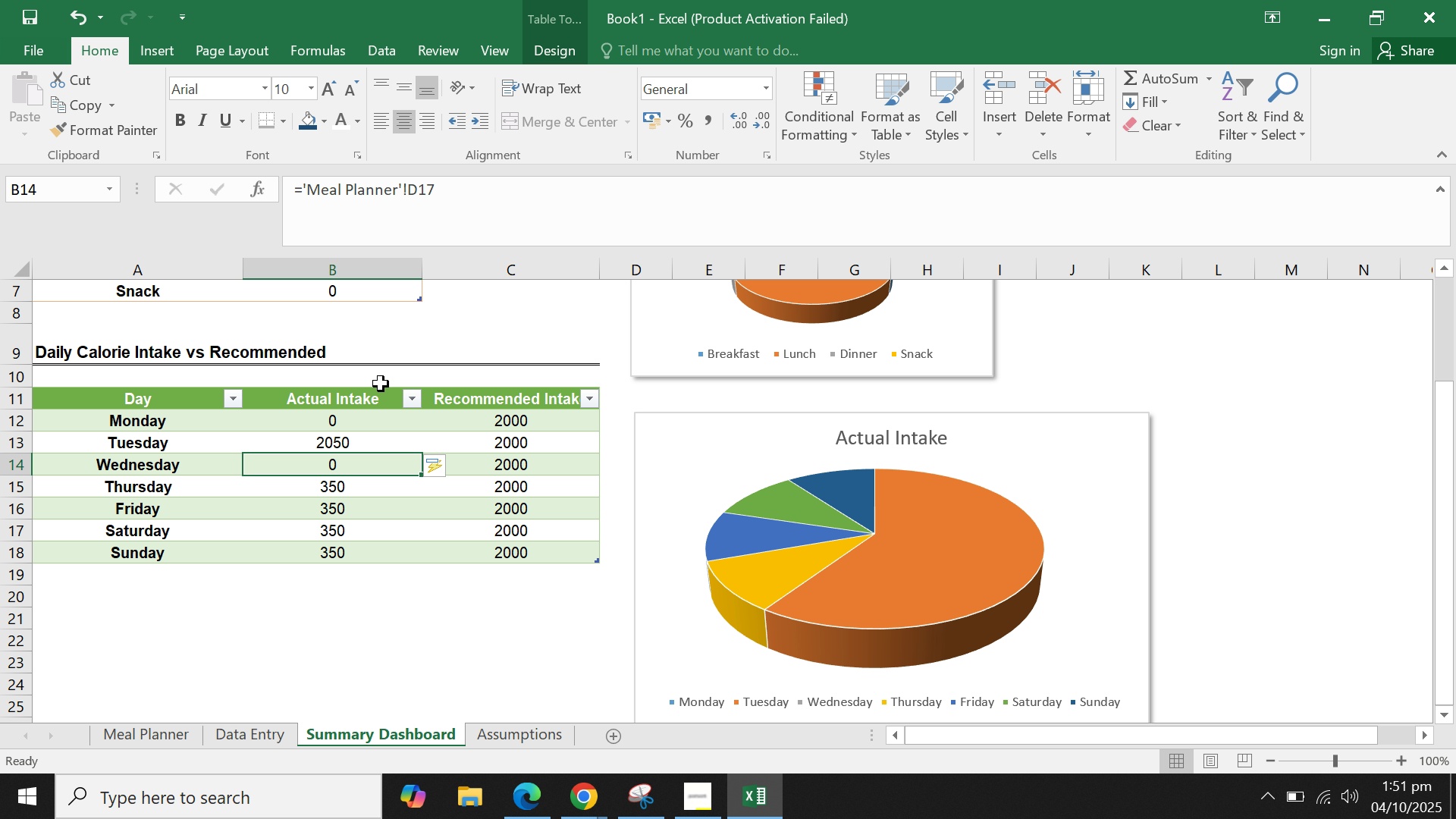 
left_click_drag(start_coordinate=[330, 424], to_coordinate=[330, 430])
 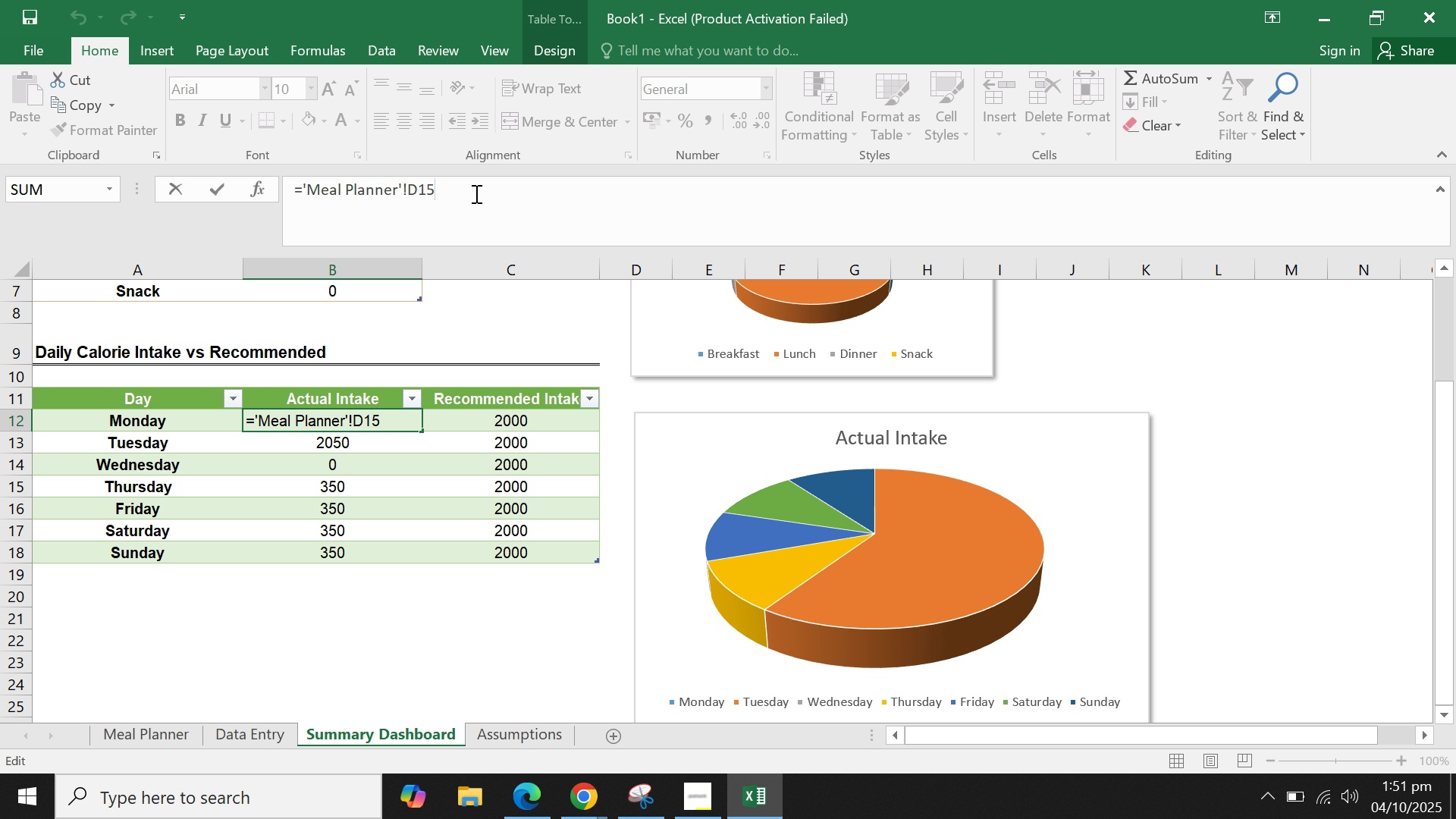 
key(Backspace)
 